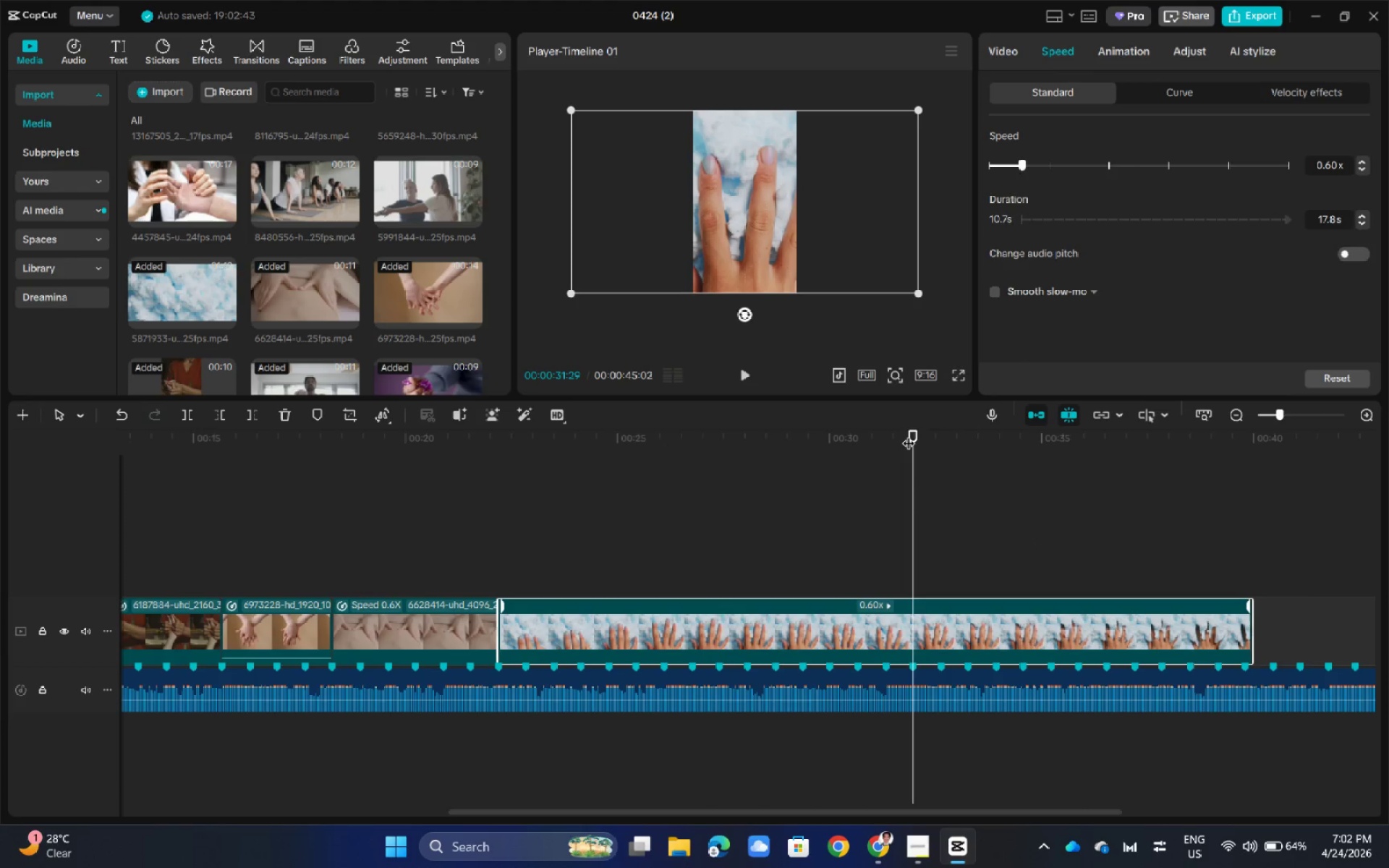 
left_click_drag(start_coordinate=[496, 627], to_coordinate=[912, 634])
 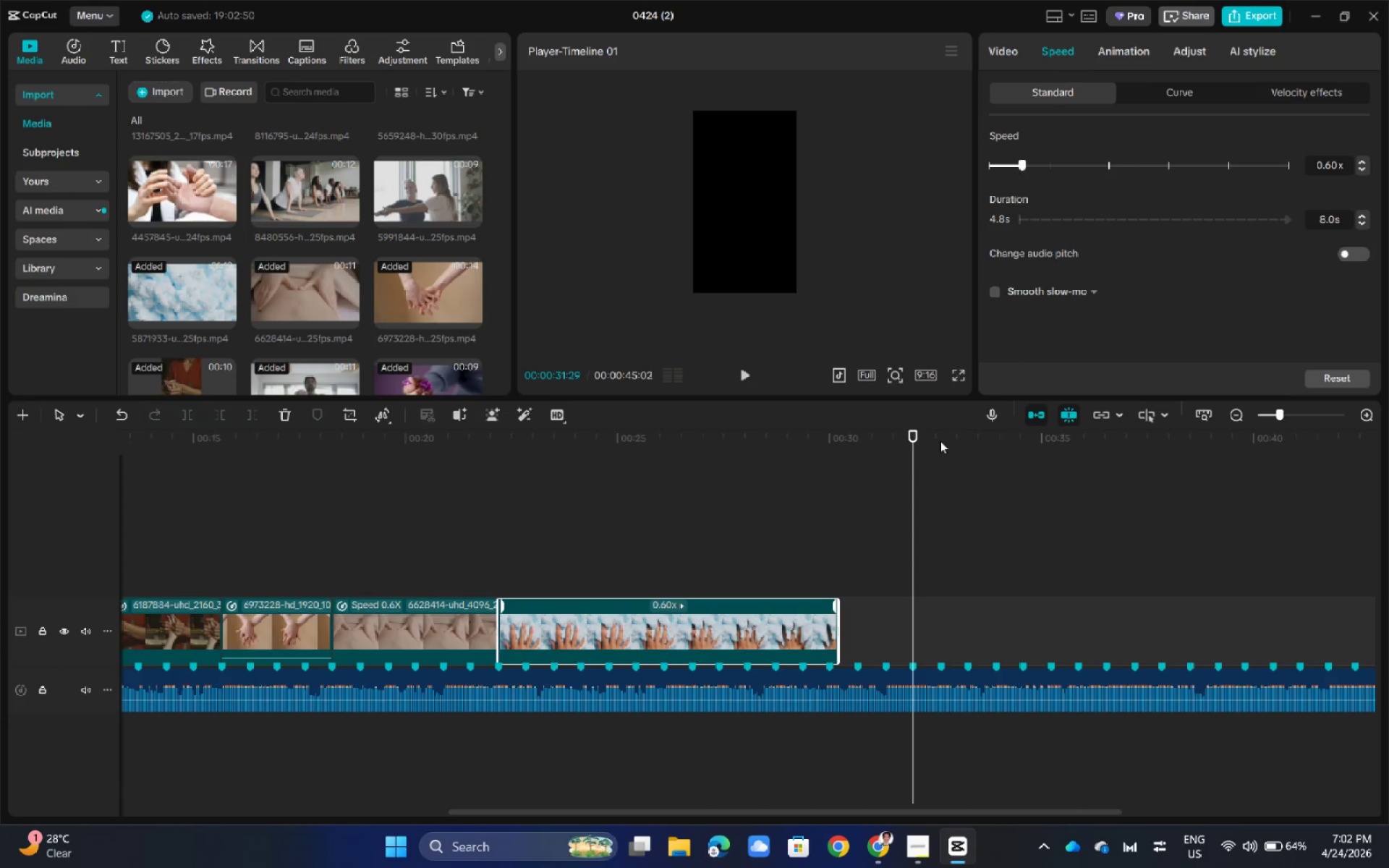 
left_click_drag(start_coordinate=[914, 434], to_coordinate=[742, 446])
 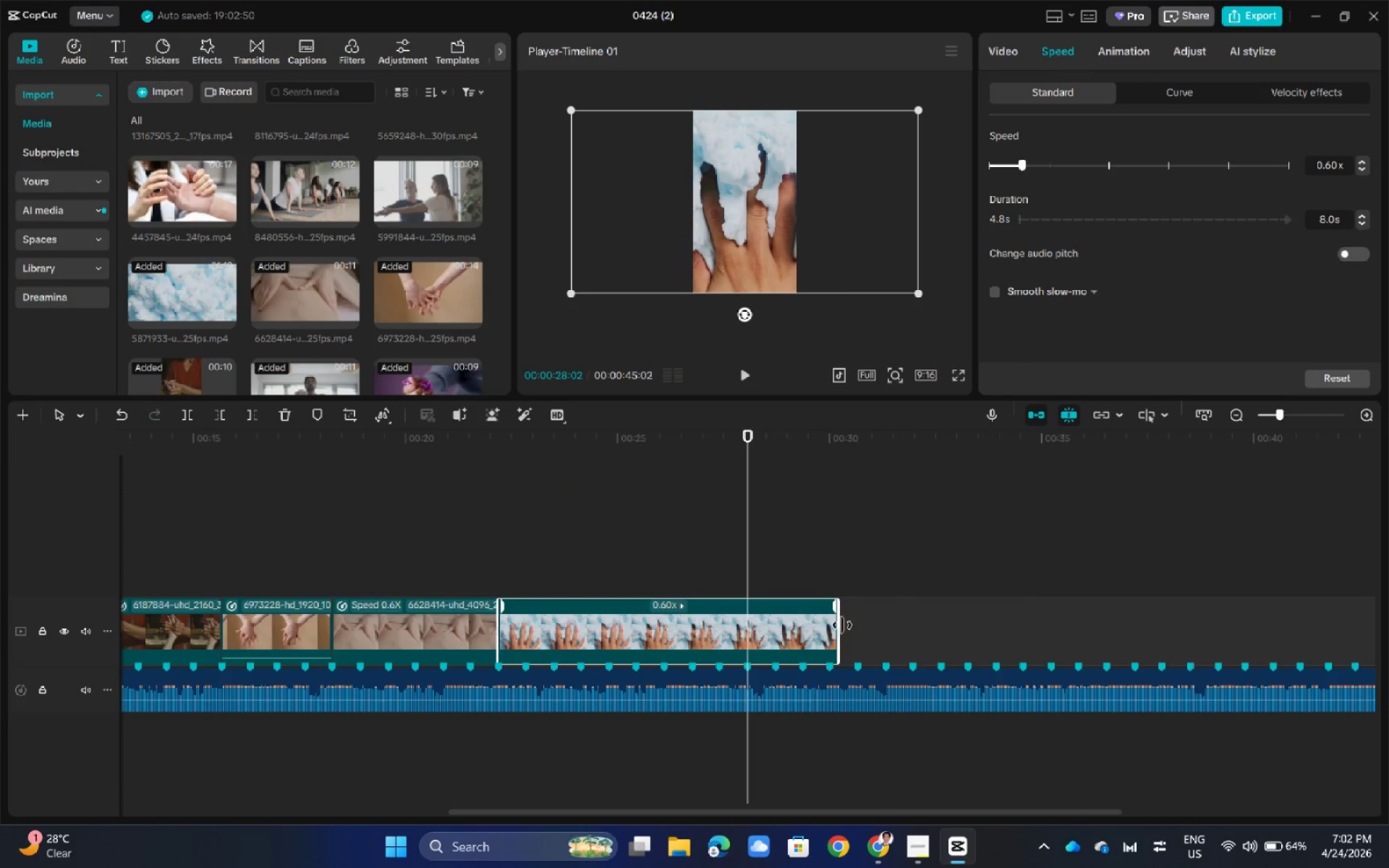 
left_click_drag(start_coordinate=[841, 624], to_coordinate=[744, 636])
 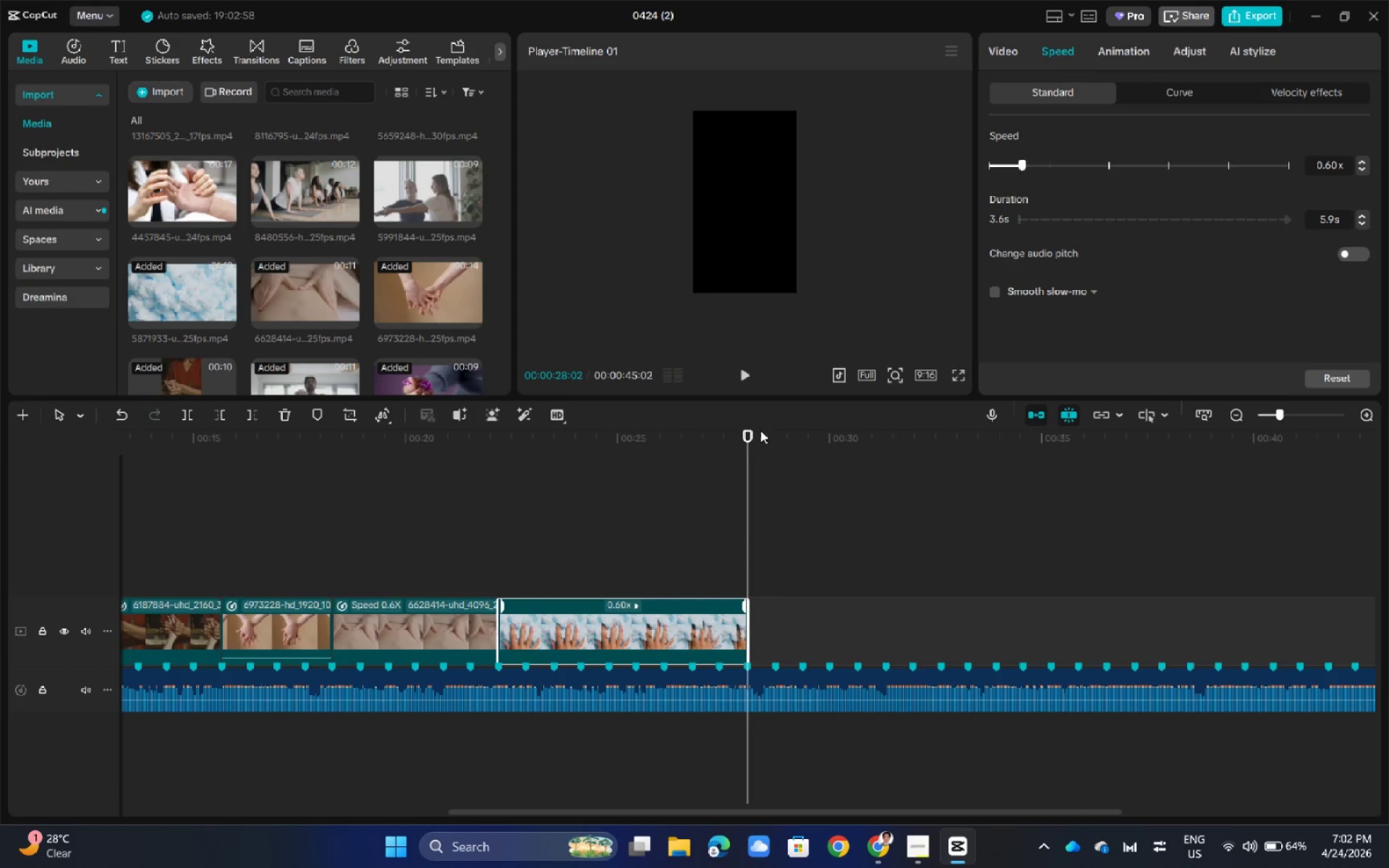 
left_click_drag(start_coordinate=[752, 433], to_coordinate=[360, 519])
 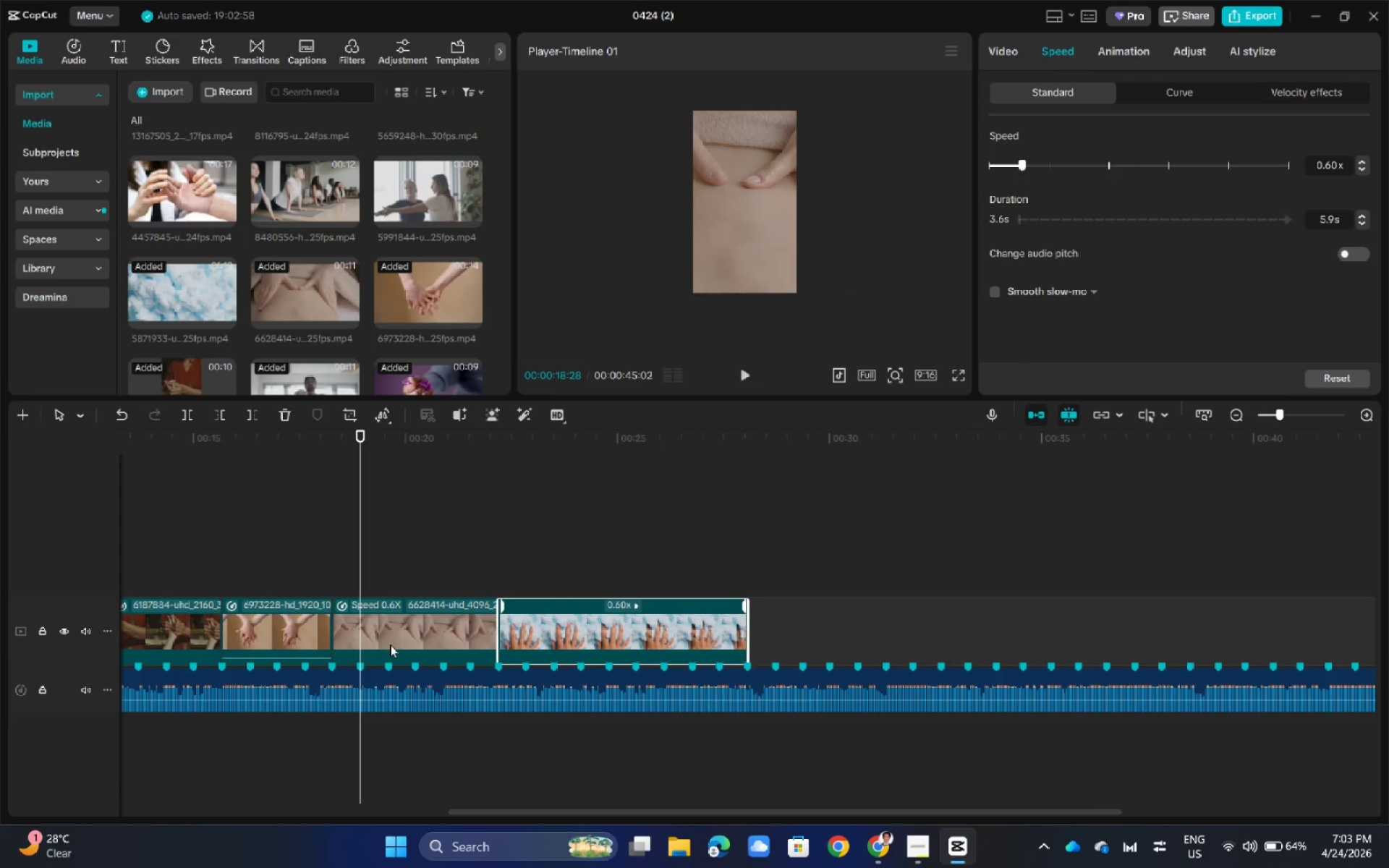 
left_click([390, 644])
 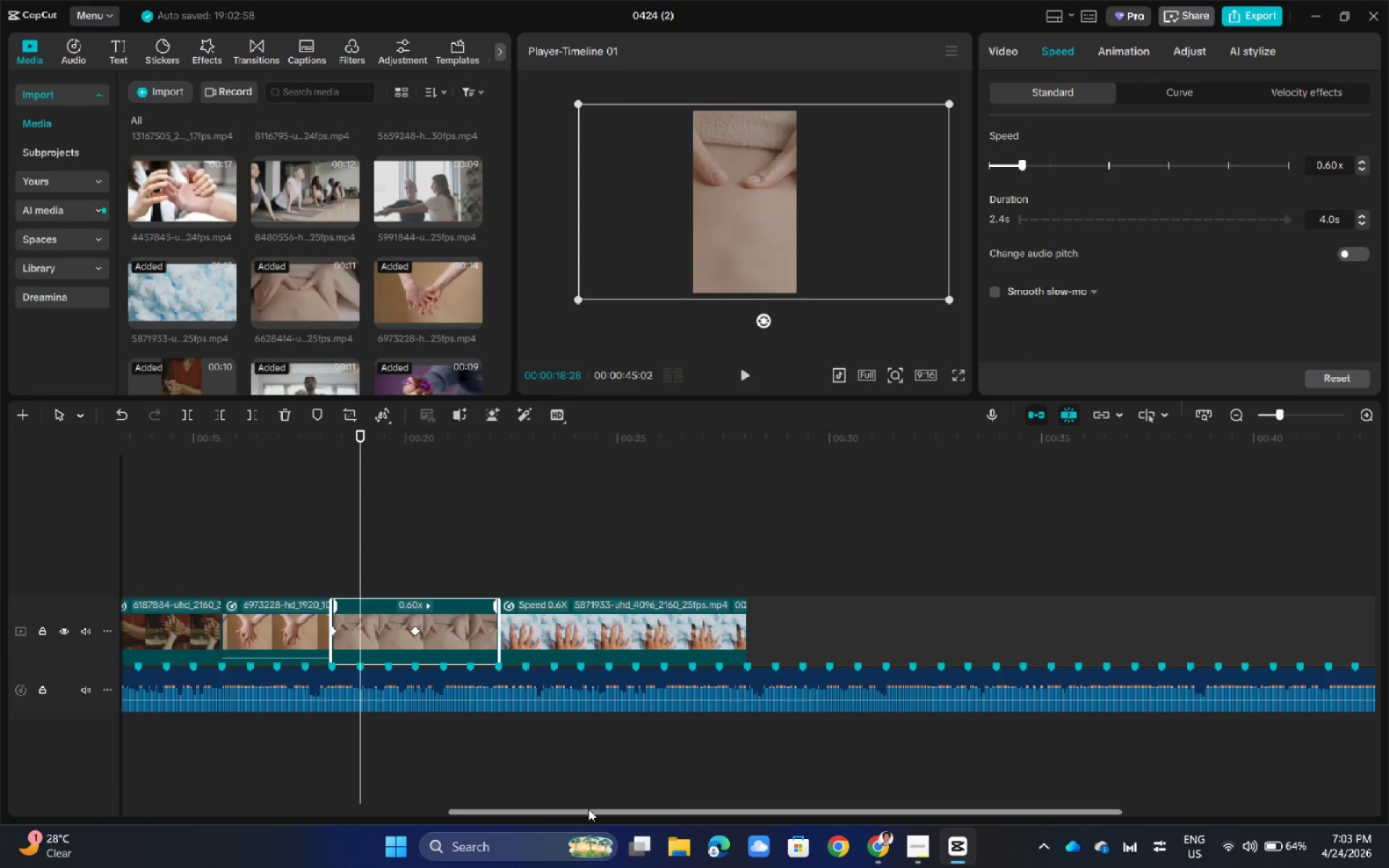 
left_click_drag(start_coordinate=[588, 809], to_coordinate=[444, 809])
 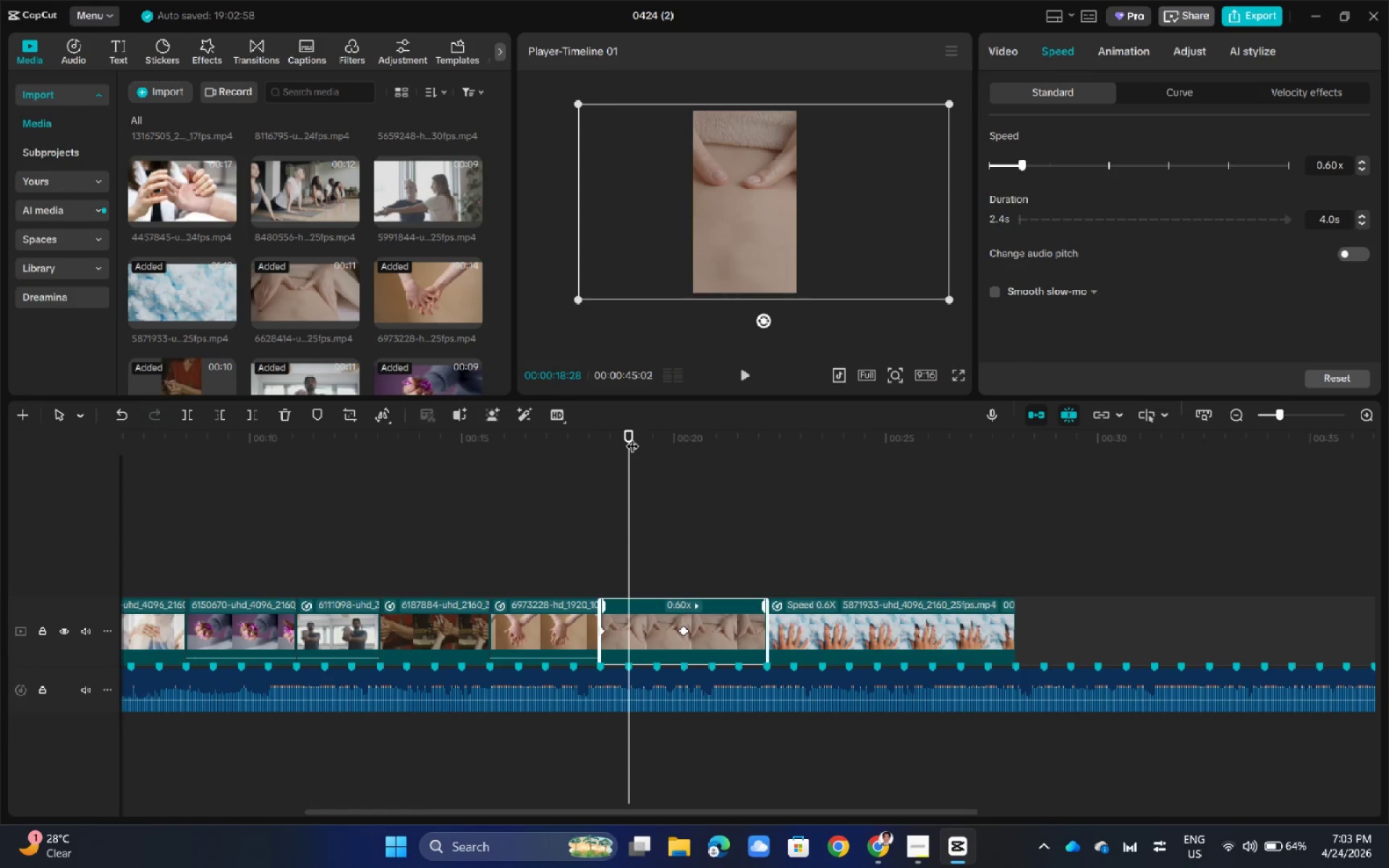 
left_click_drag(start_coordinate=[631, 434], to_coordinate=[606, 427])
 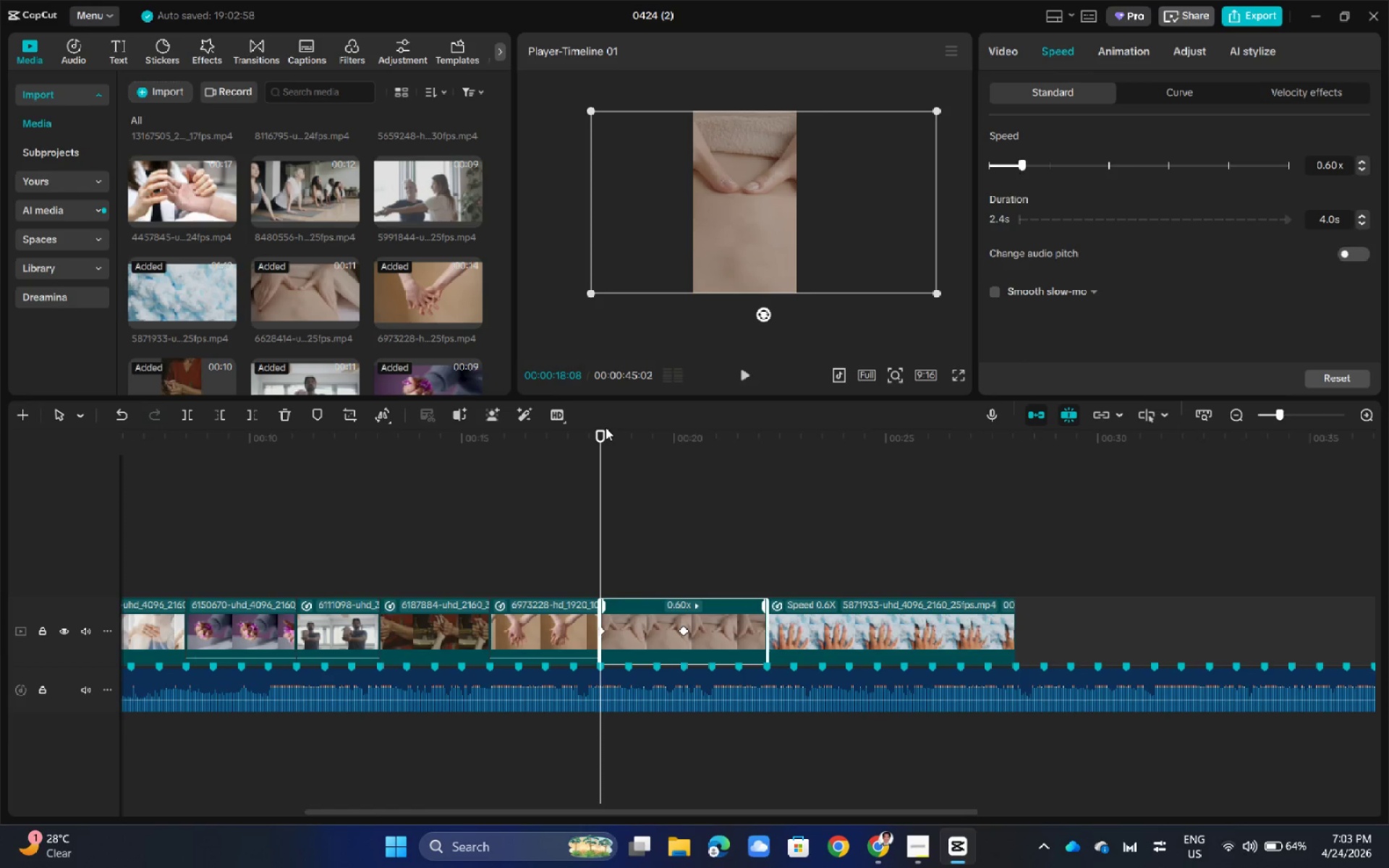 
key(Space)
 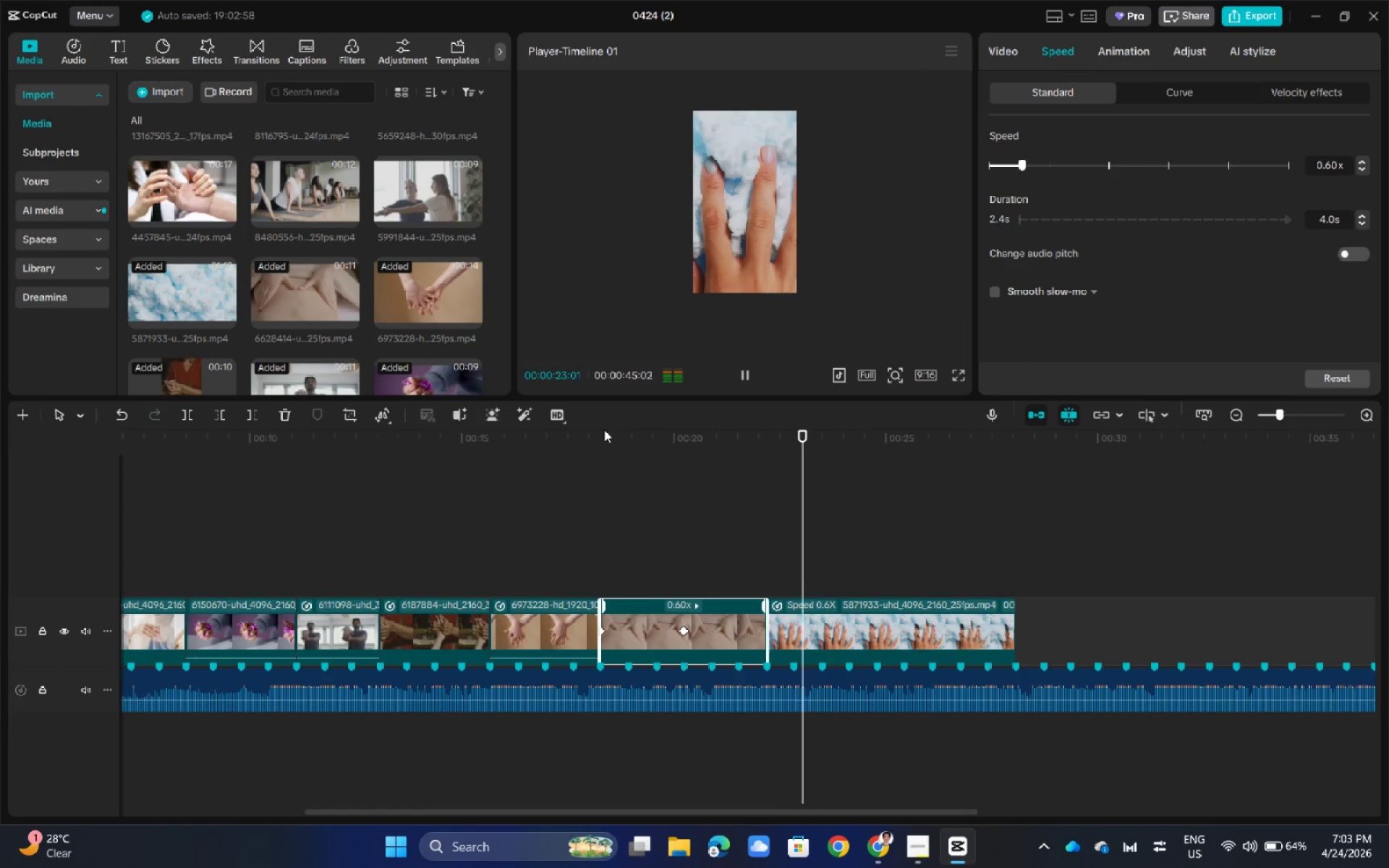 
wait(6.42)
 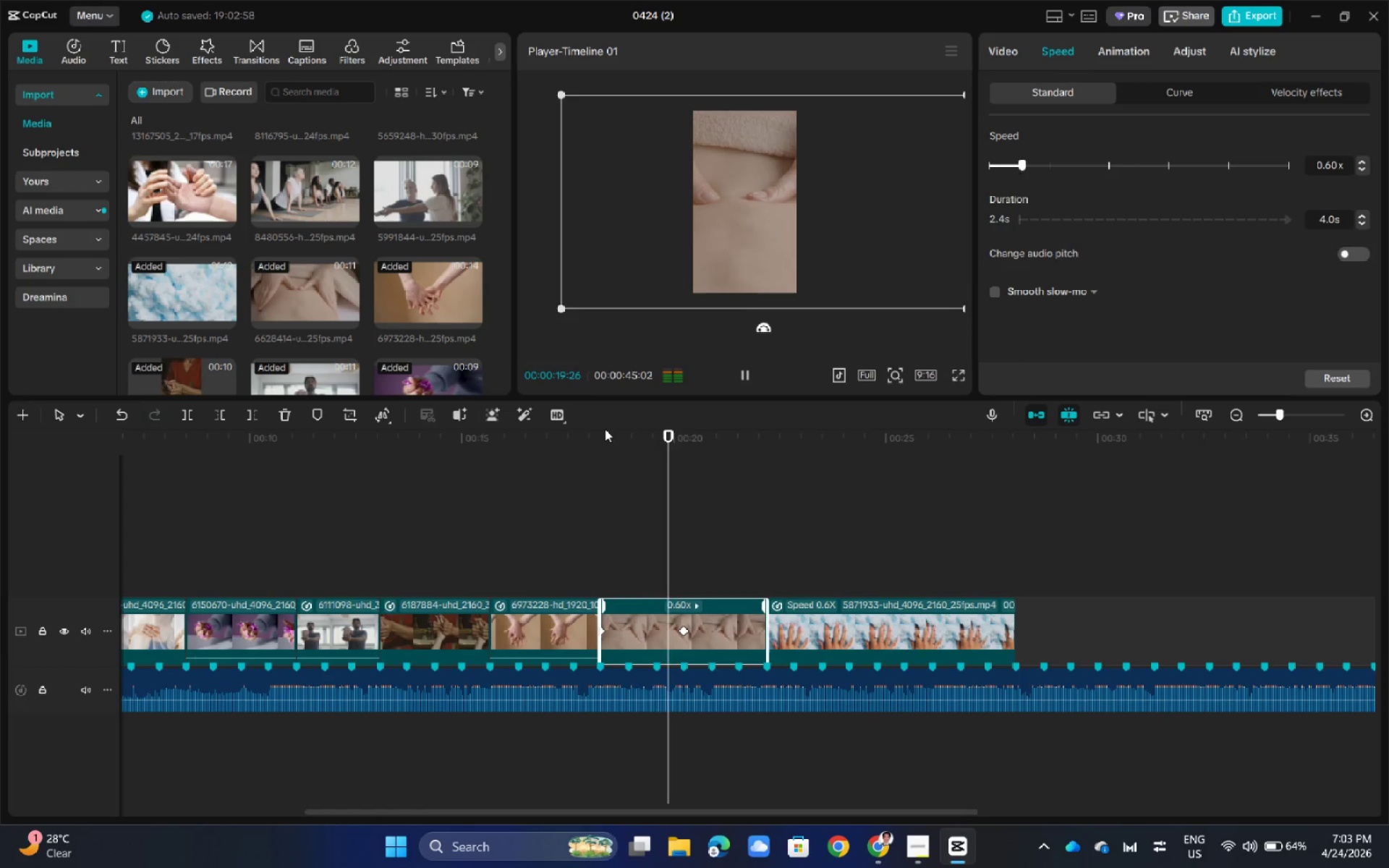 
left_click_drag(start_coordinate=[867, 437], to_coordinate=[764, 457])
 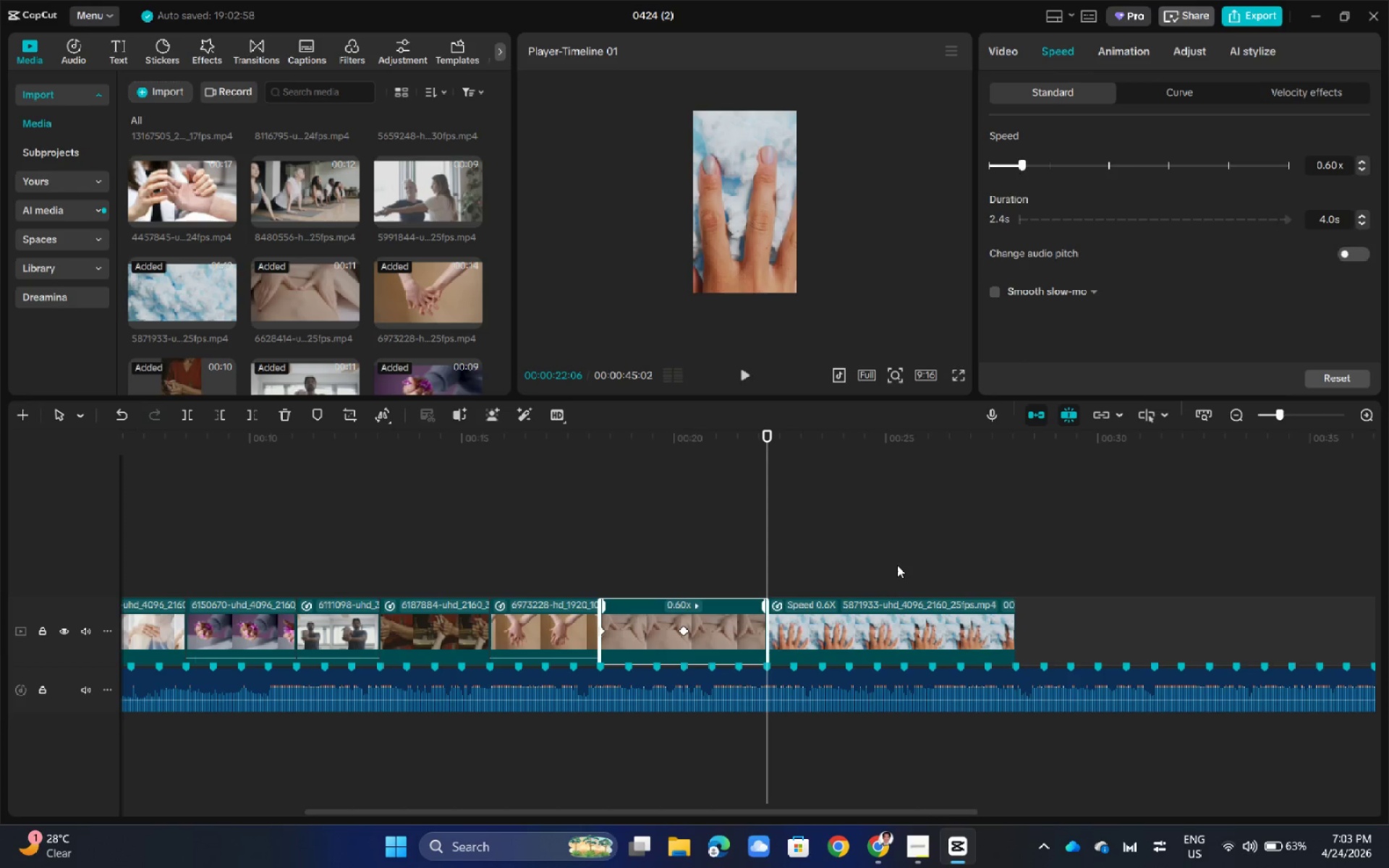 
left_click([888, 621])
 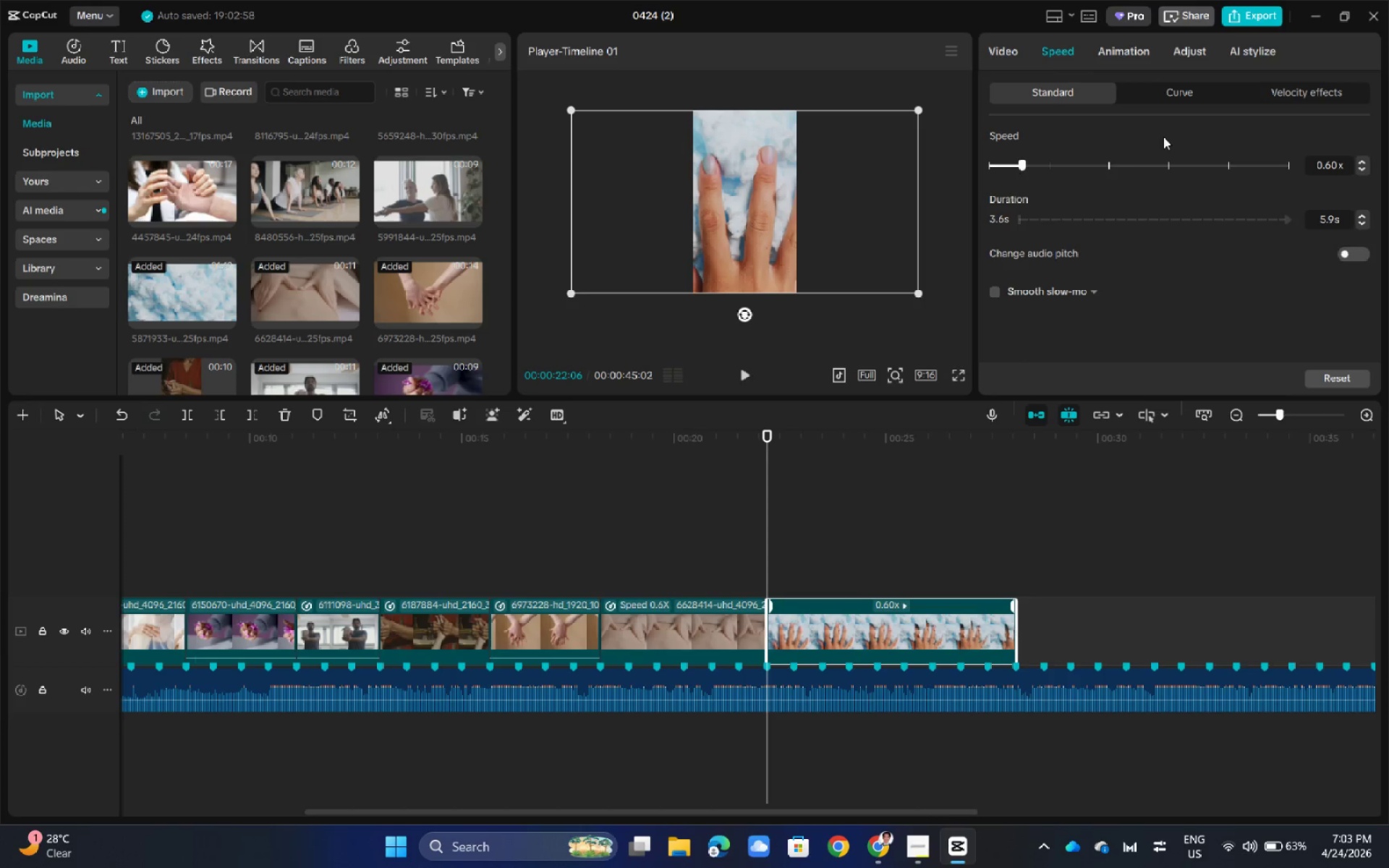 
wait(8.17)
 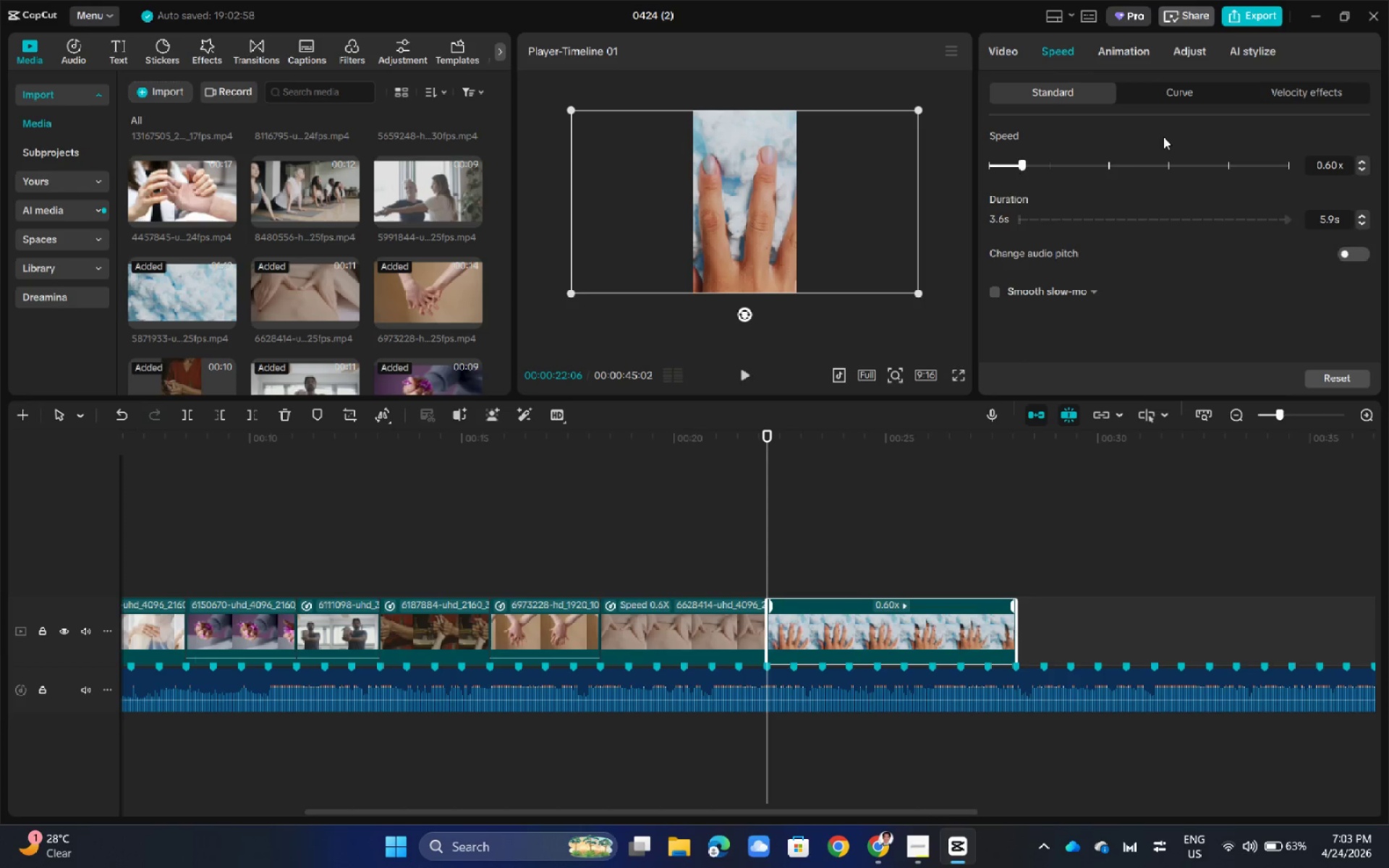 
left_click([1009, 52])
 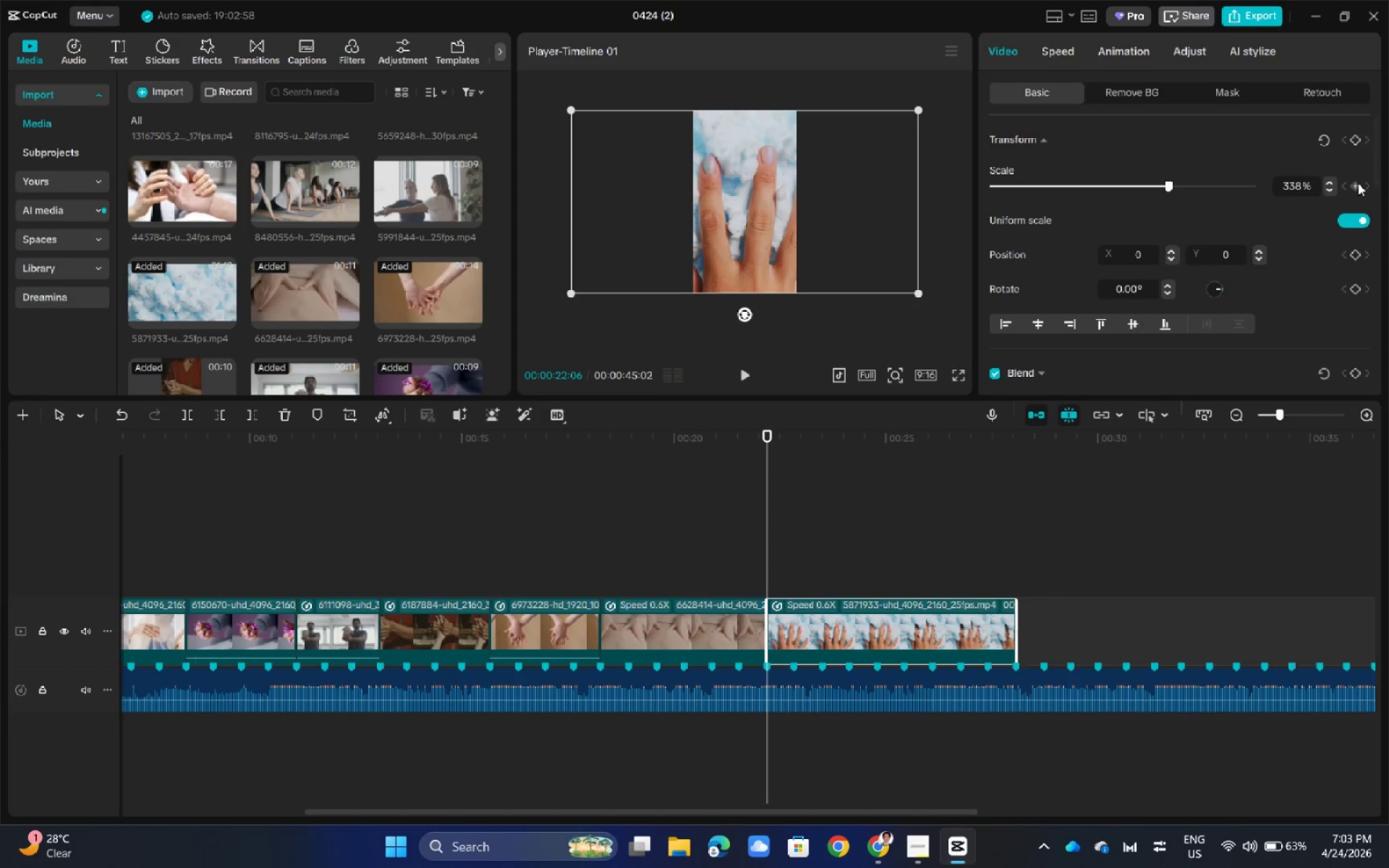 
left_click([1358, 183])
 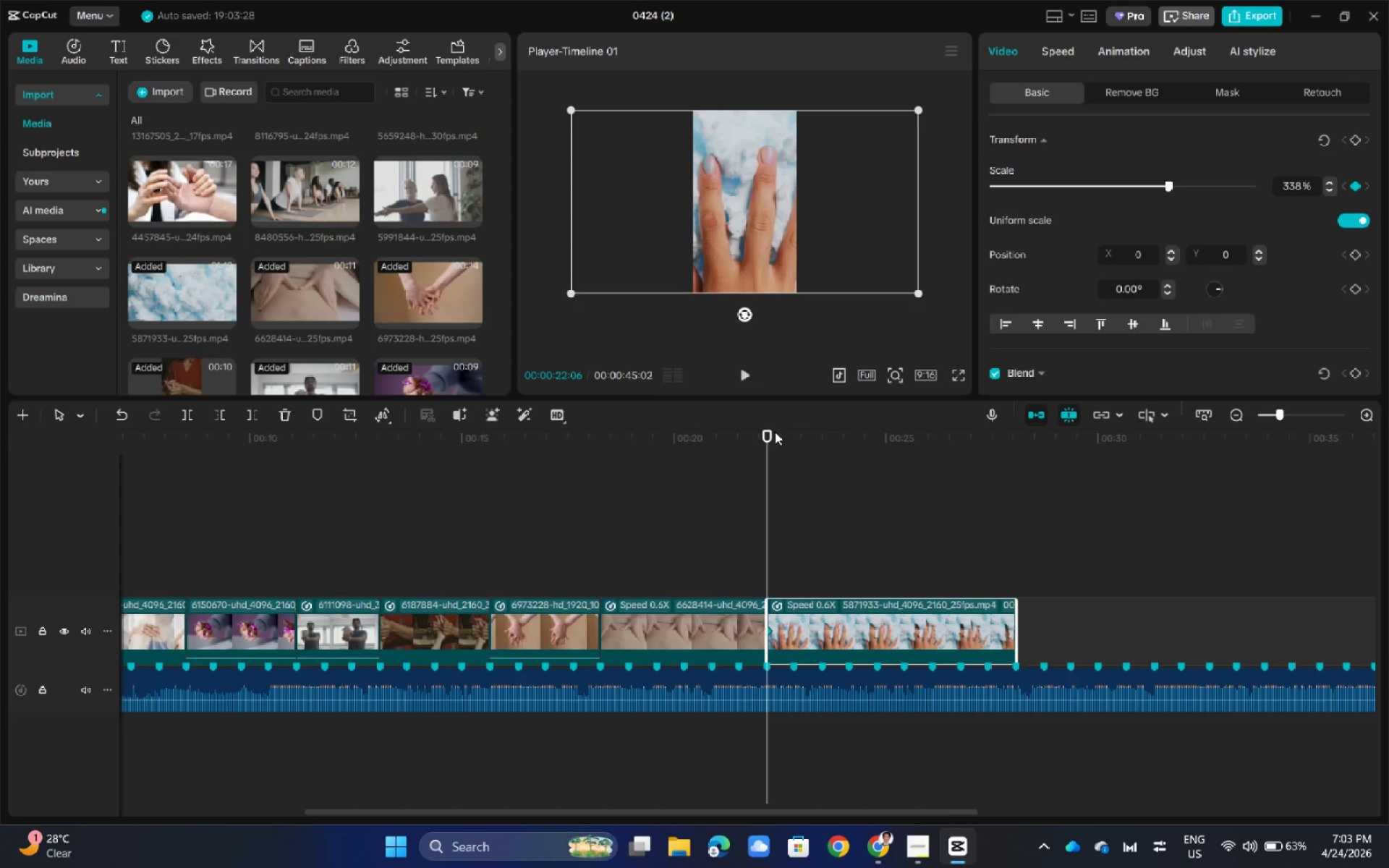 
left_click_drag(start_coordinate=[772, 431], to_coordinate=[880, 448])
 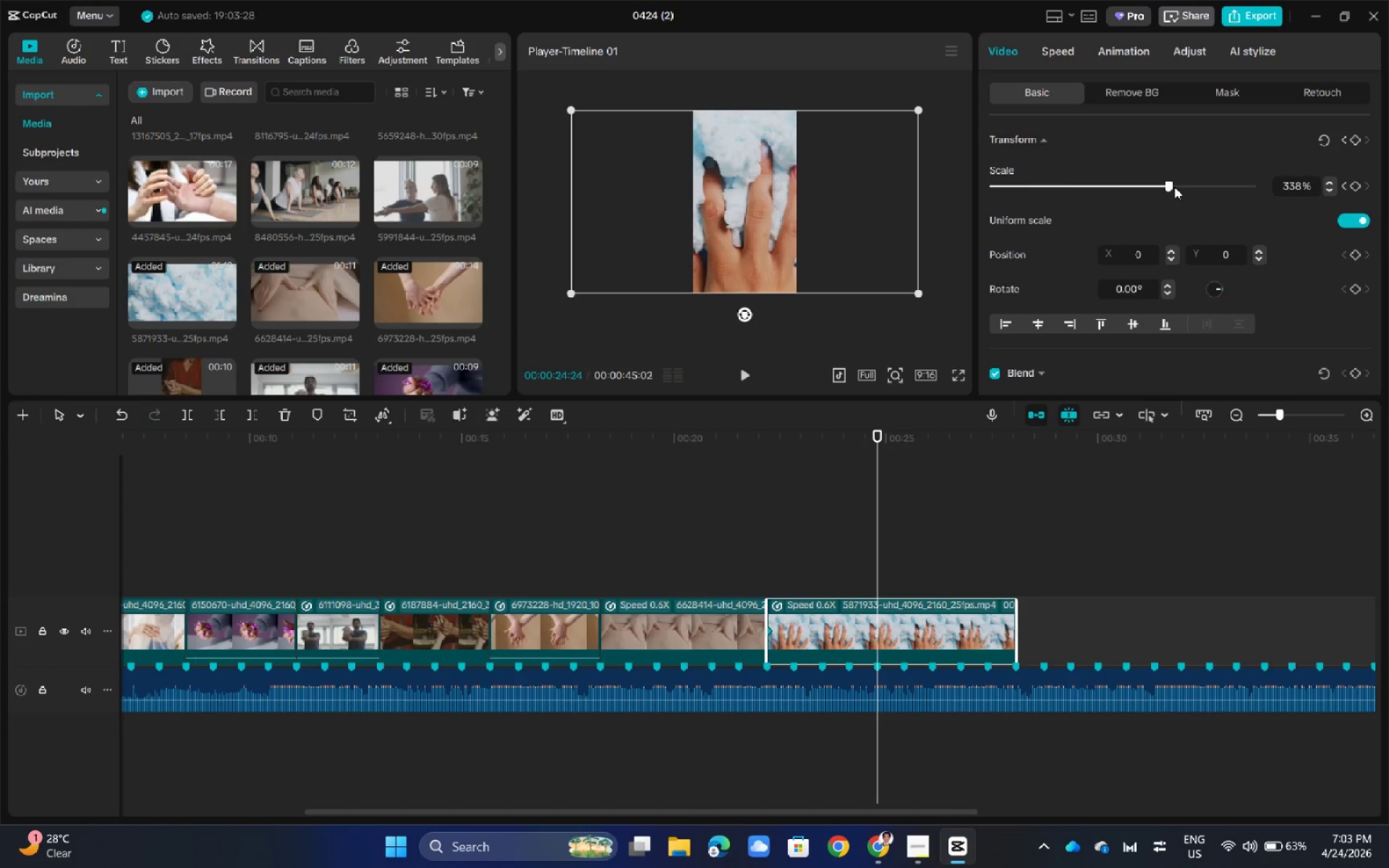 
left_click_drag(start_coordinate=[1174, 186], to_coordinate=[1221, 187])
 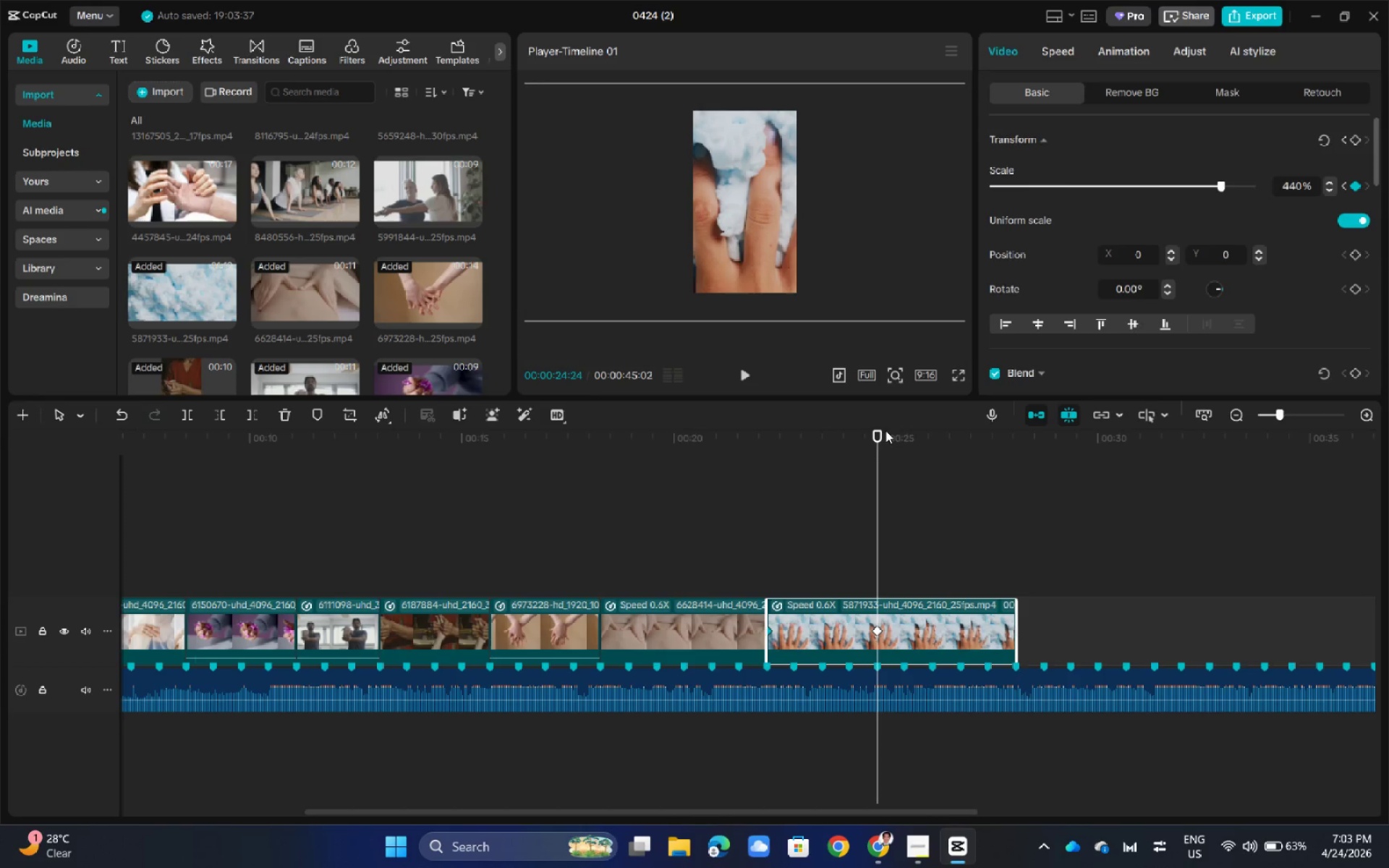 
left_click_drag(start_coordinate=[879, 434], to_coordinate=[600, 513])
 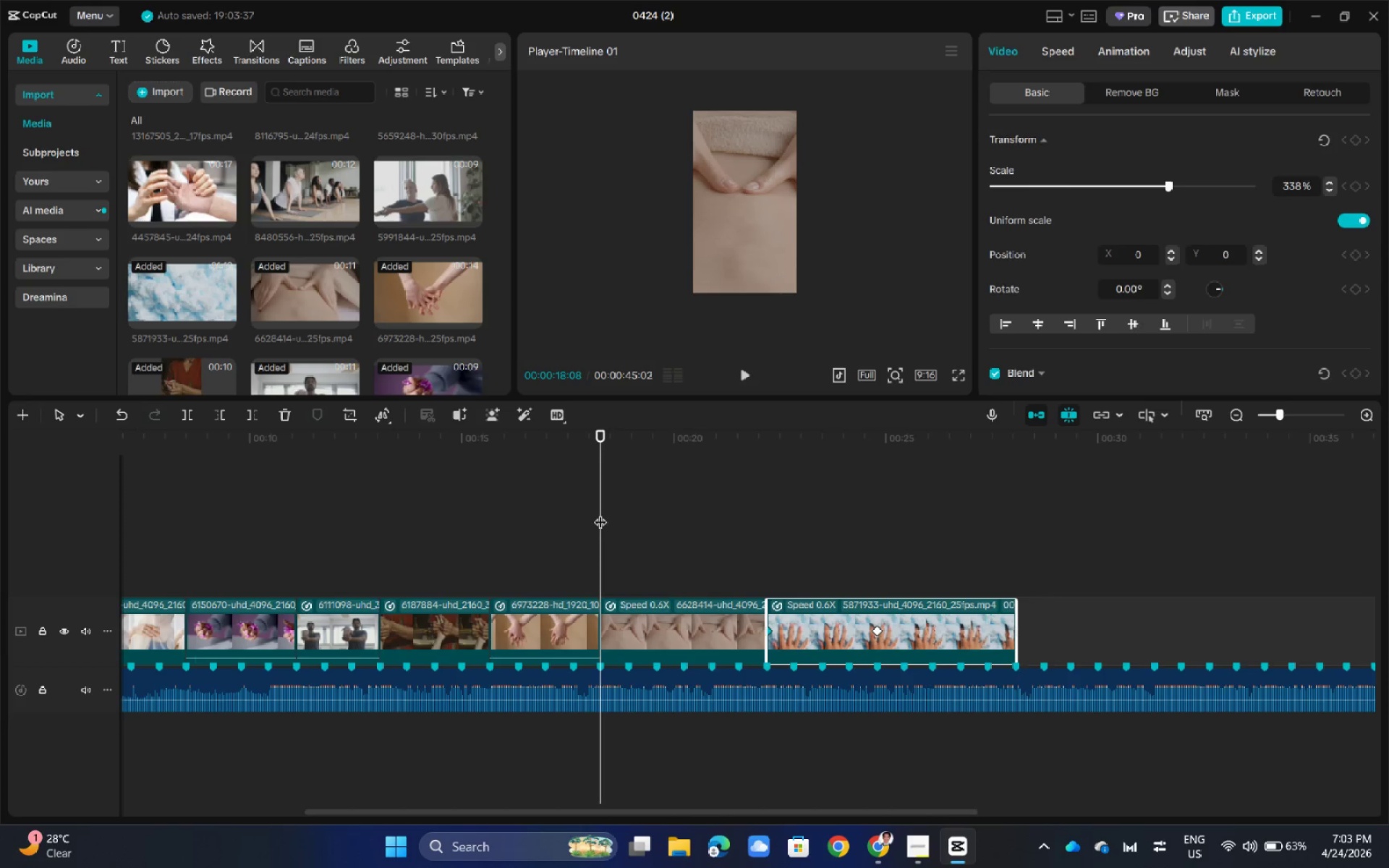 
key(Space)
 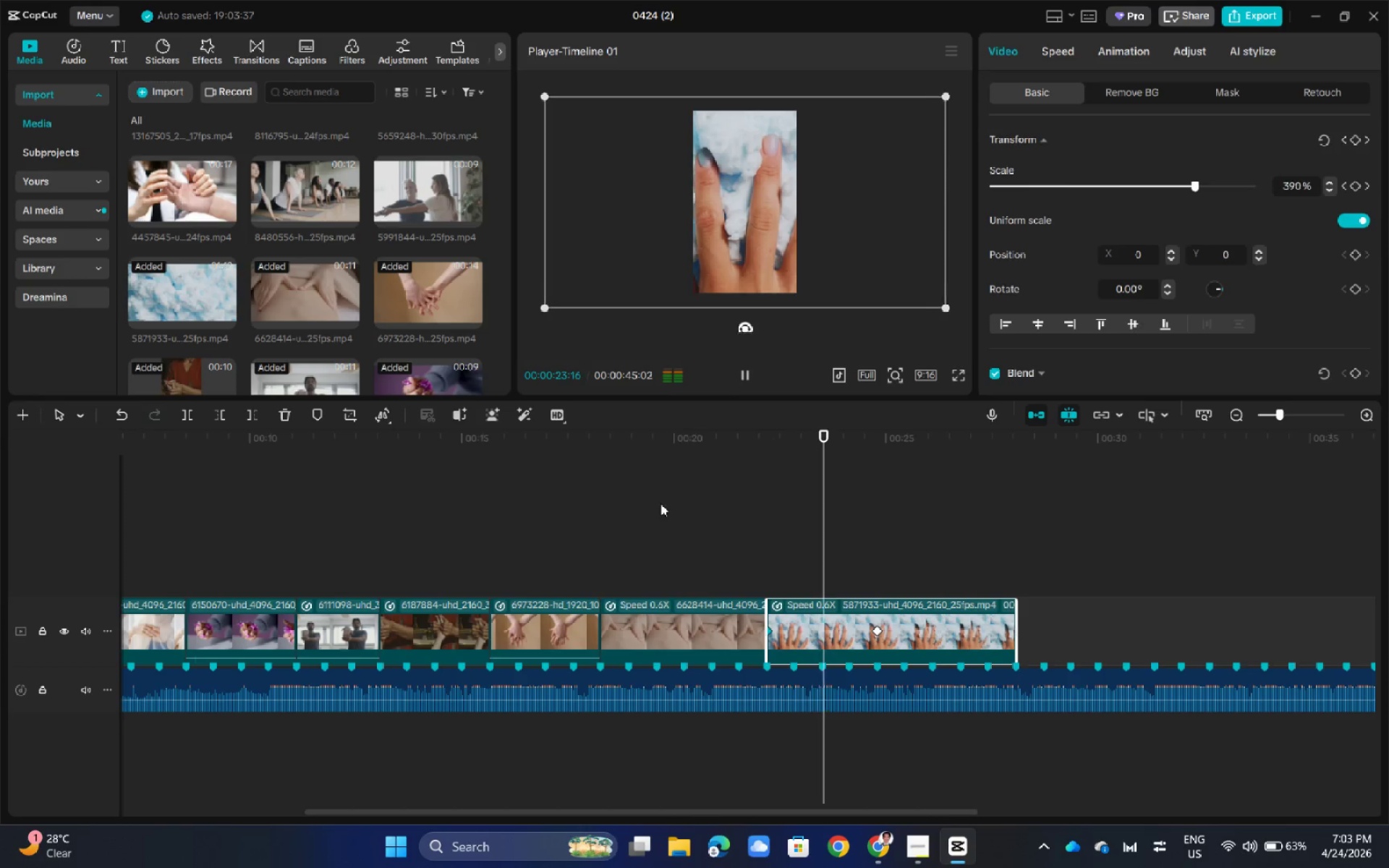 
wait(10.23)
 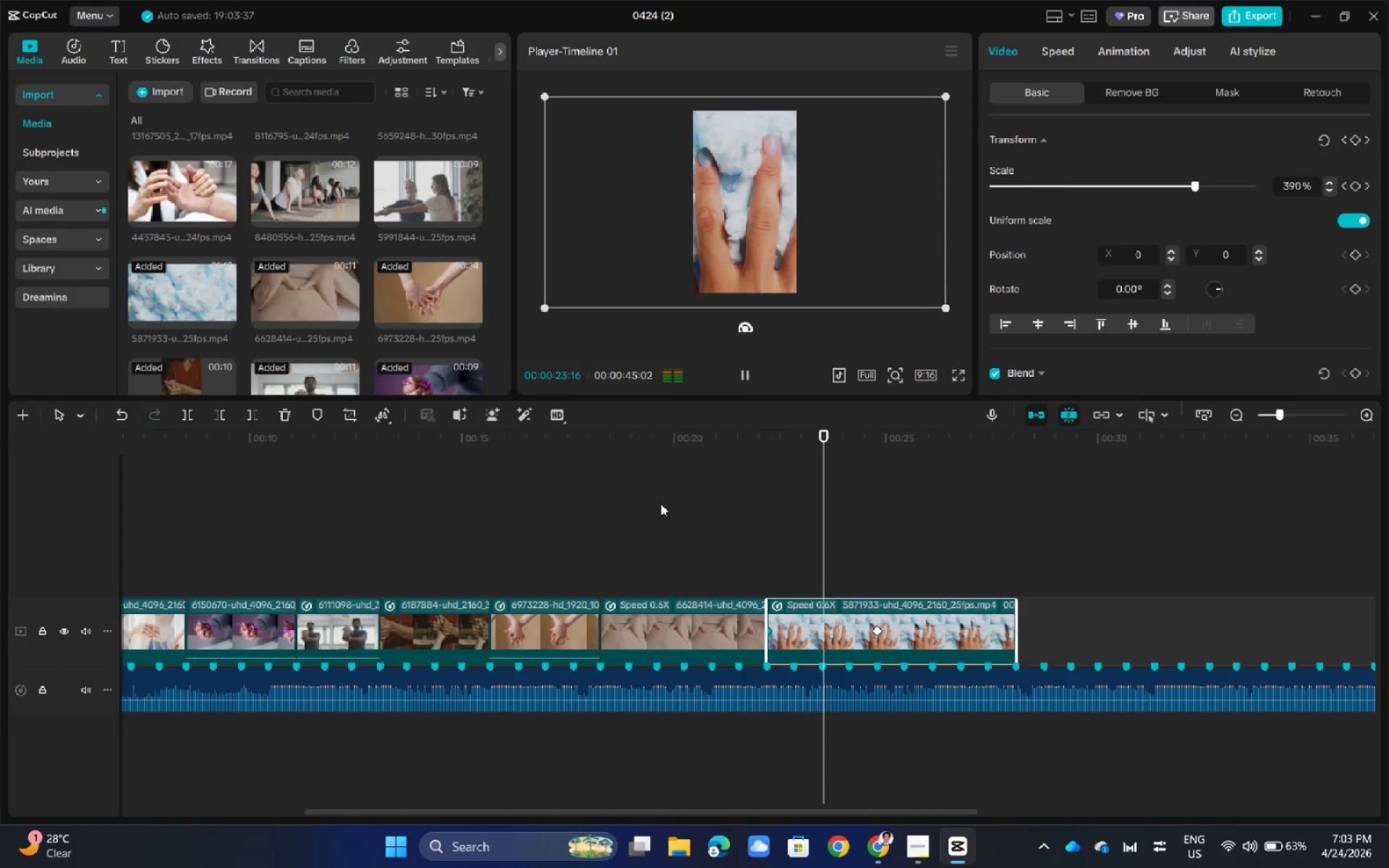 
left_click_drag(start_coordinate=[1035, 440], to_coordinate=[763, 541])
 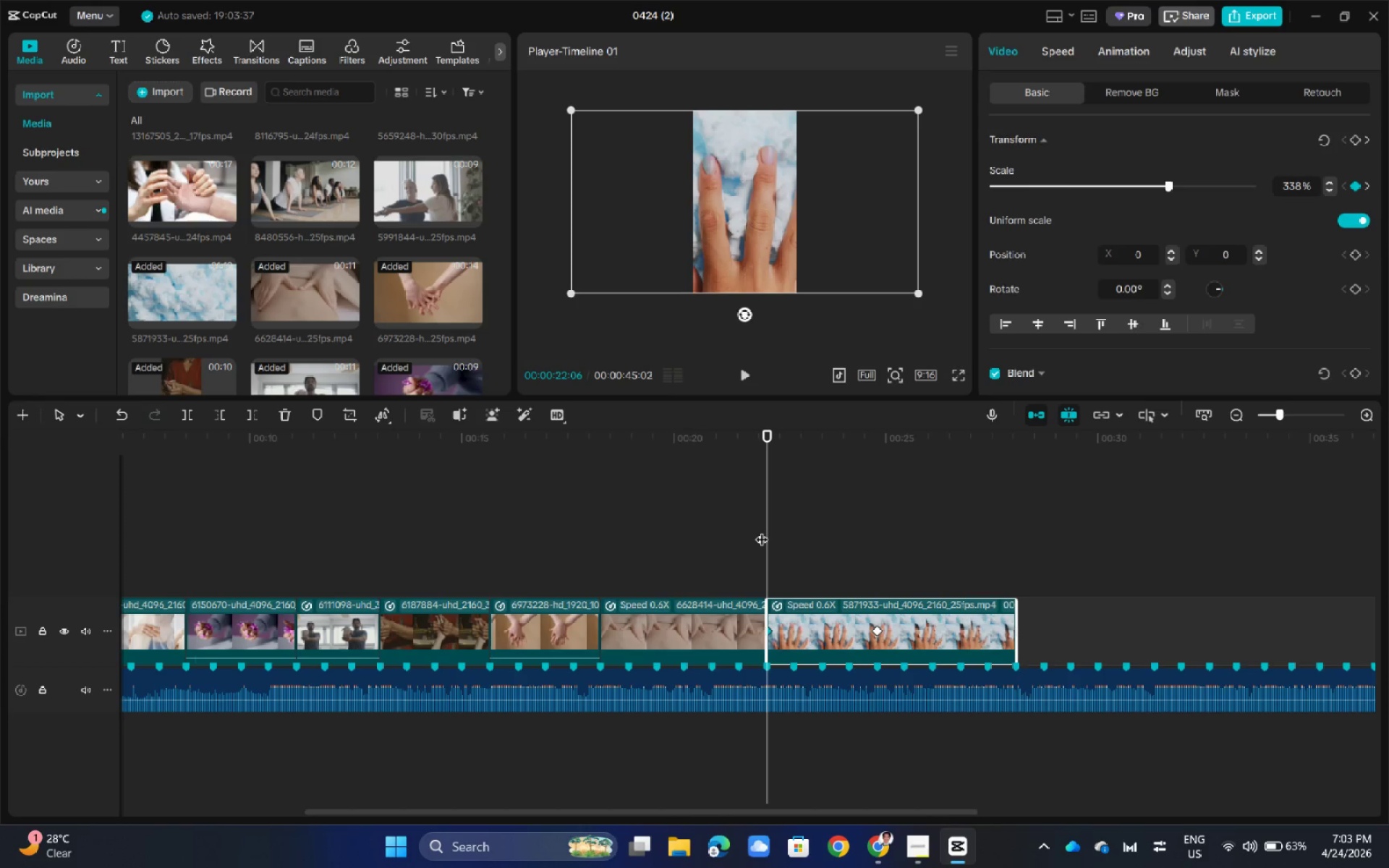 
left_click([1117, 57])
 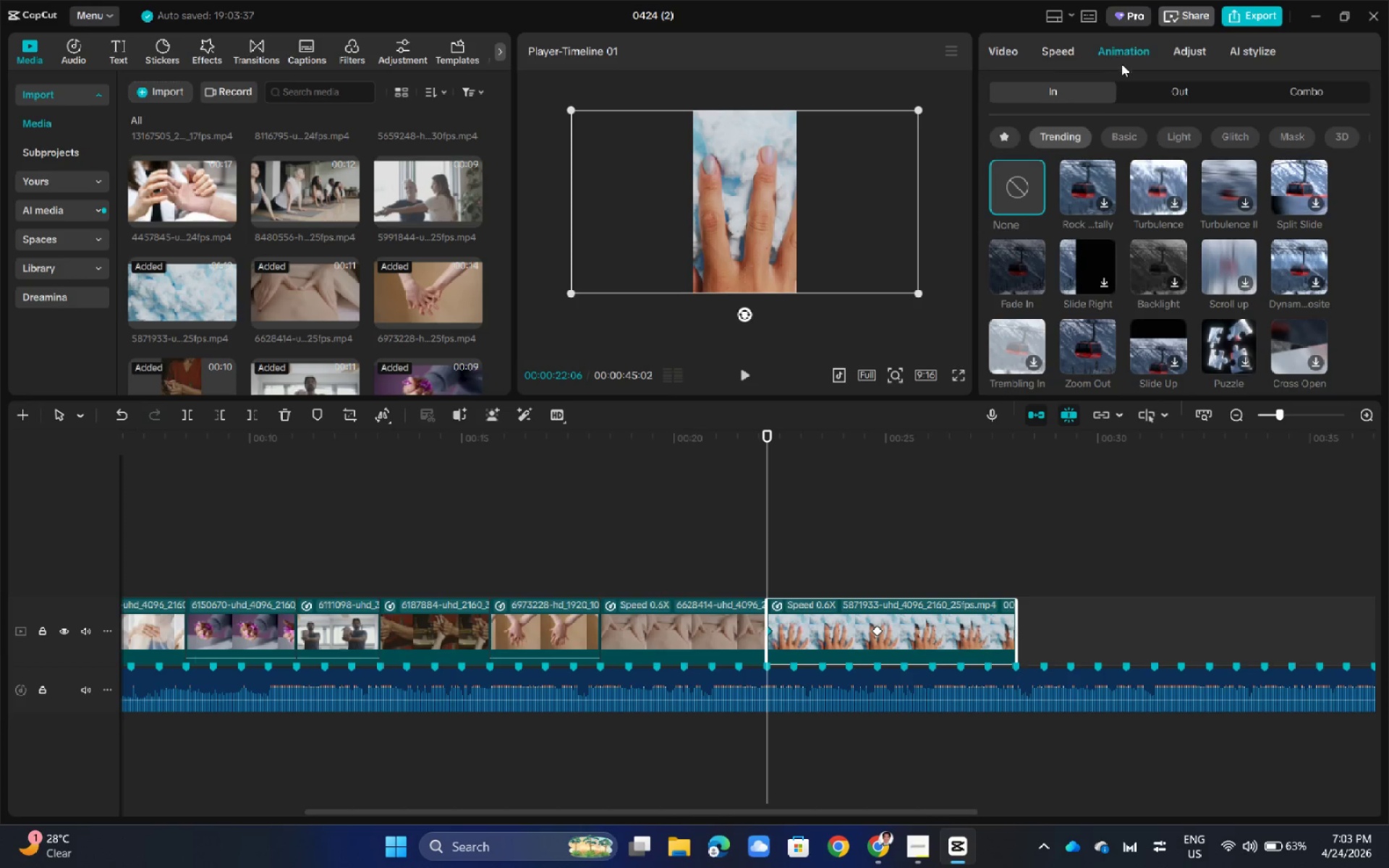 
wait(8.25)
 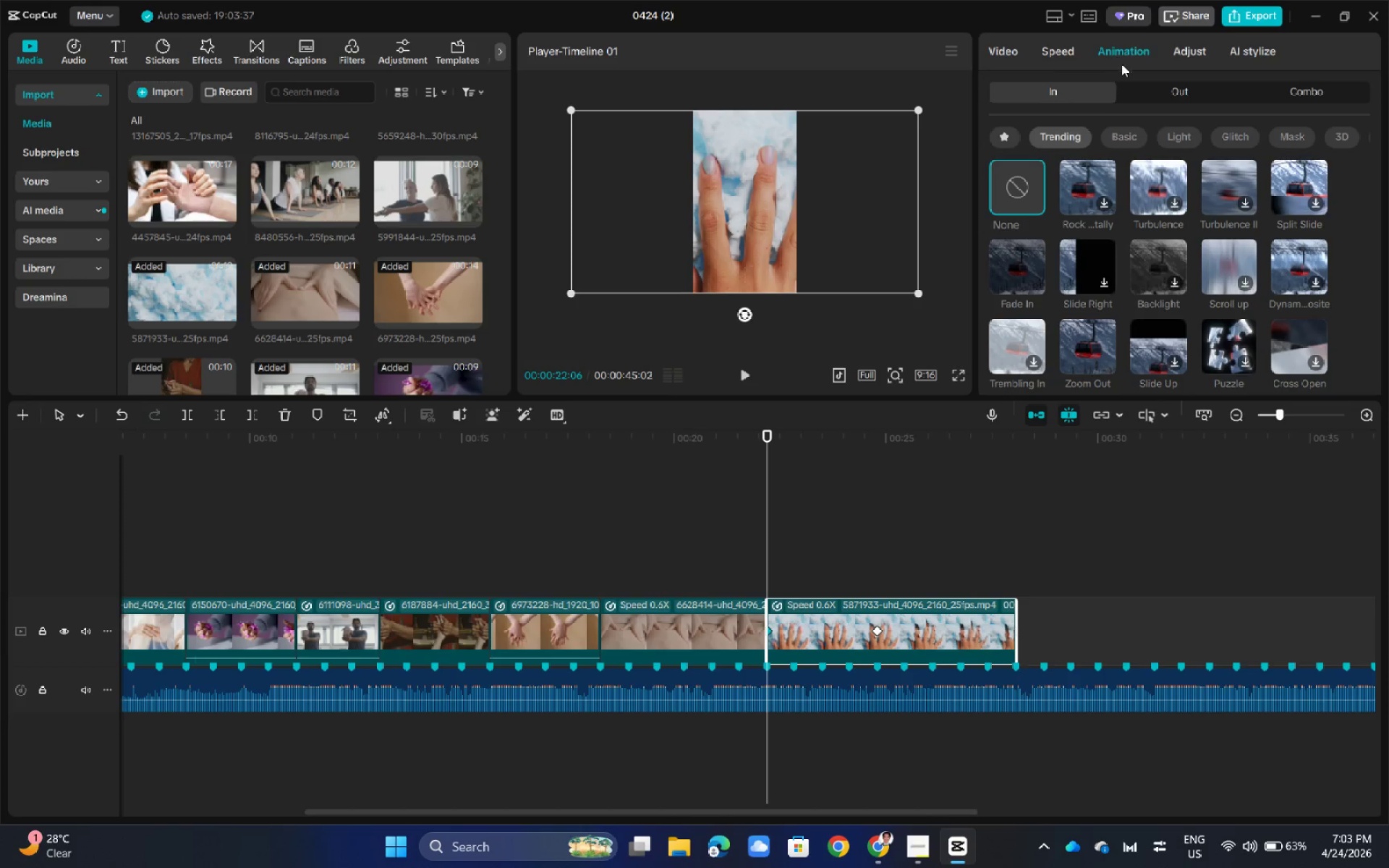 
scroll: coordinate [1160, 316], scroll_direction: up, amount: 3.0
 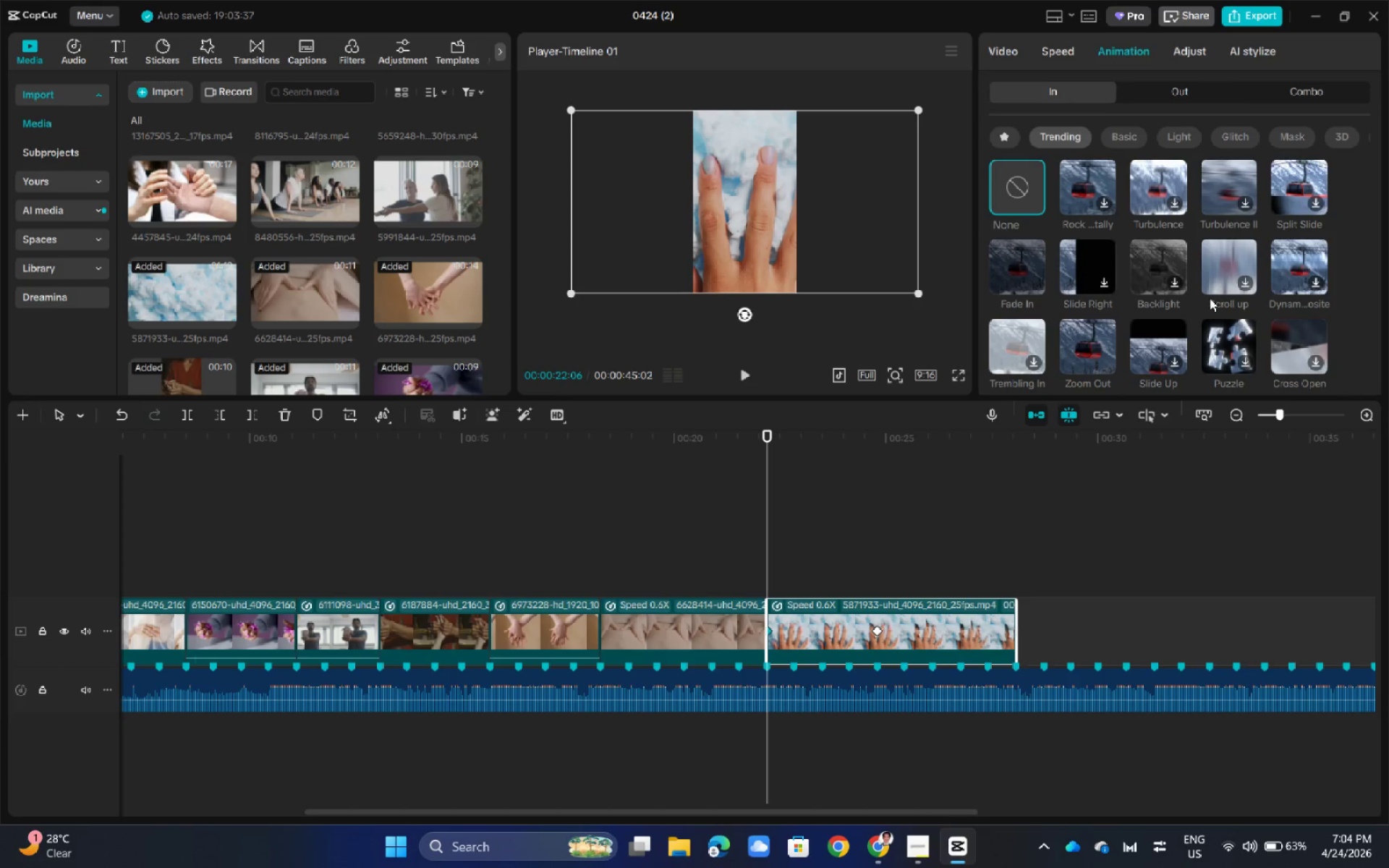 
scroll: coordinate [1209, 300], scroll_direction: down, amount: 5.0
 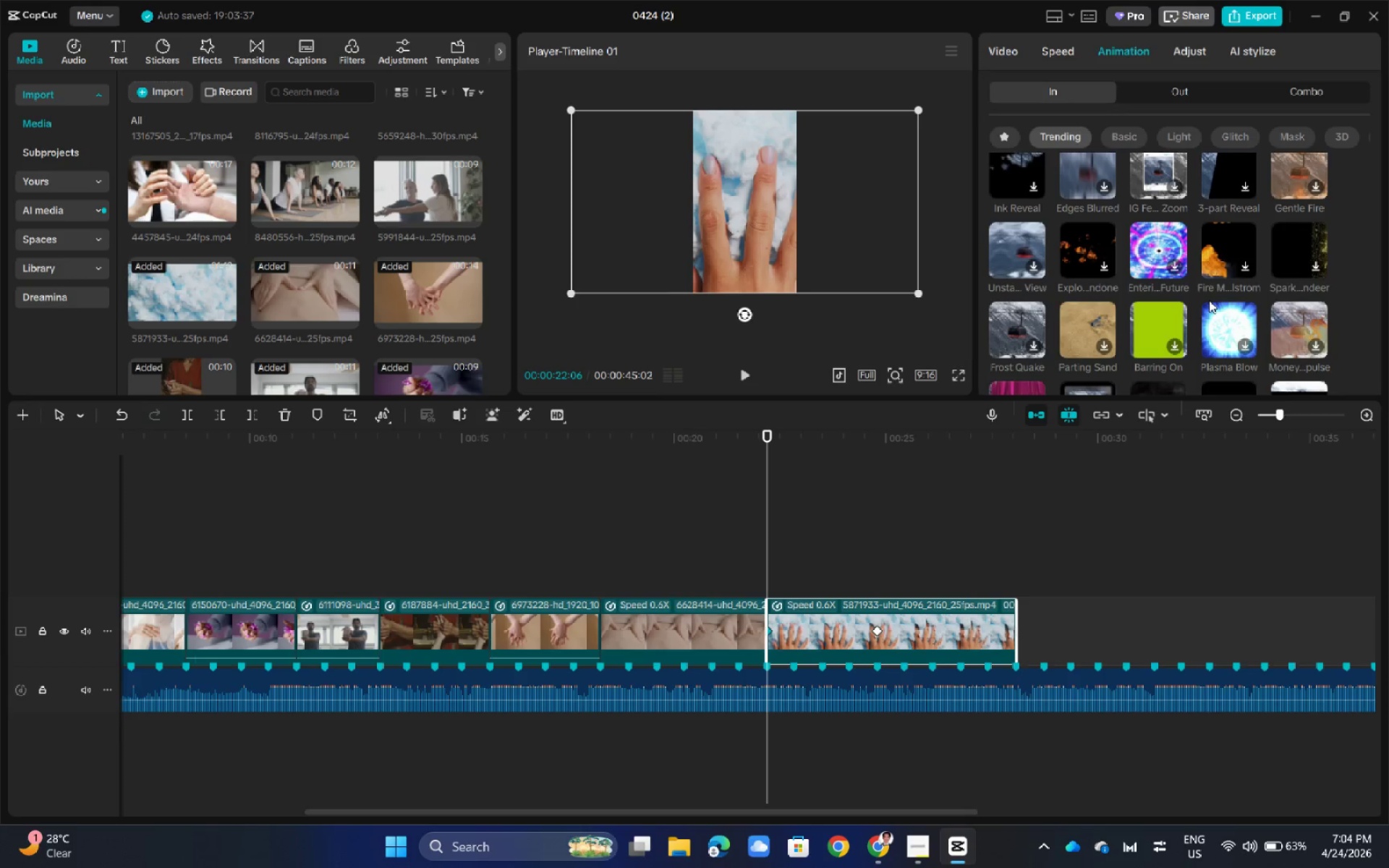 
scroll: coordinate [1209, 300], scroll_direction: down, amount: 2.0
 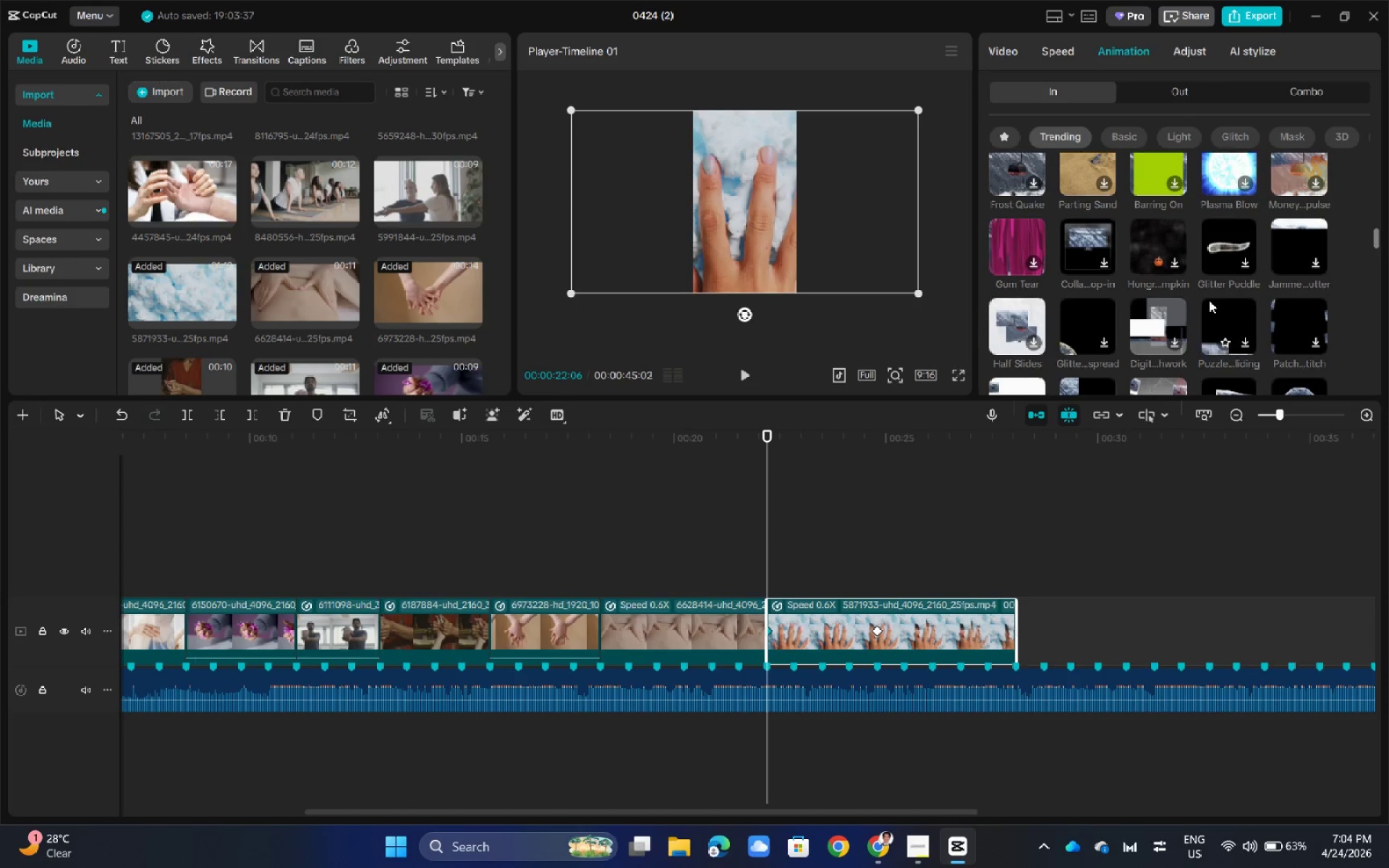 
scroll: coordinate [1209, 300], scroll_direction: up, amount: 19.0
 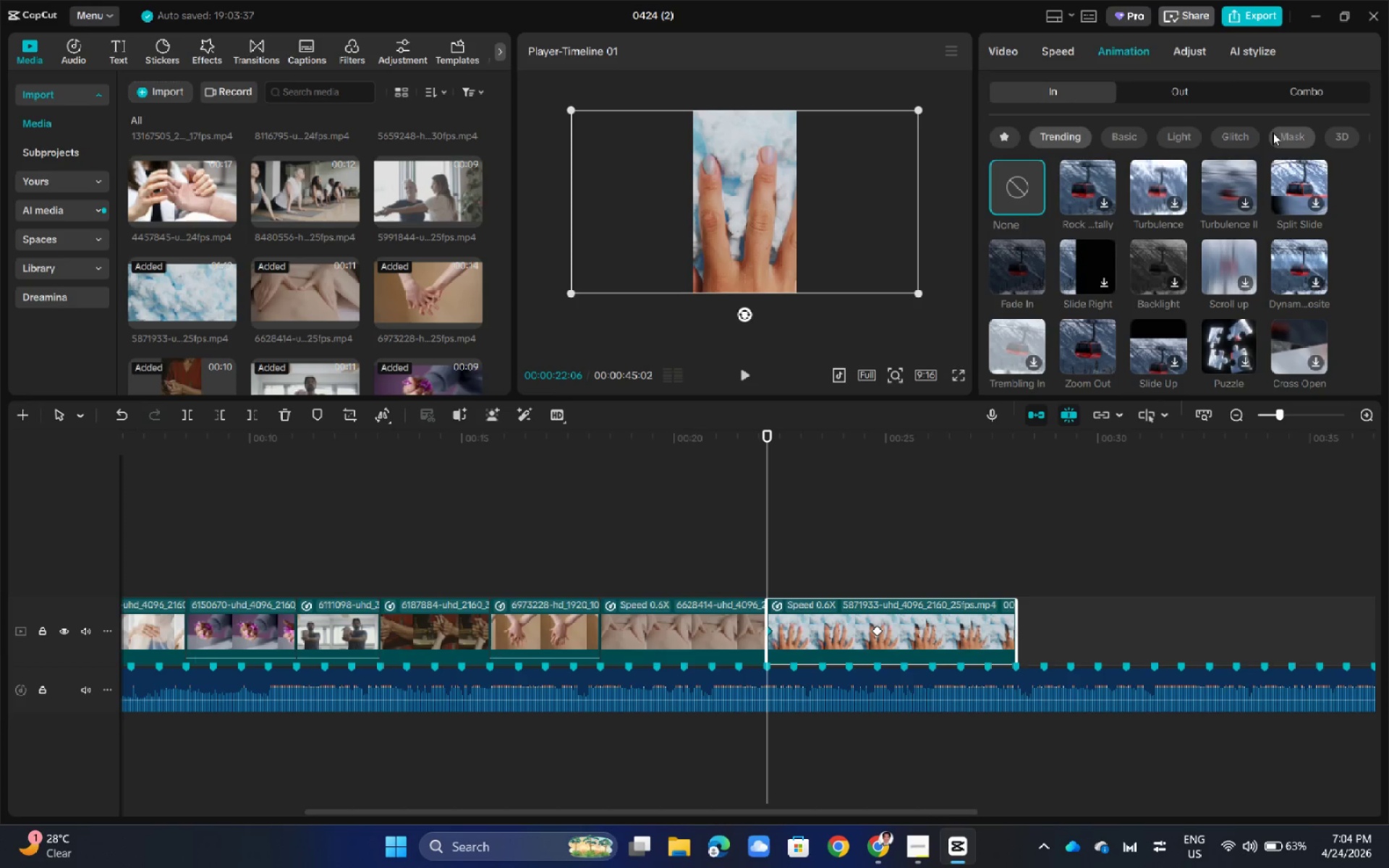 
left_click_drag(start_coordinate=[1317, 140], to_coordinate=[1146, 135])
 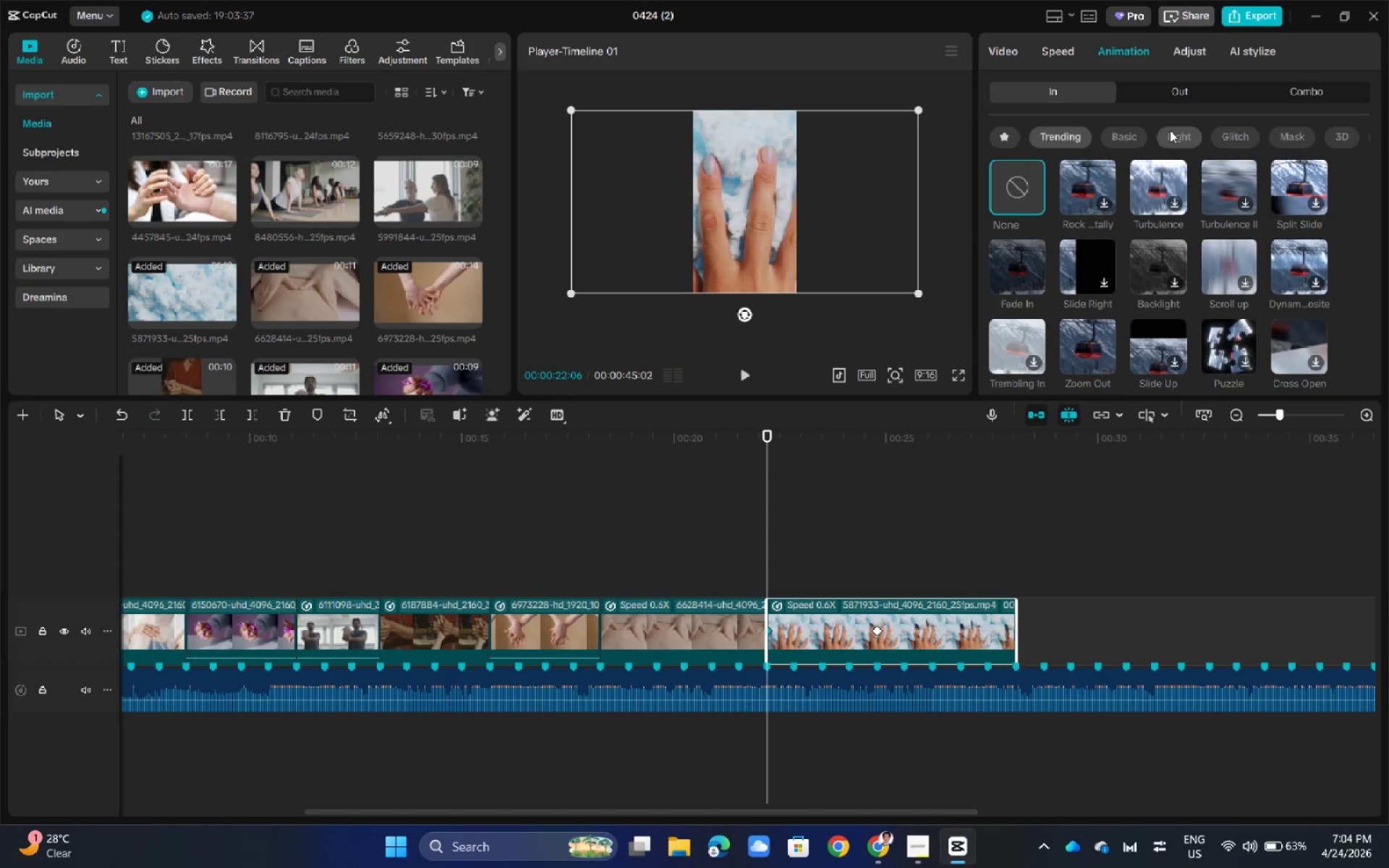 
scroll: coordinate [1170, 130], scroll_direction: down, amount: 2.0
 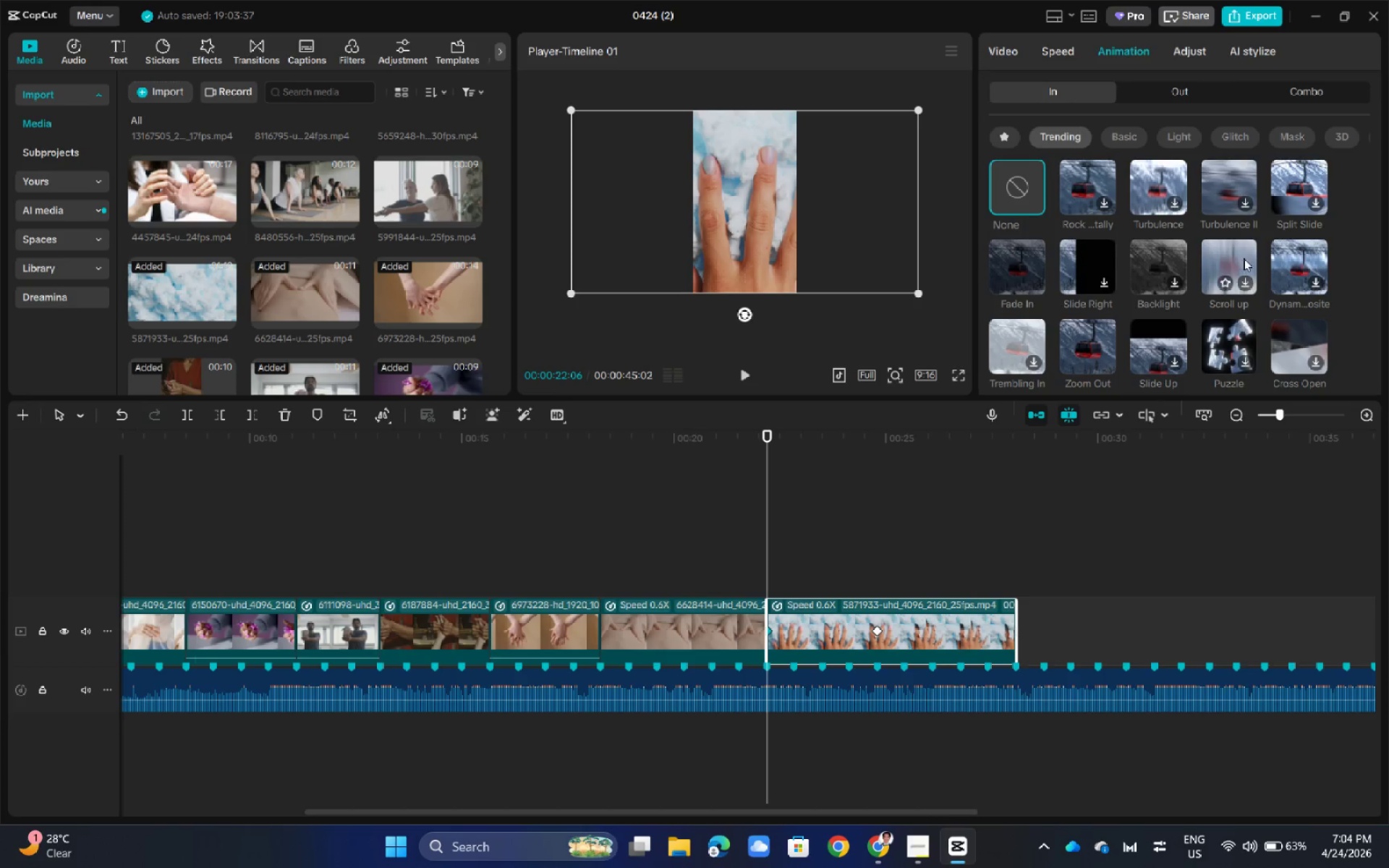 
scroll: coordinate [1239, 272], scroll_direction: up, amount: 16.0
 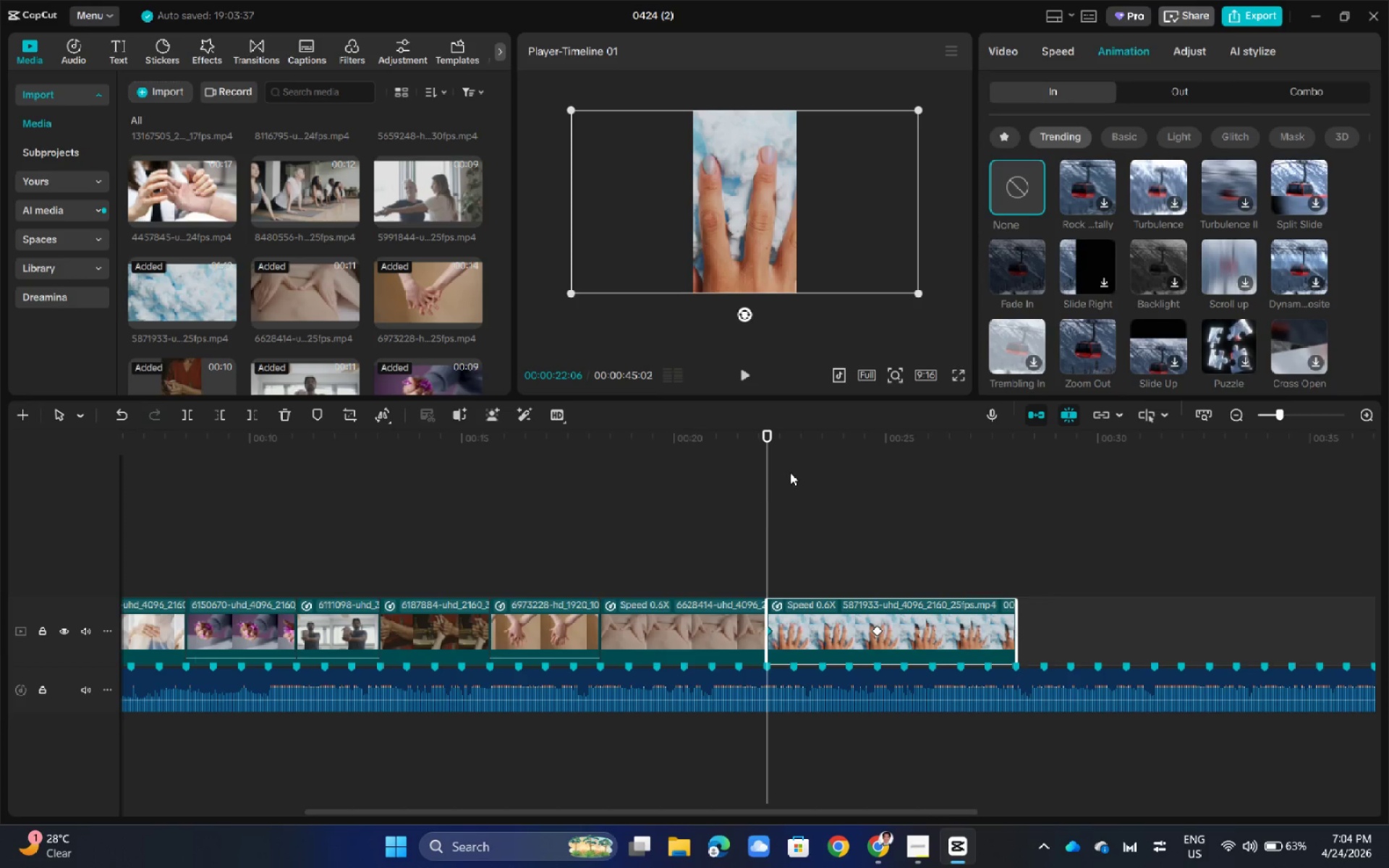 
wait(5.64)
 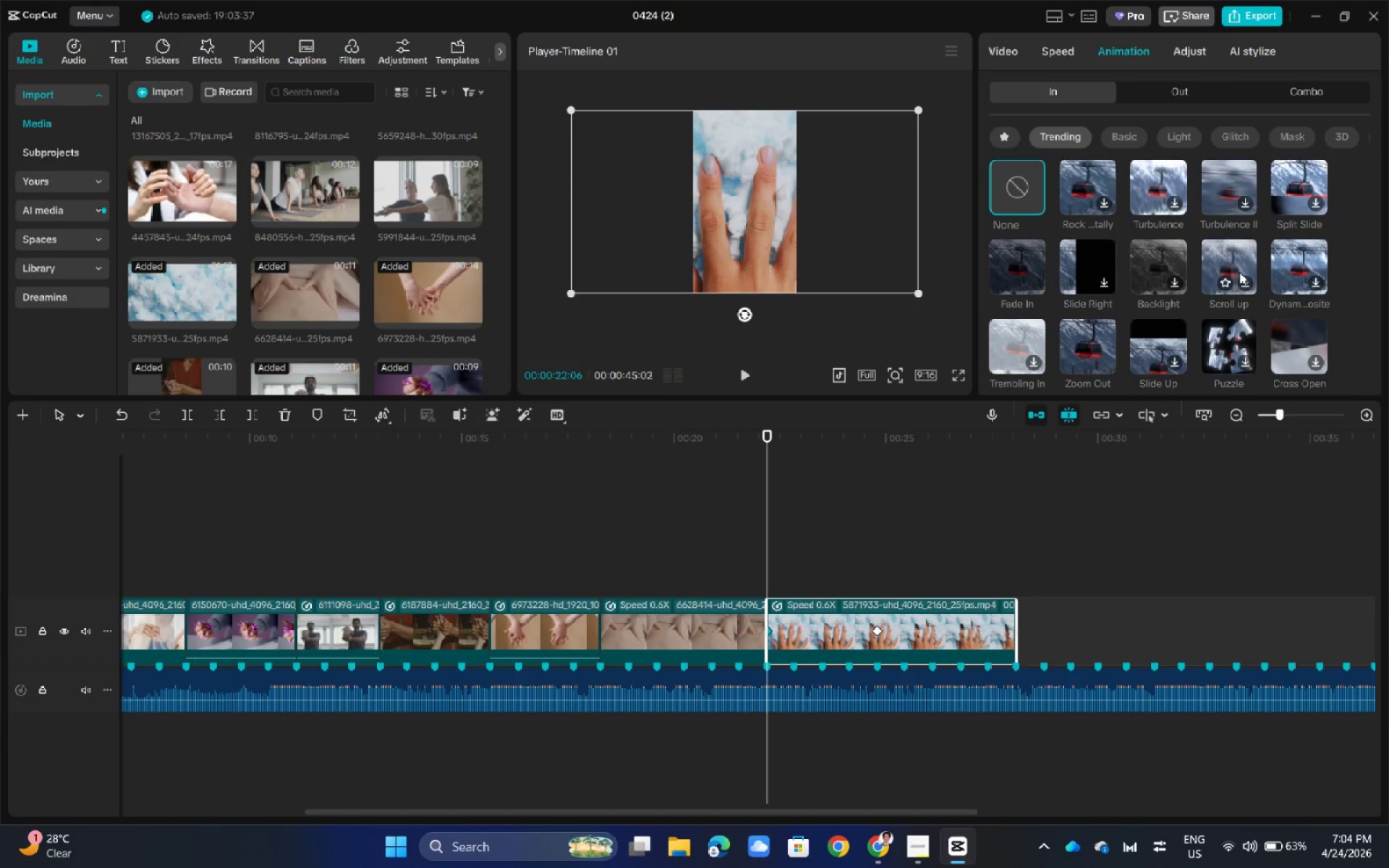 
scroll: coordinate [1202, 279], scroll_direction: up, amount: 3.0
 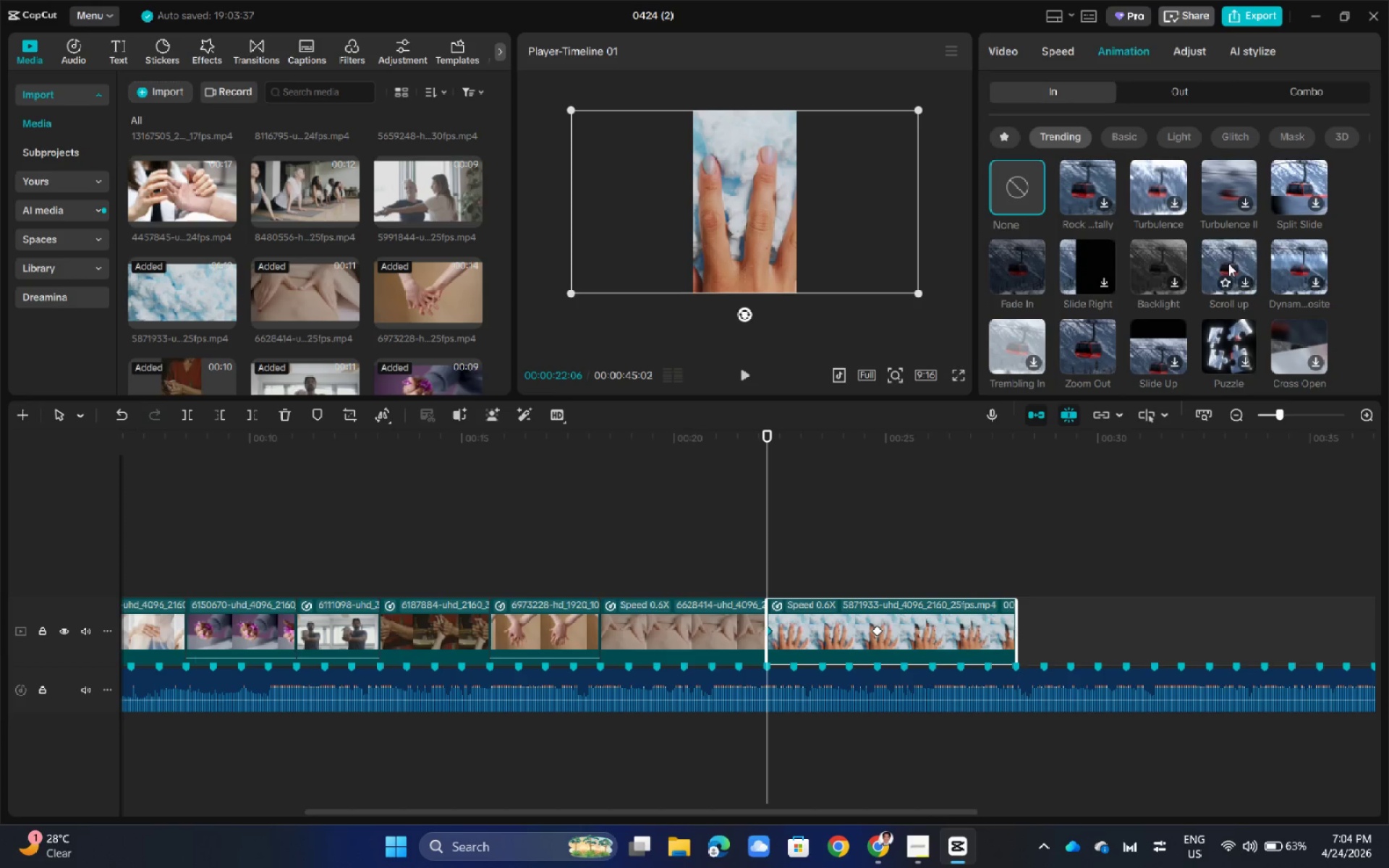 
scroll: coordinate [1212, 298], scroll_direction: down, amount: 1.0
 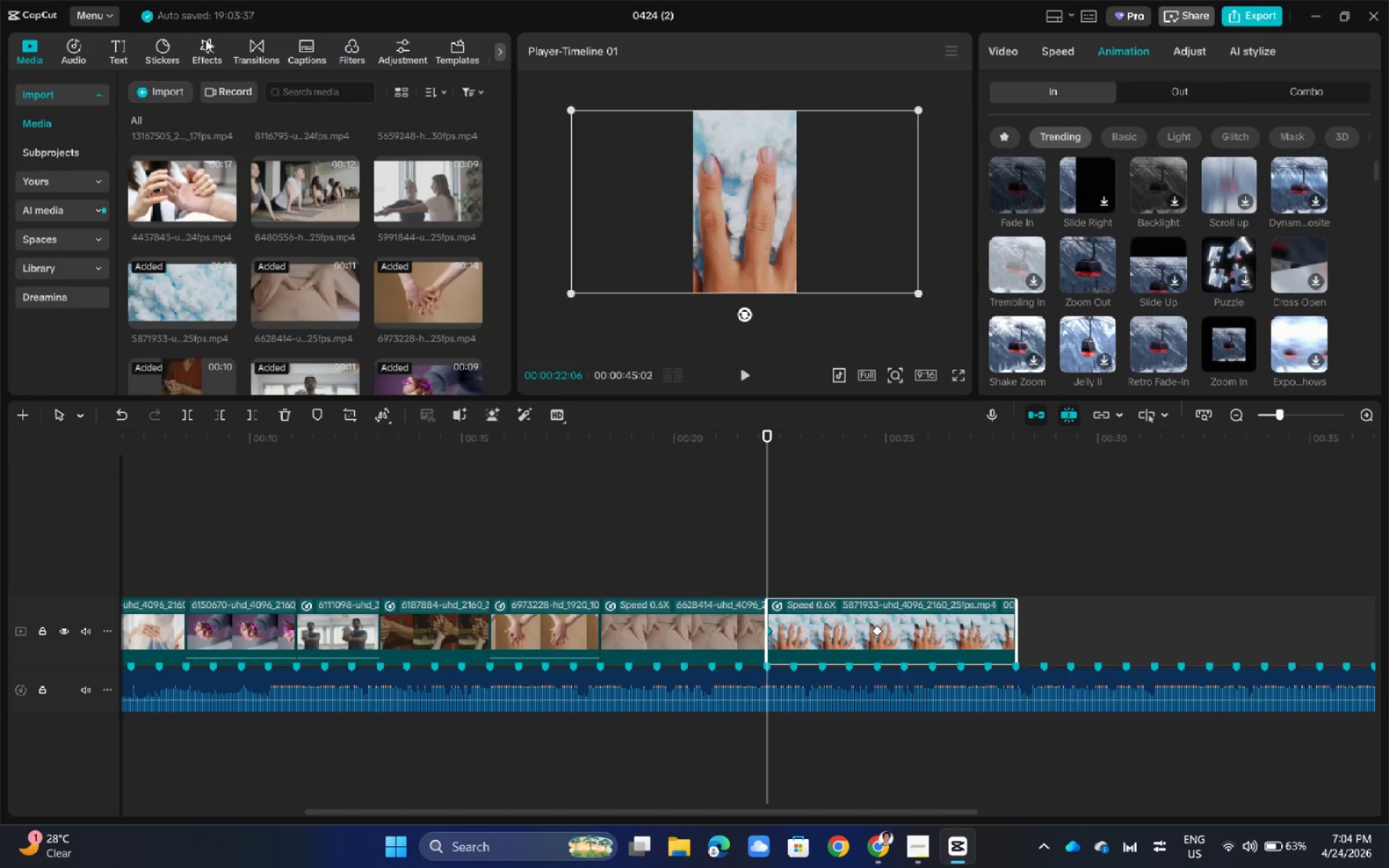 
left_click([256, 46])
 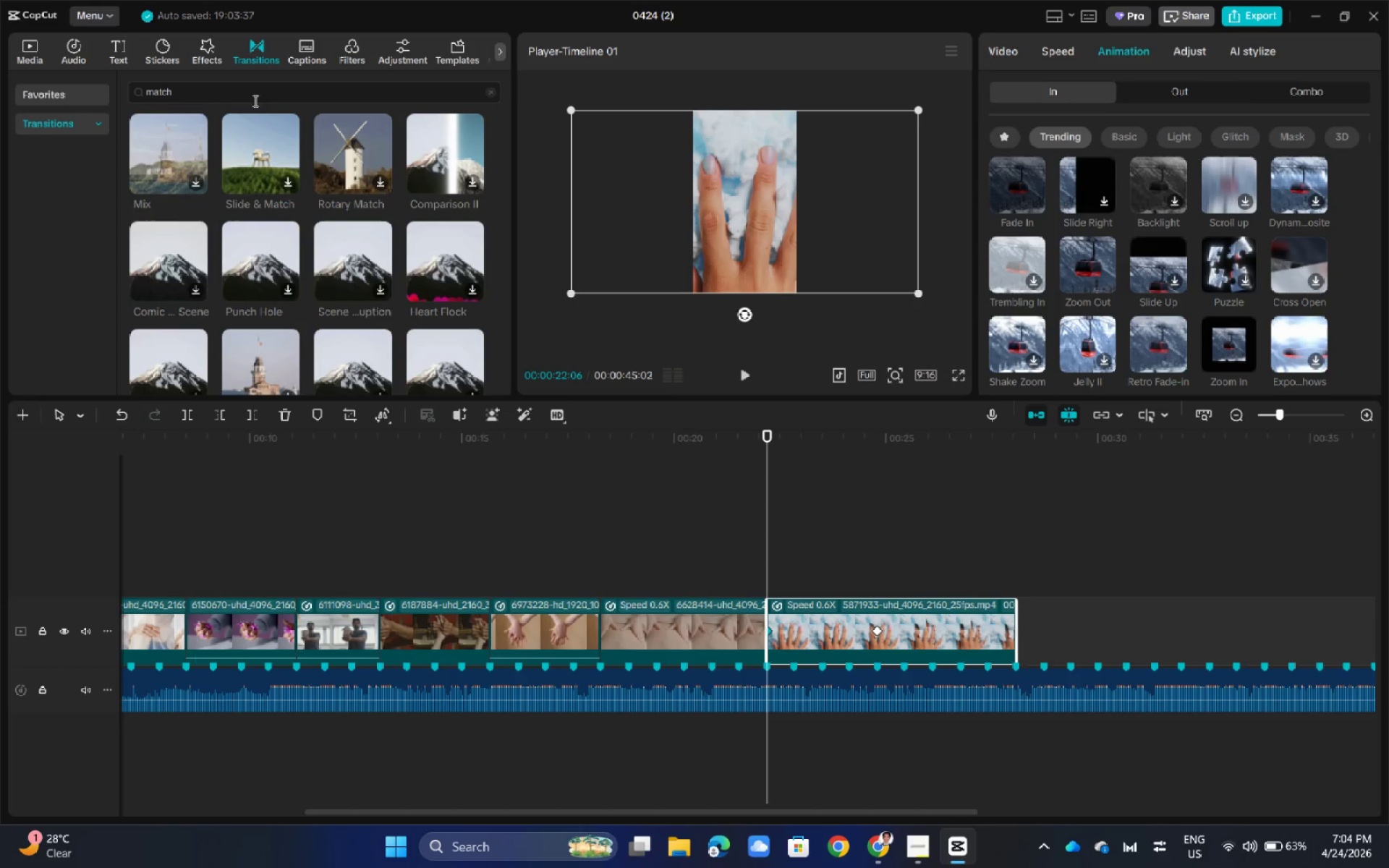 
left_click([252, 98])
 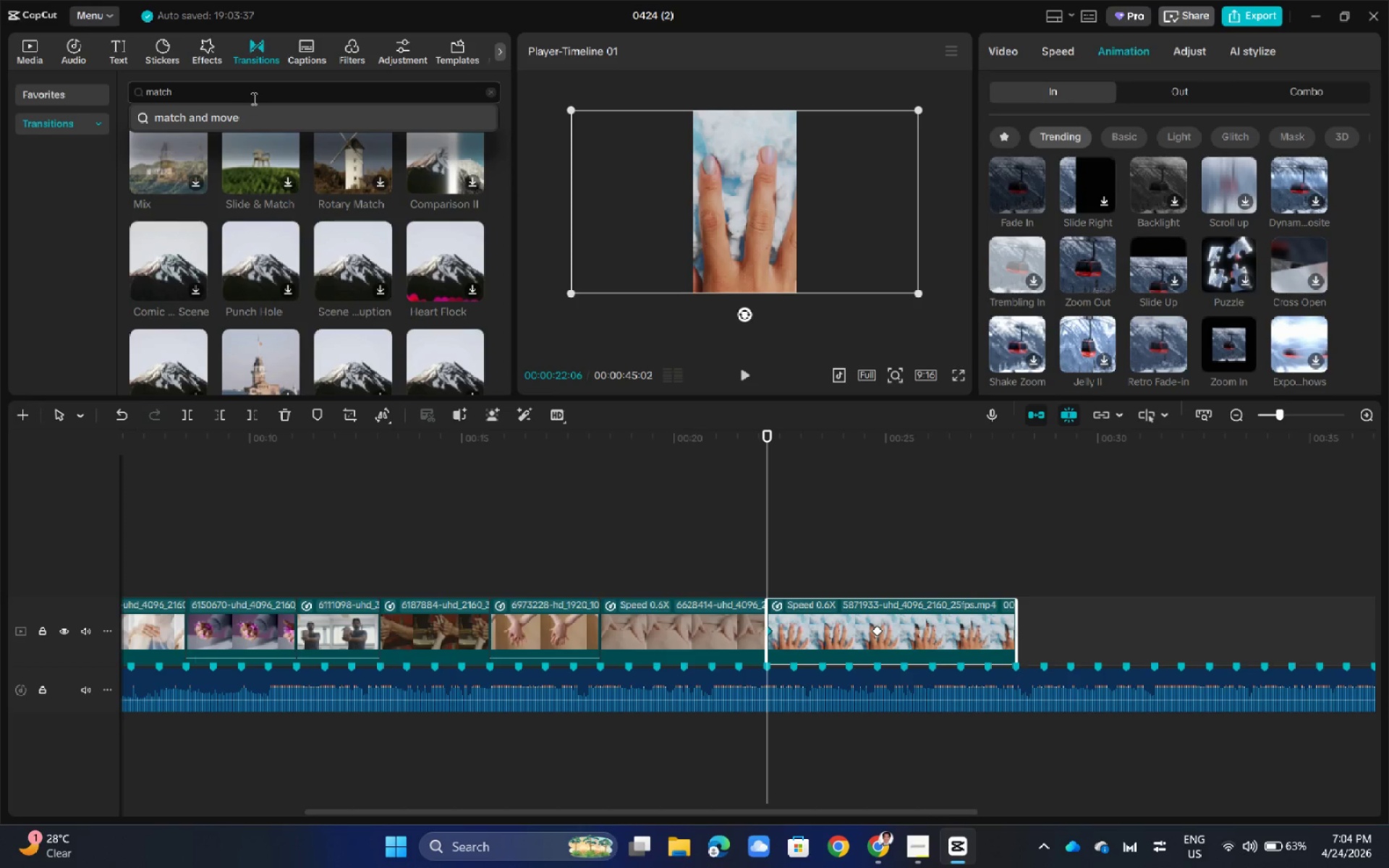 
key(Backspace)
key(Backspace)
key(Backspace)
key(Backspace)
key(Backspace)
type(blur)
key(NumpadEnter)
 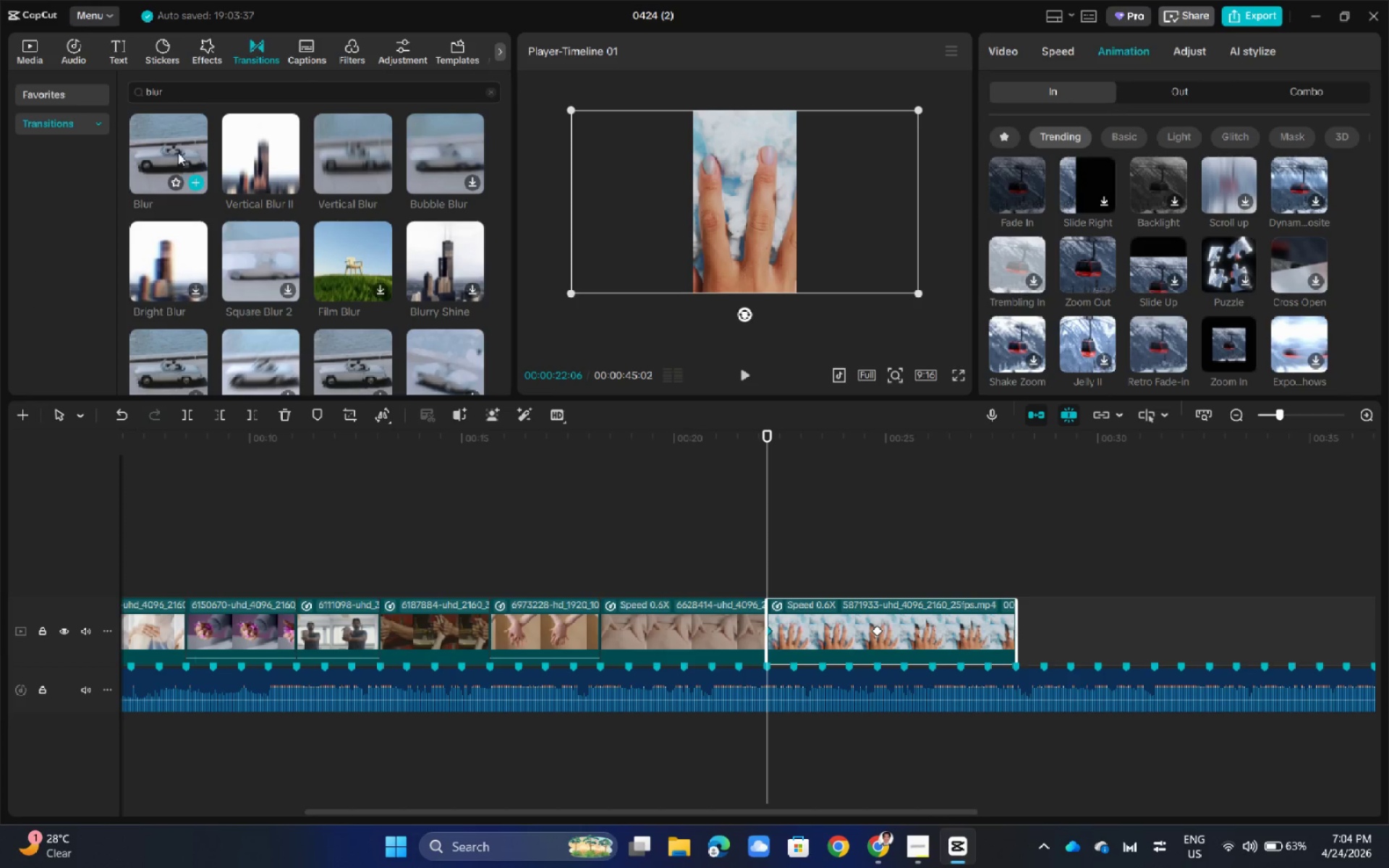 
left_click_drag(start_coordinate=[174, 140], to_coordinate=[590, 628])
 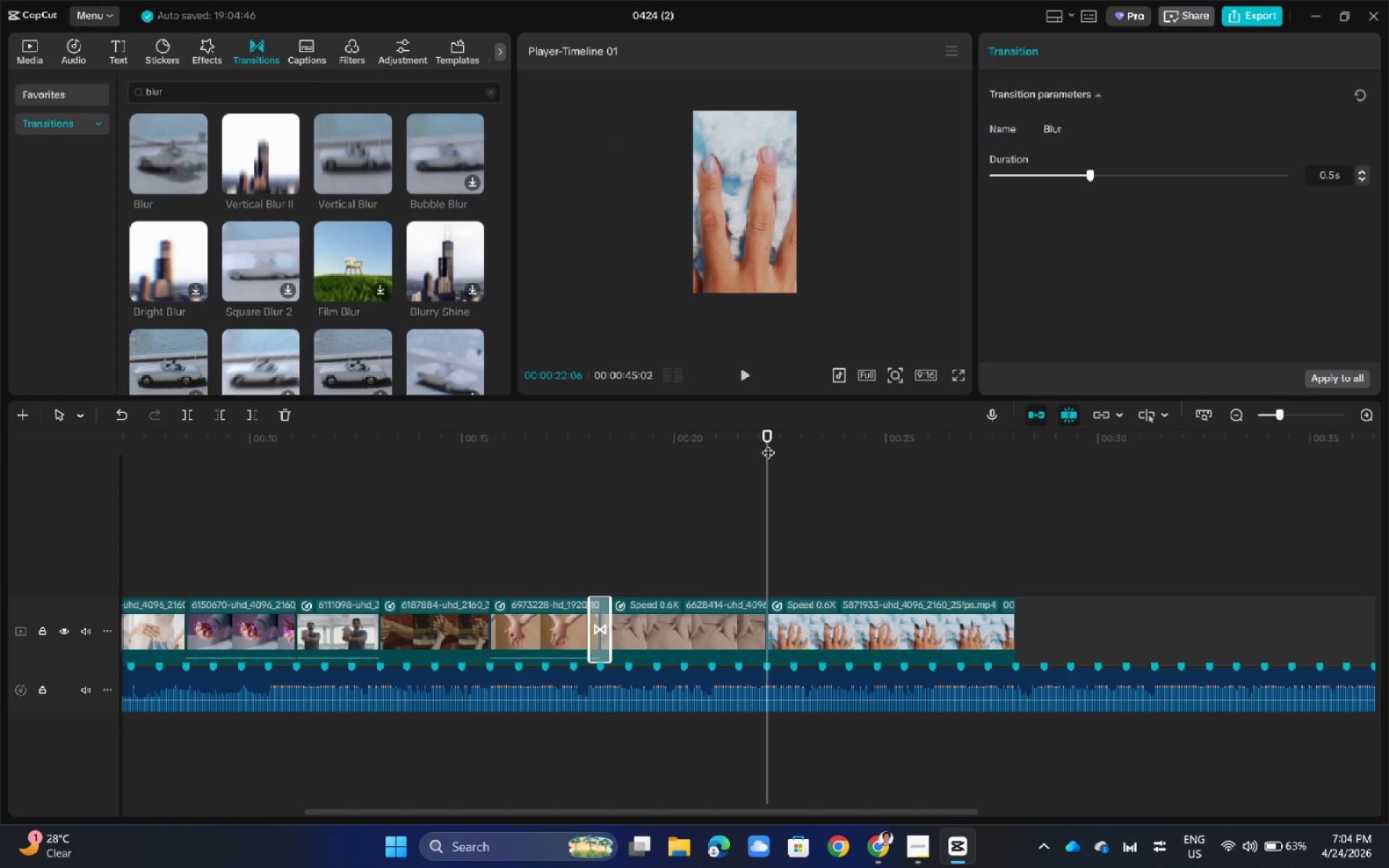 
left_click_drag(start_coordinate=[765, 438], to_coordinate=[559, 501])
 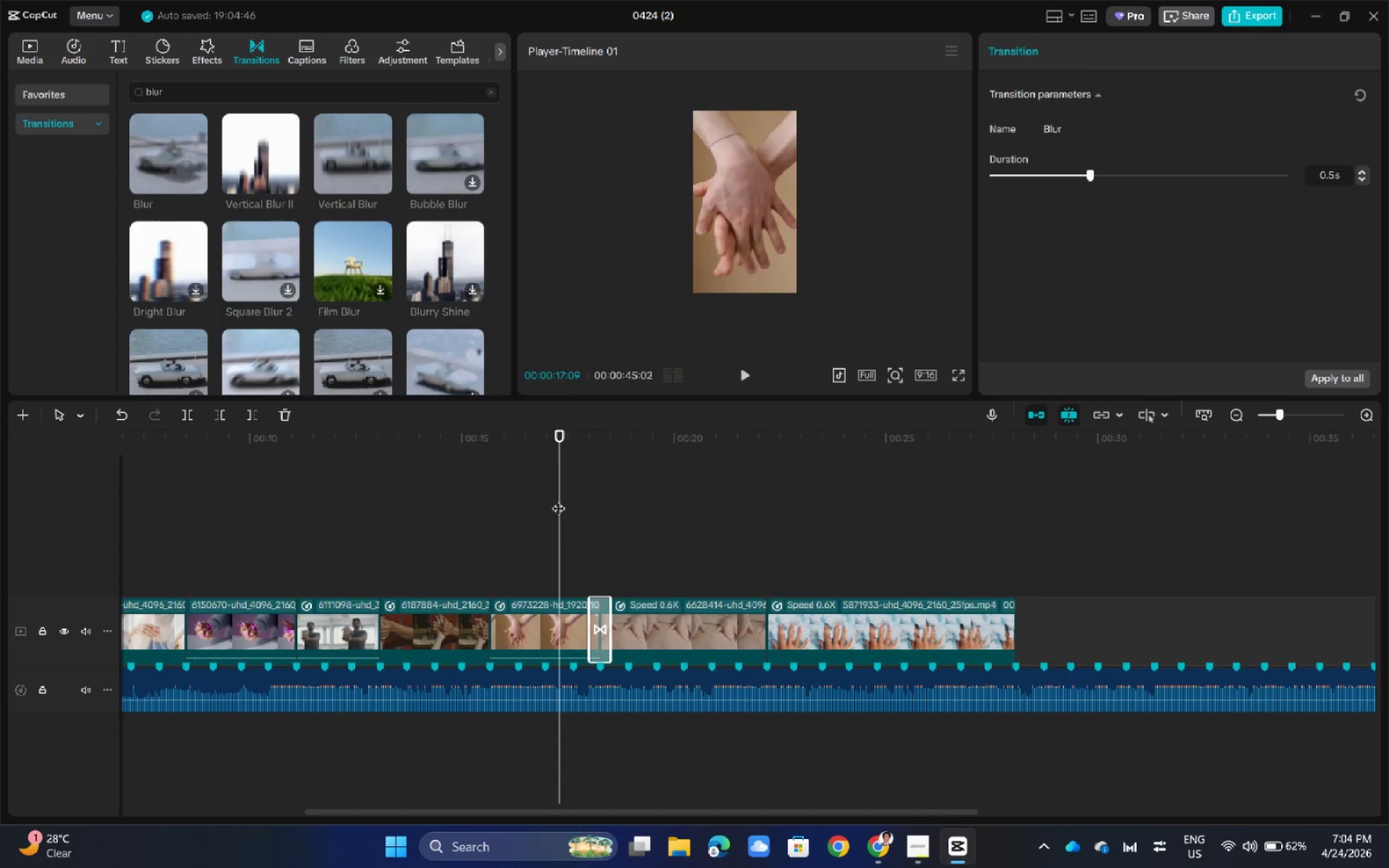 
key(Space)
 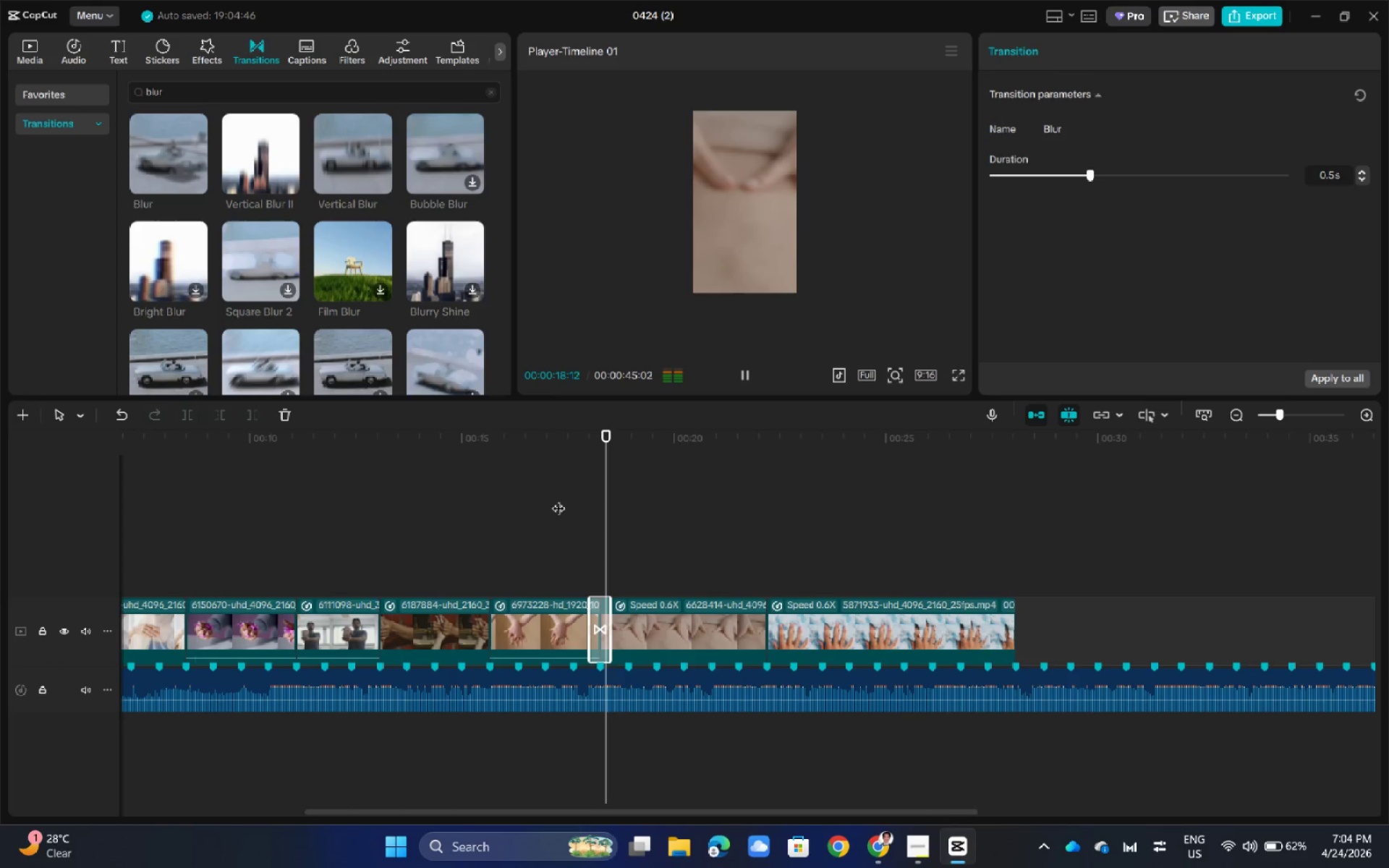 
key(Space)
 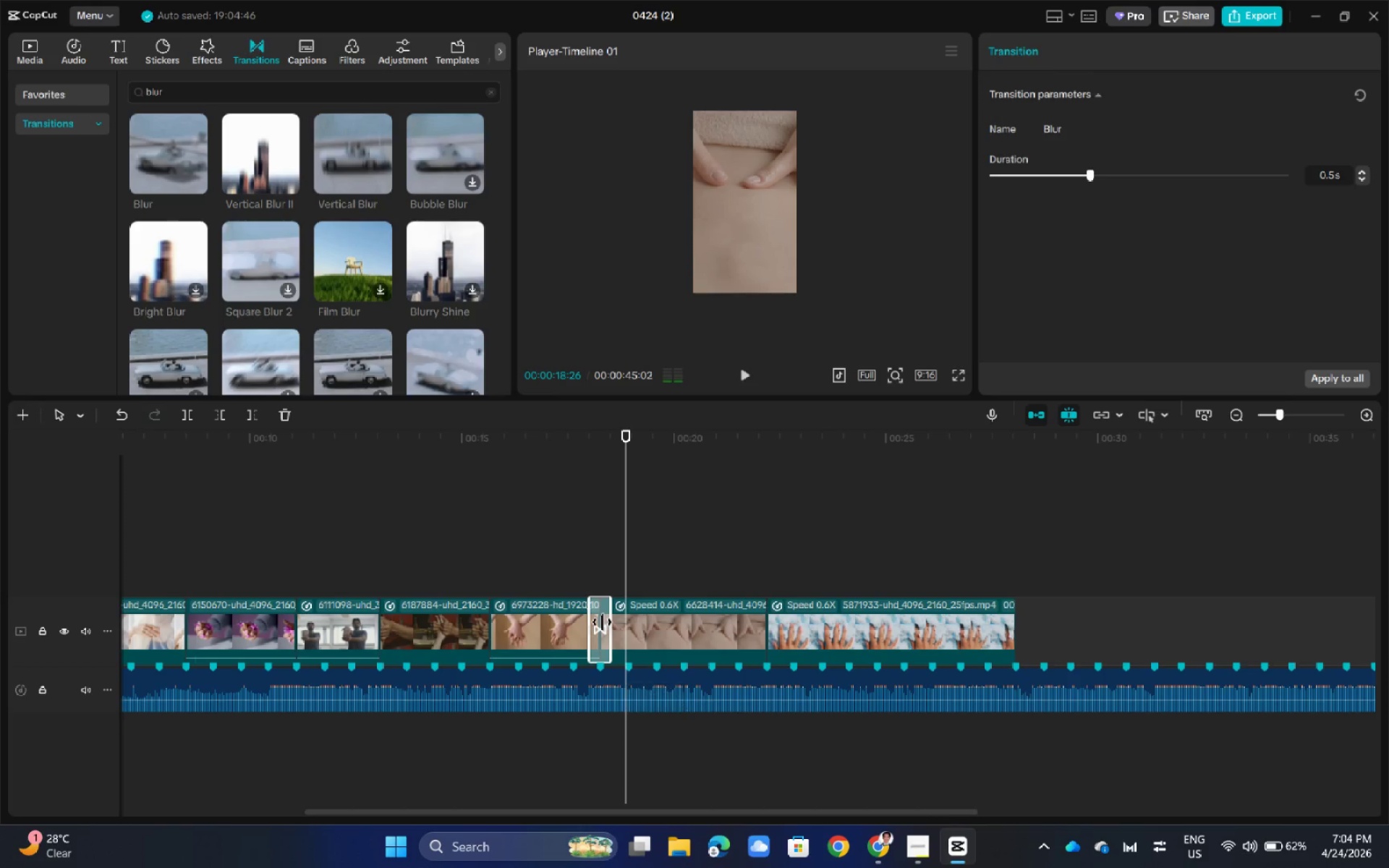 
left_click_drag(start_coordinate=[602, 622], to_coordinate=[697, 637])
 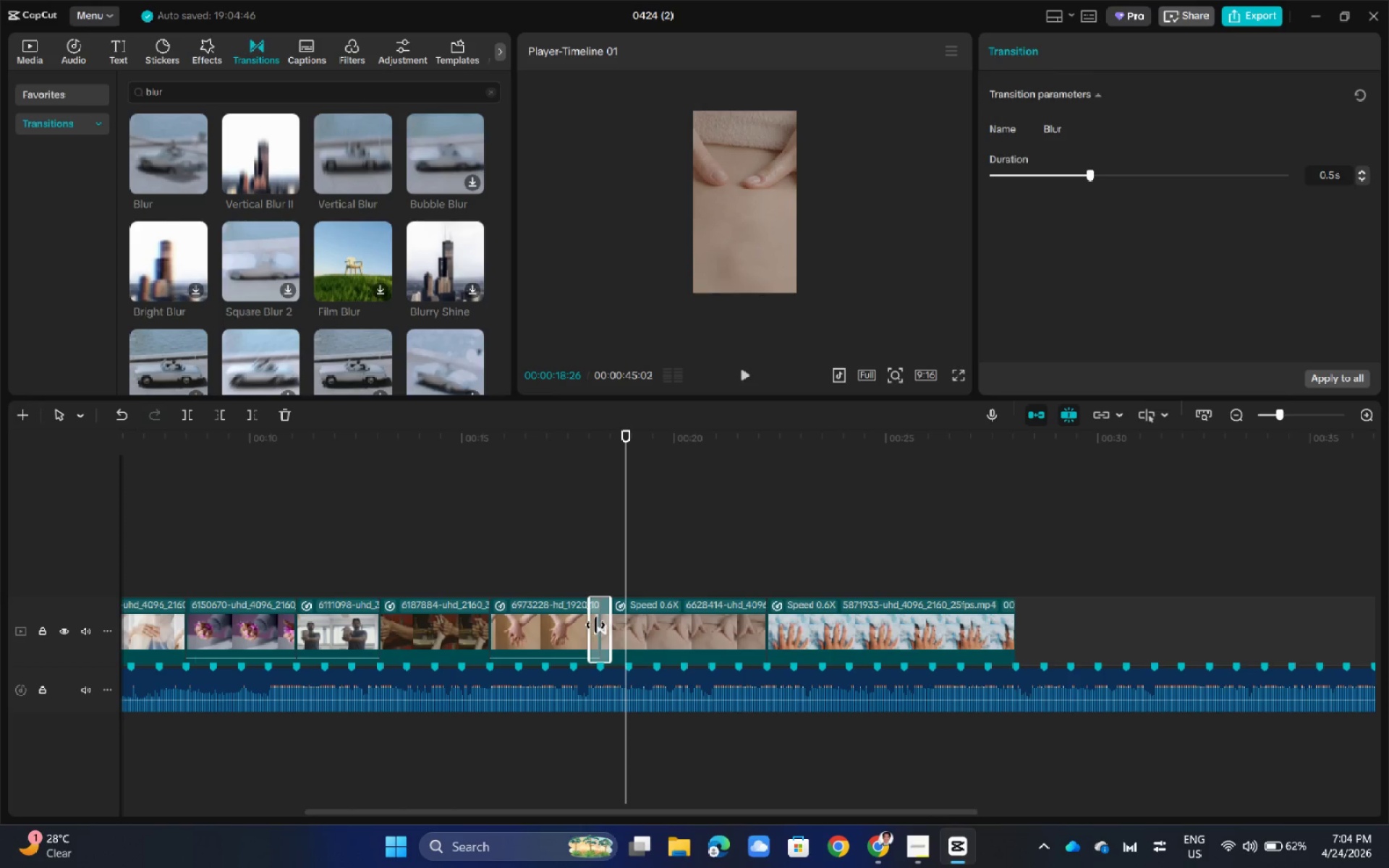 
left_click_drag(start_coordinate=[595, 625], to_coordinate=[631, 627])
 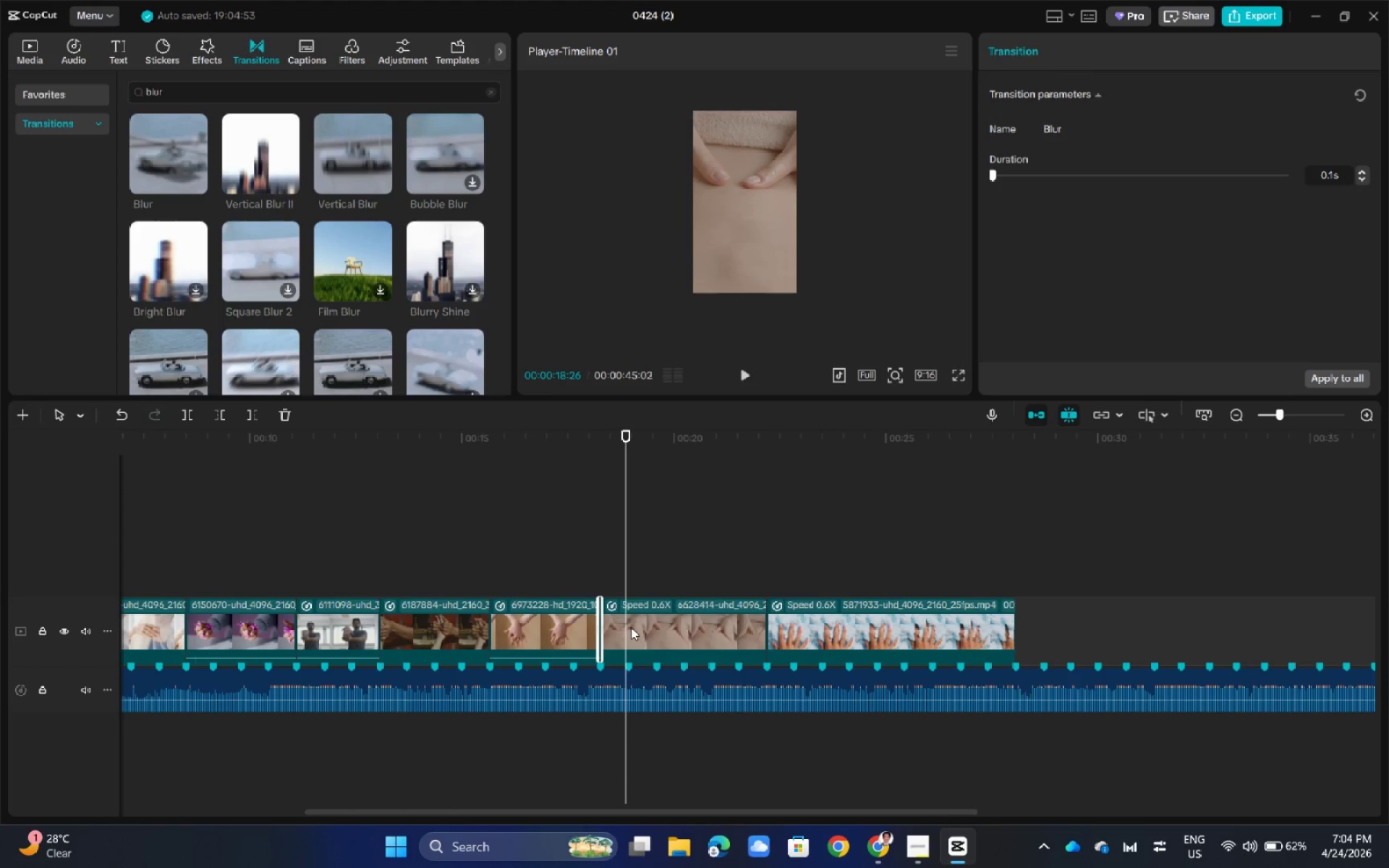 
key(Control+Z)
 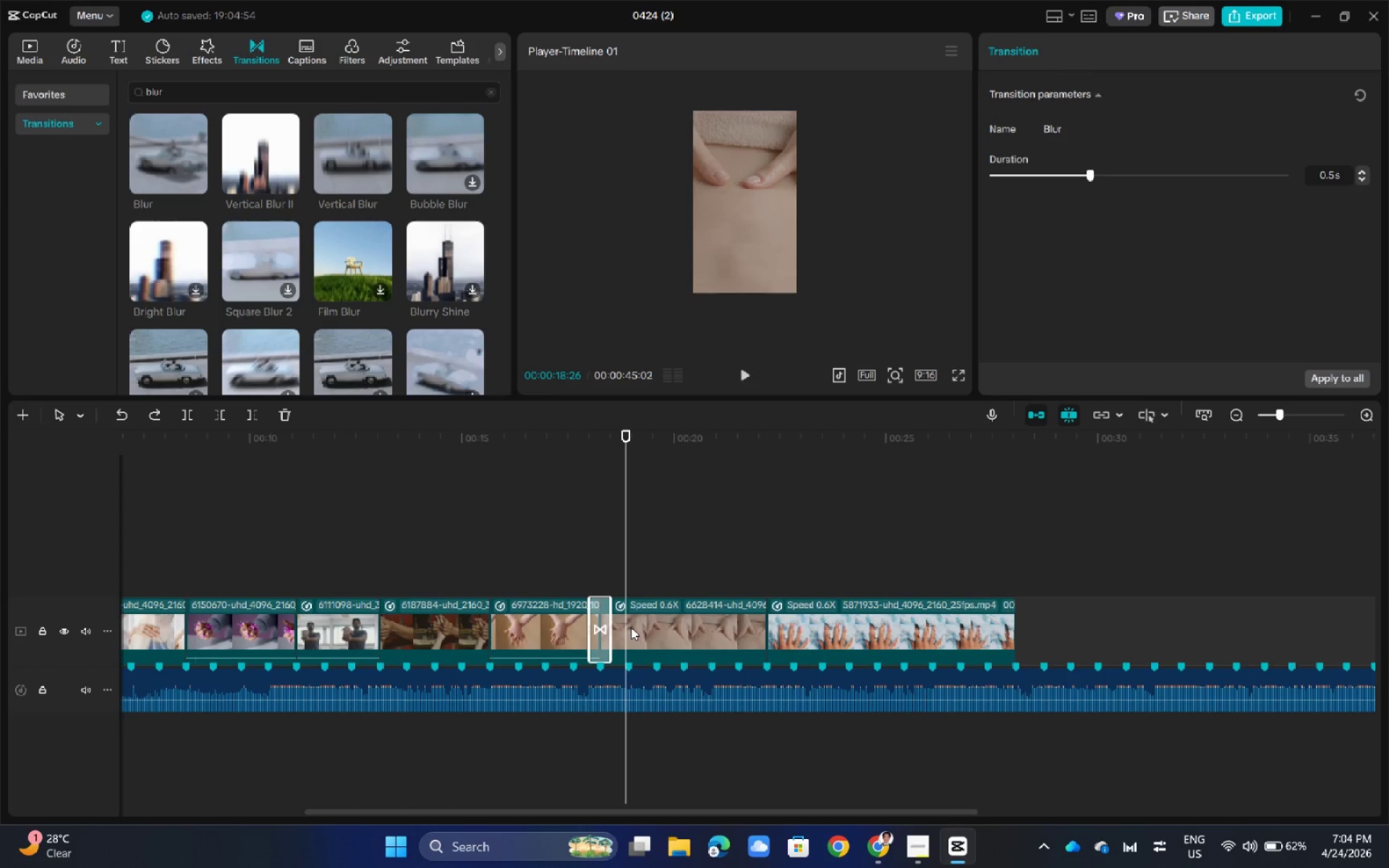 
key(Control+ControlLeft)
 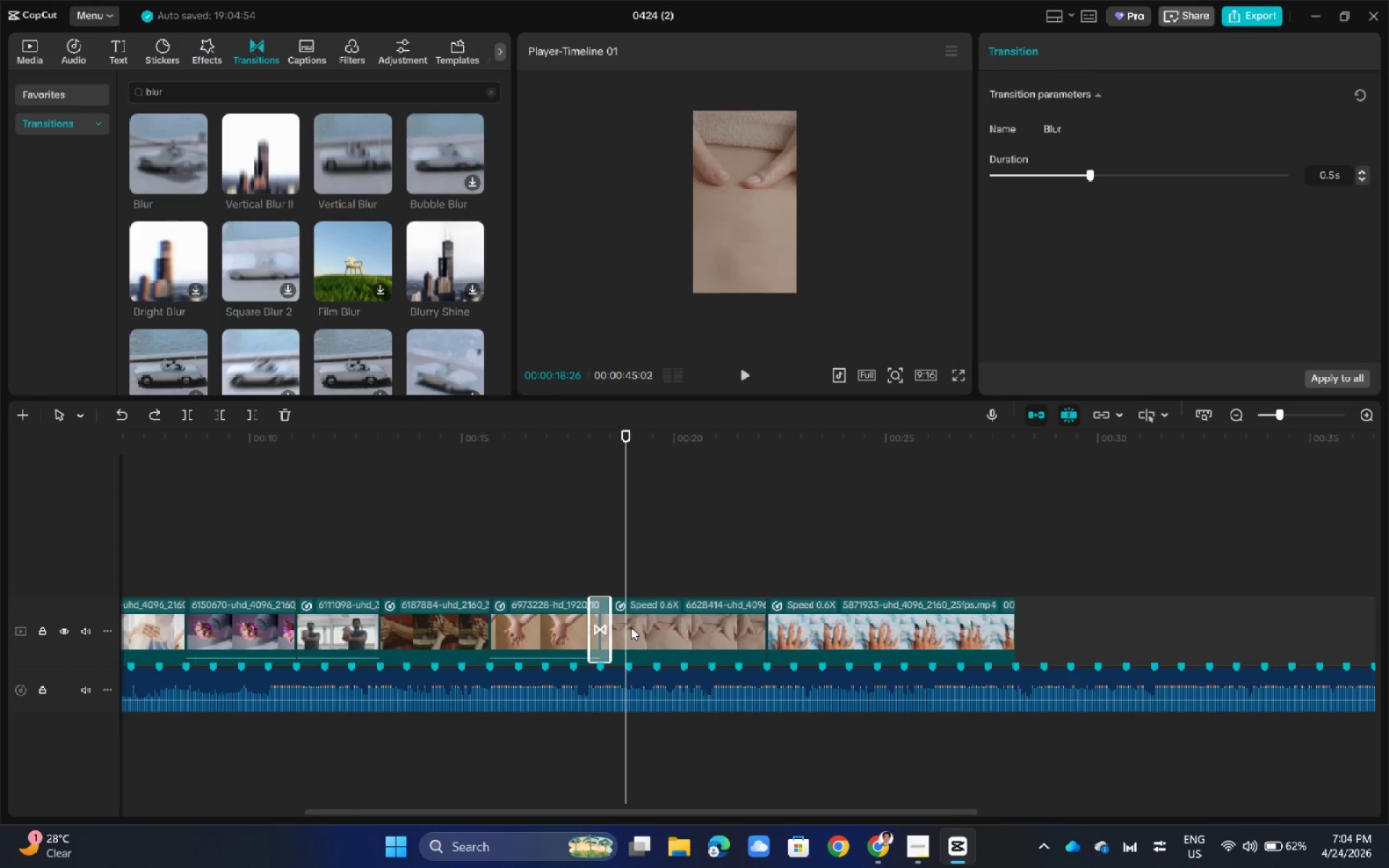 
key(Control+Z)
 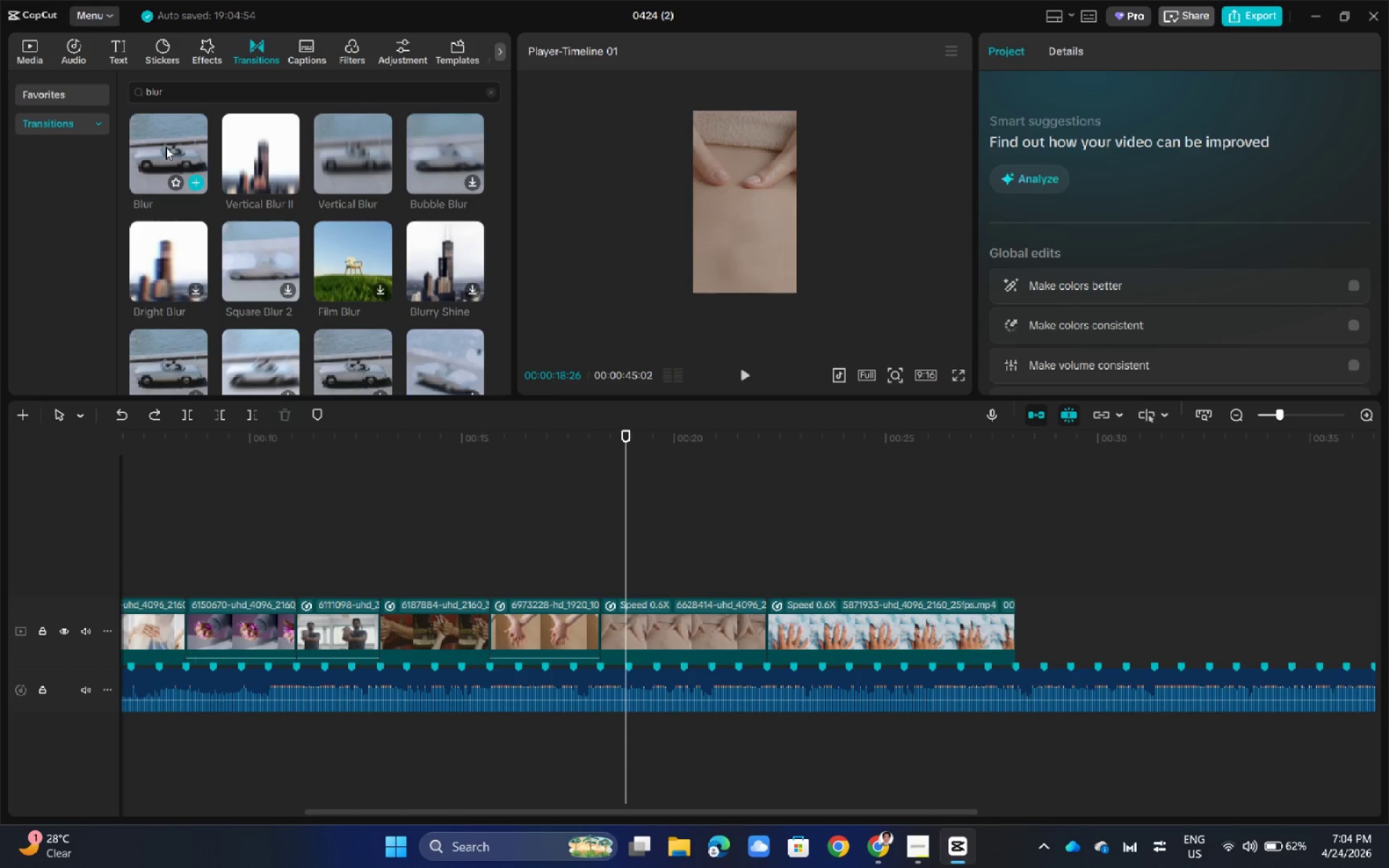 
left_click_drag(start_coordinate=[163, 147], to_coordinate=[757, 629])
 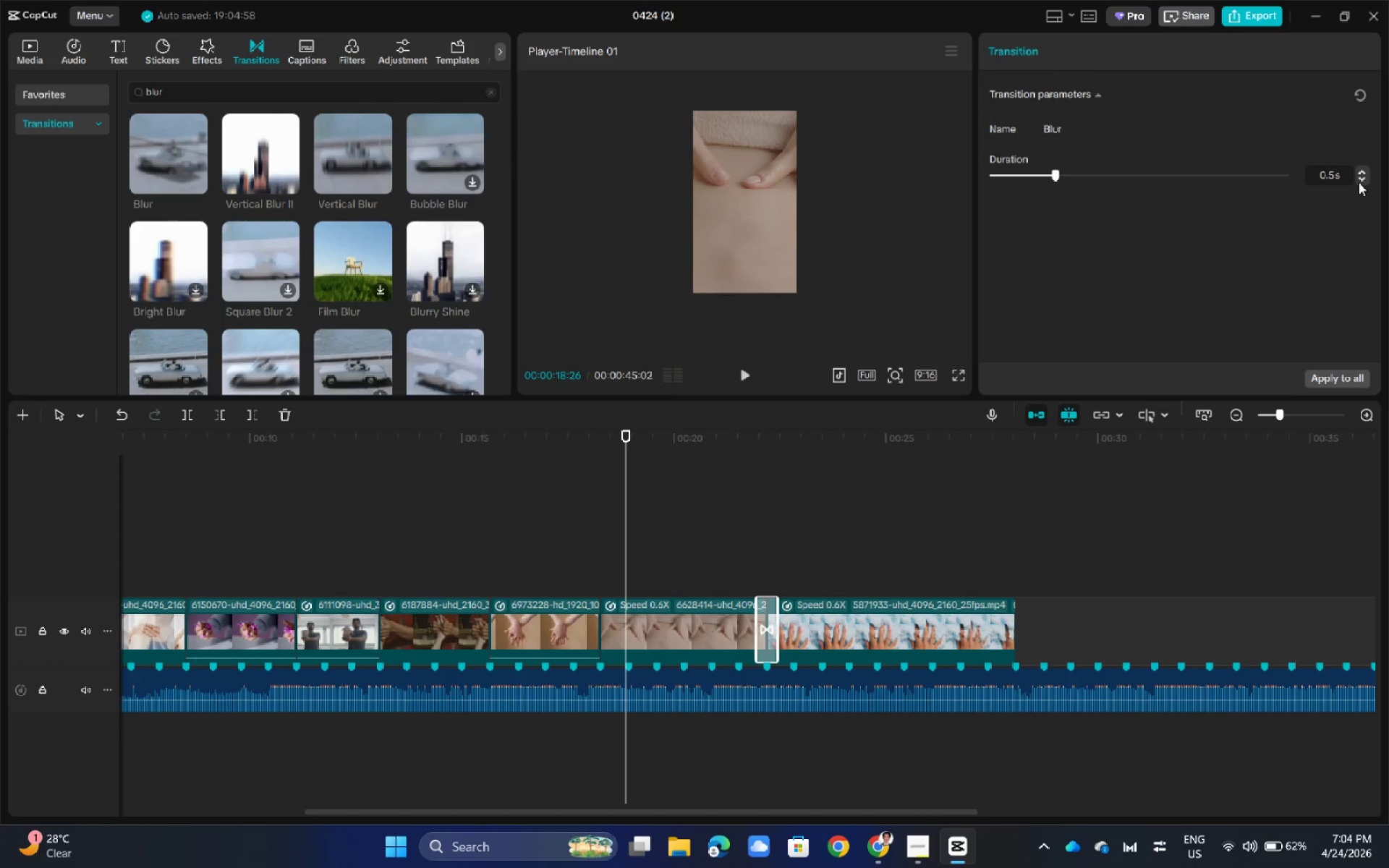 
double_click([1360, 182])
 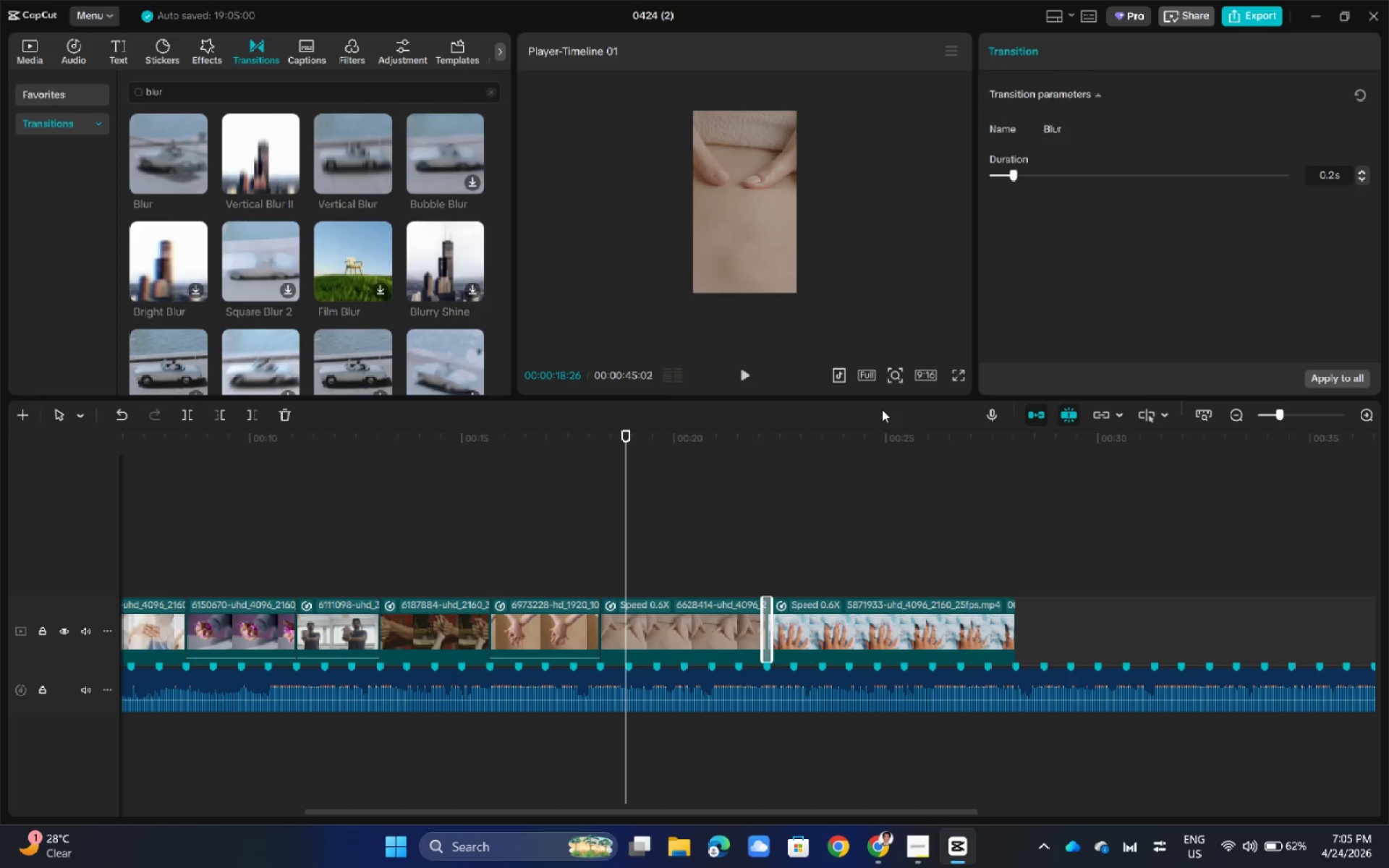 
key(Space)
 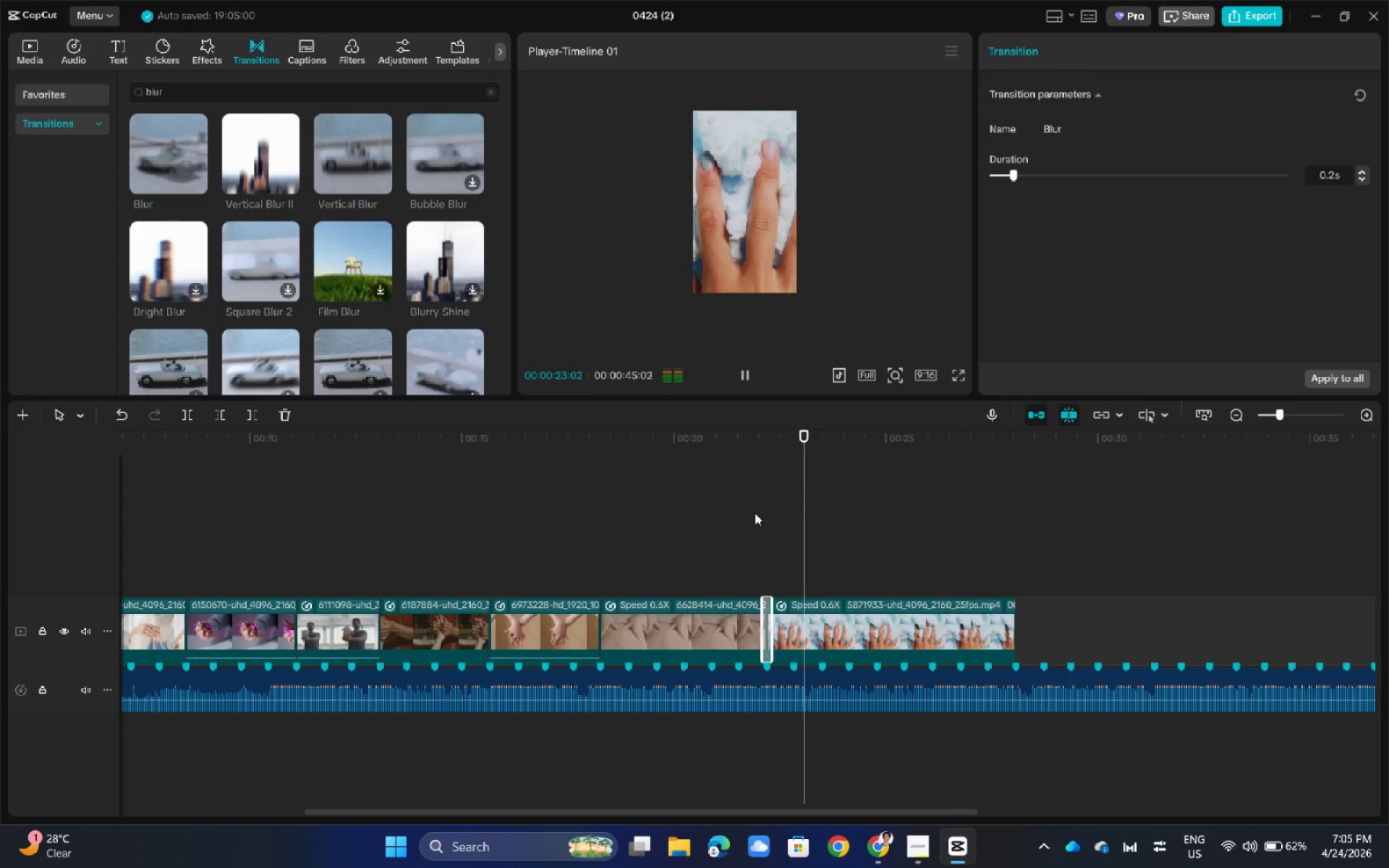 
wait(5.64)
 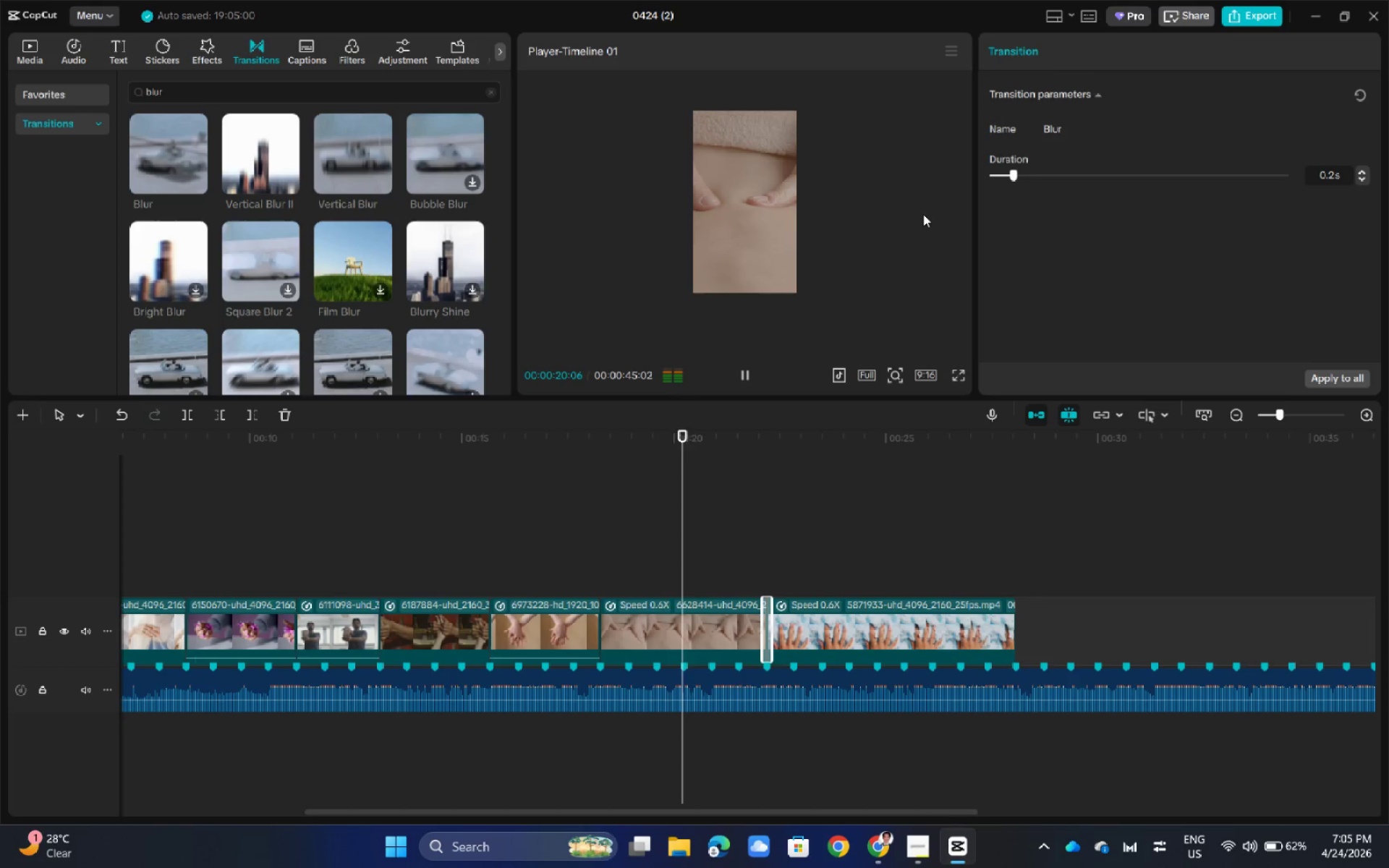 
key(Space)
 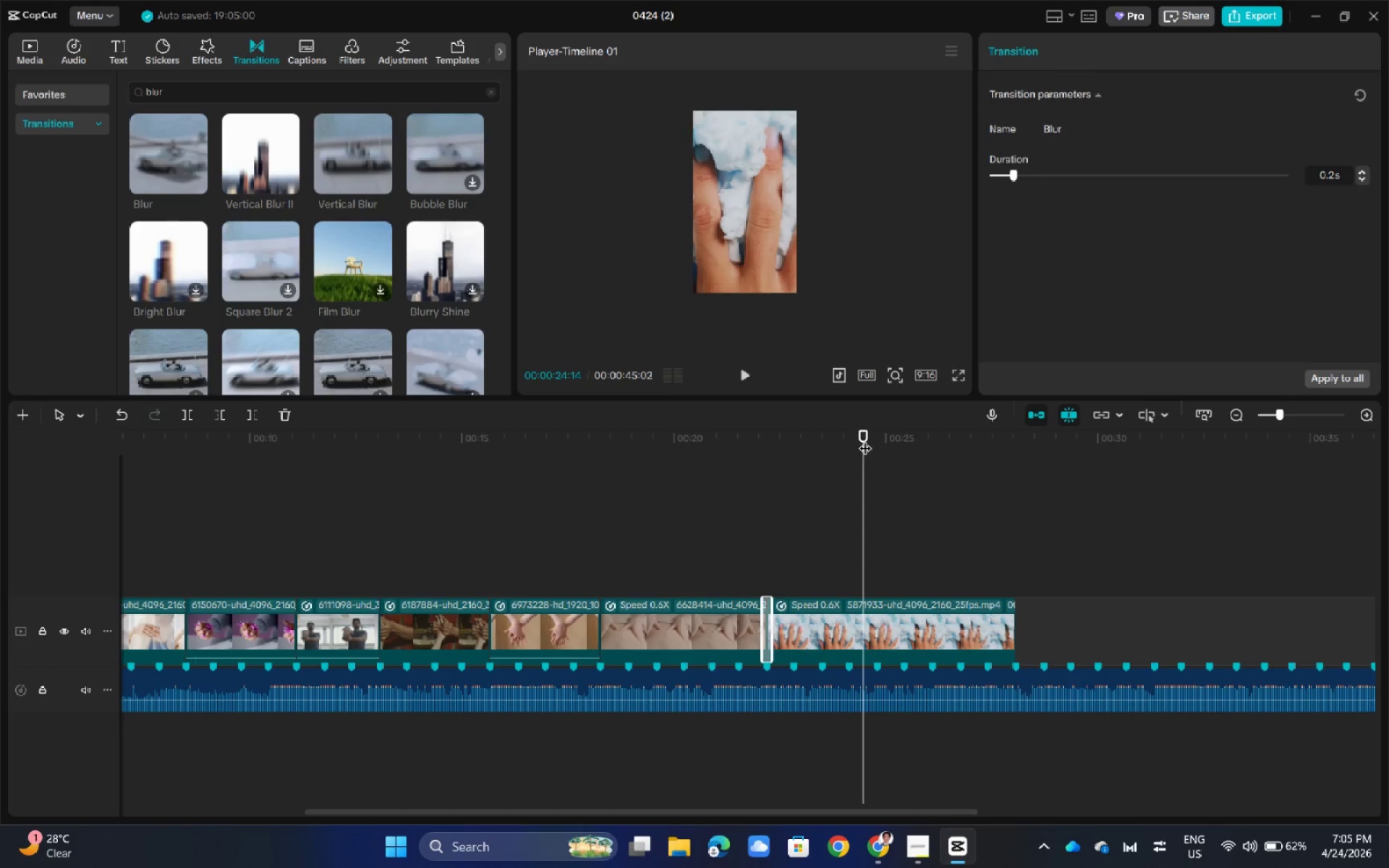 
left_click_drag(start_coordinate=[865, 436], to_coordinate=[651, 470])
 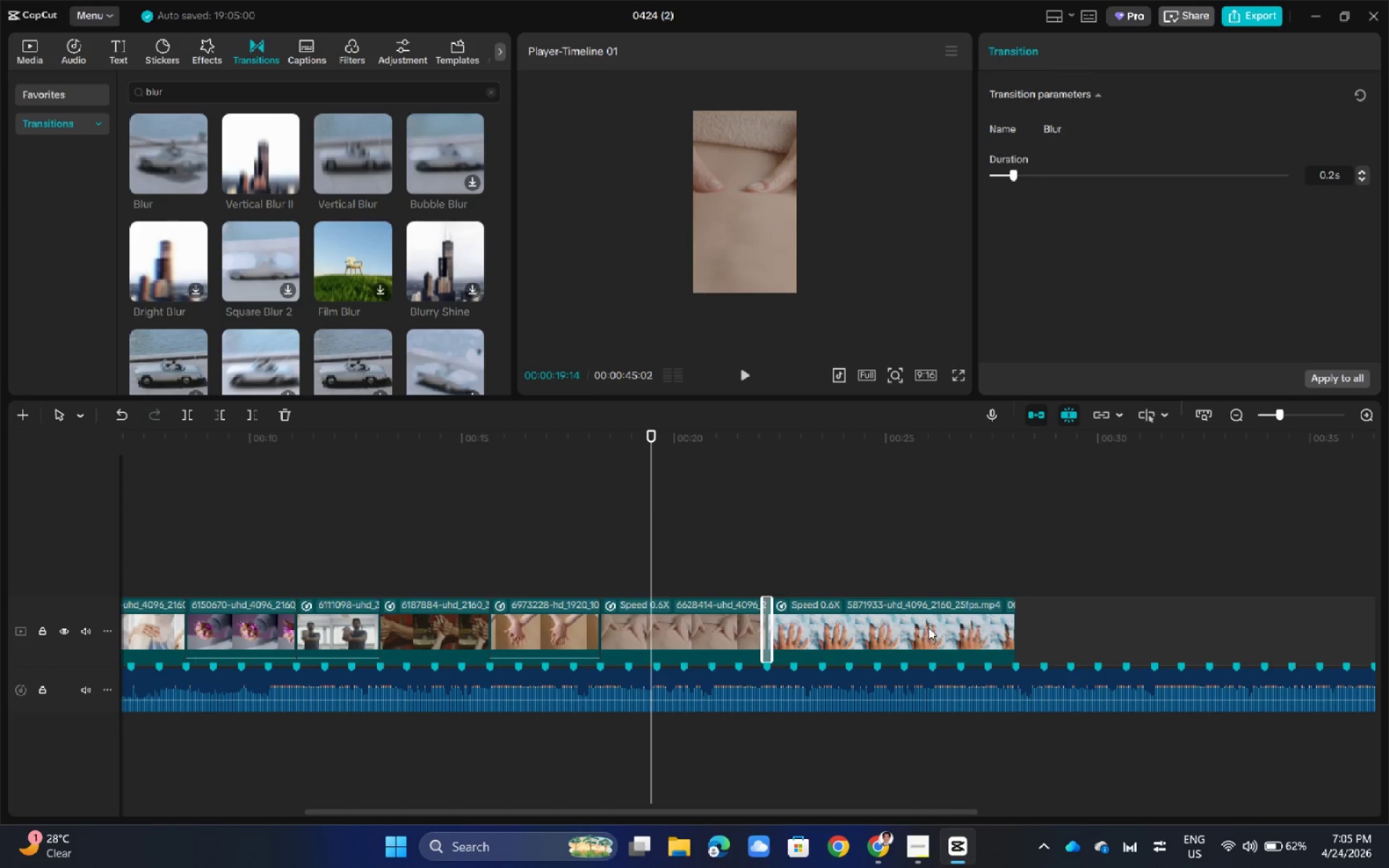 
hold_key(key=ControlLeft, duration=0.36)
scroll: coordinate [928, 626], scroll_direction: up, amount: 3.0
 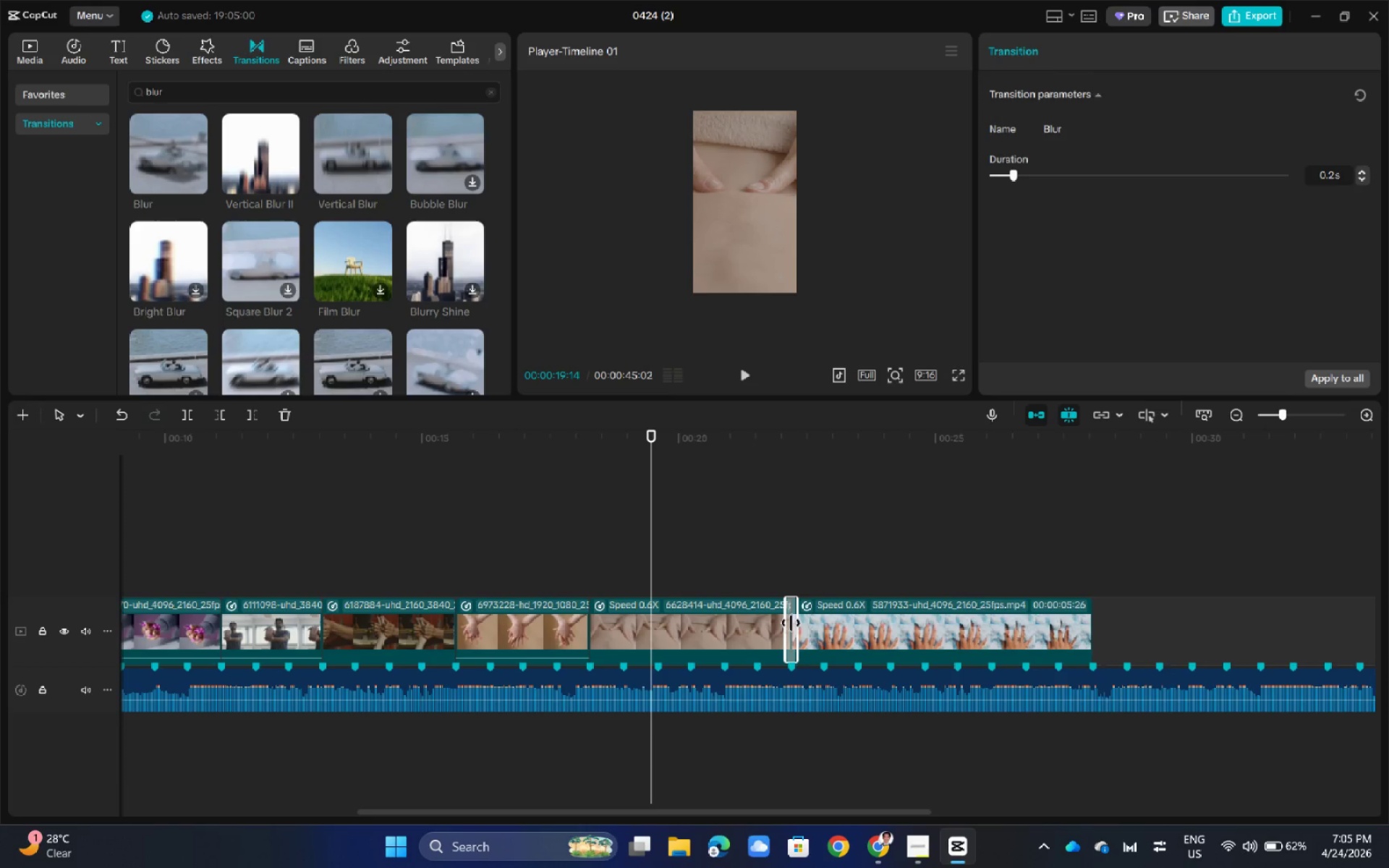 
left_click([789, 622])
 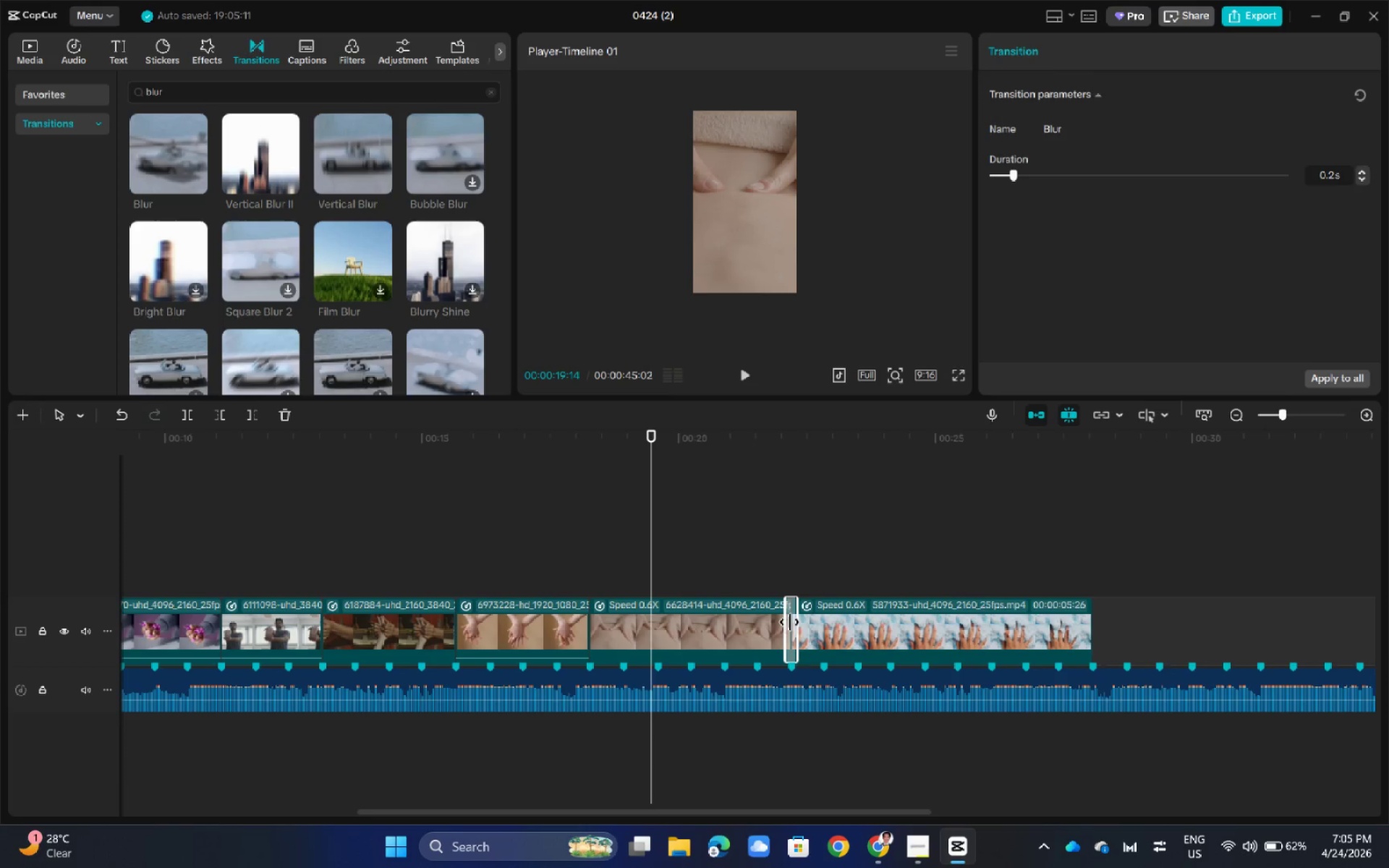 
left_click([789, 622])
 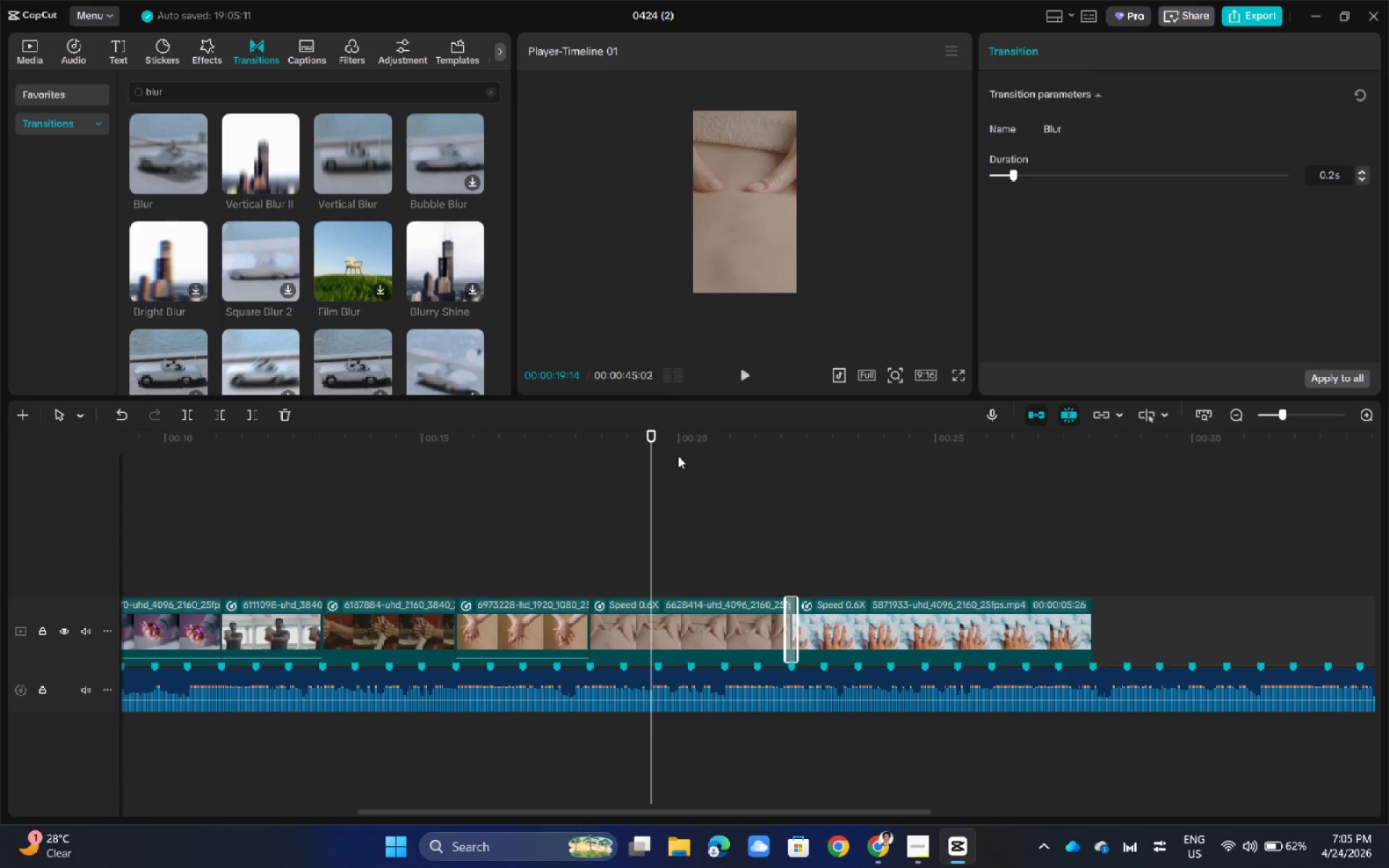 
key(Control+Z)
 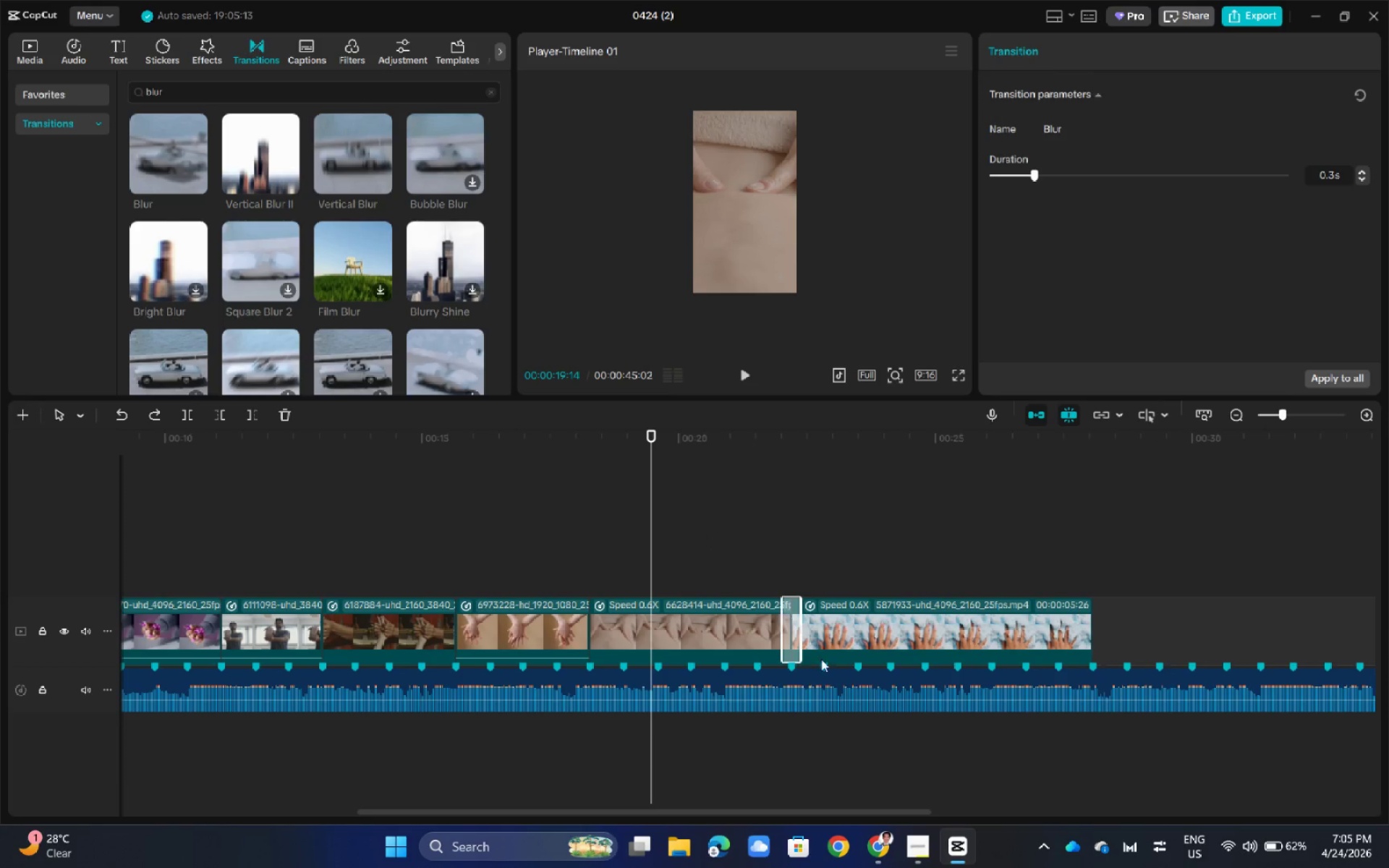 
key(Control+ControlLeft)
 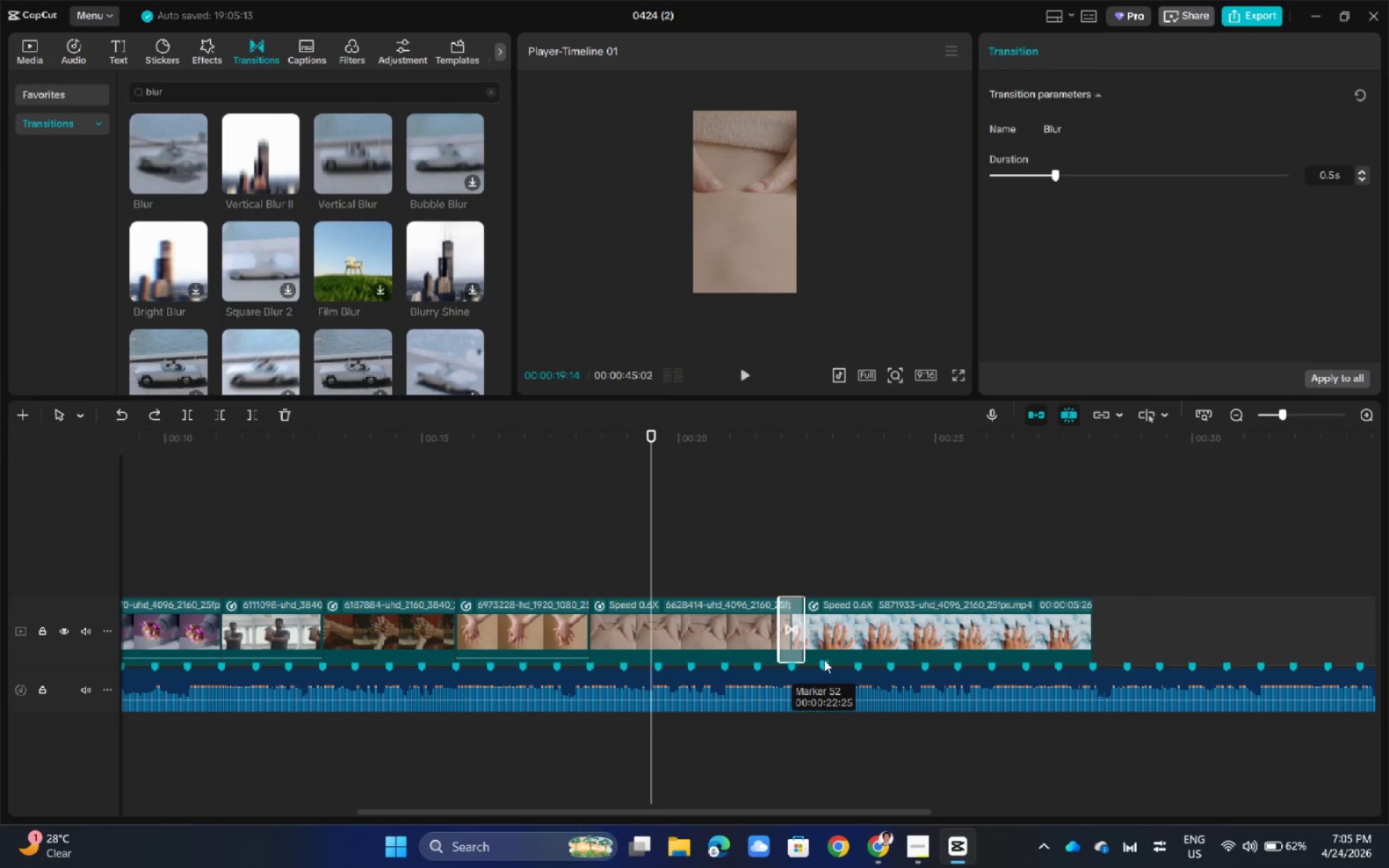 
key(Control+Z)
 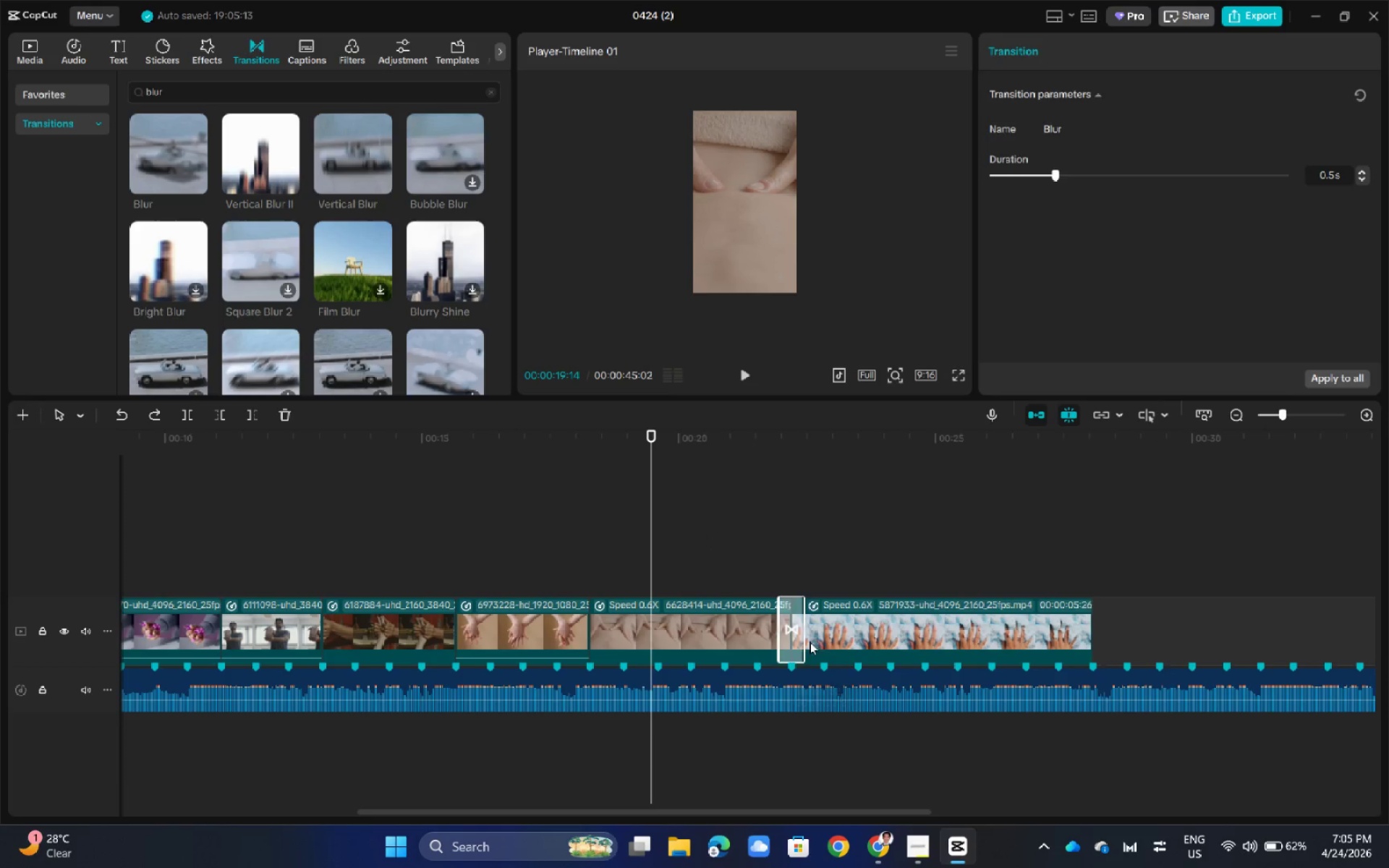 
key(Control+ControlLeft)
 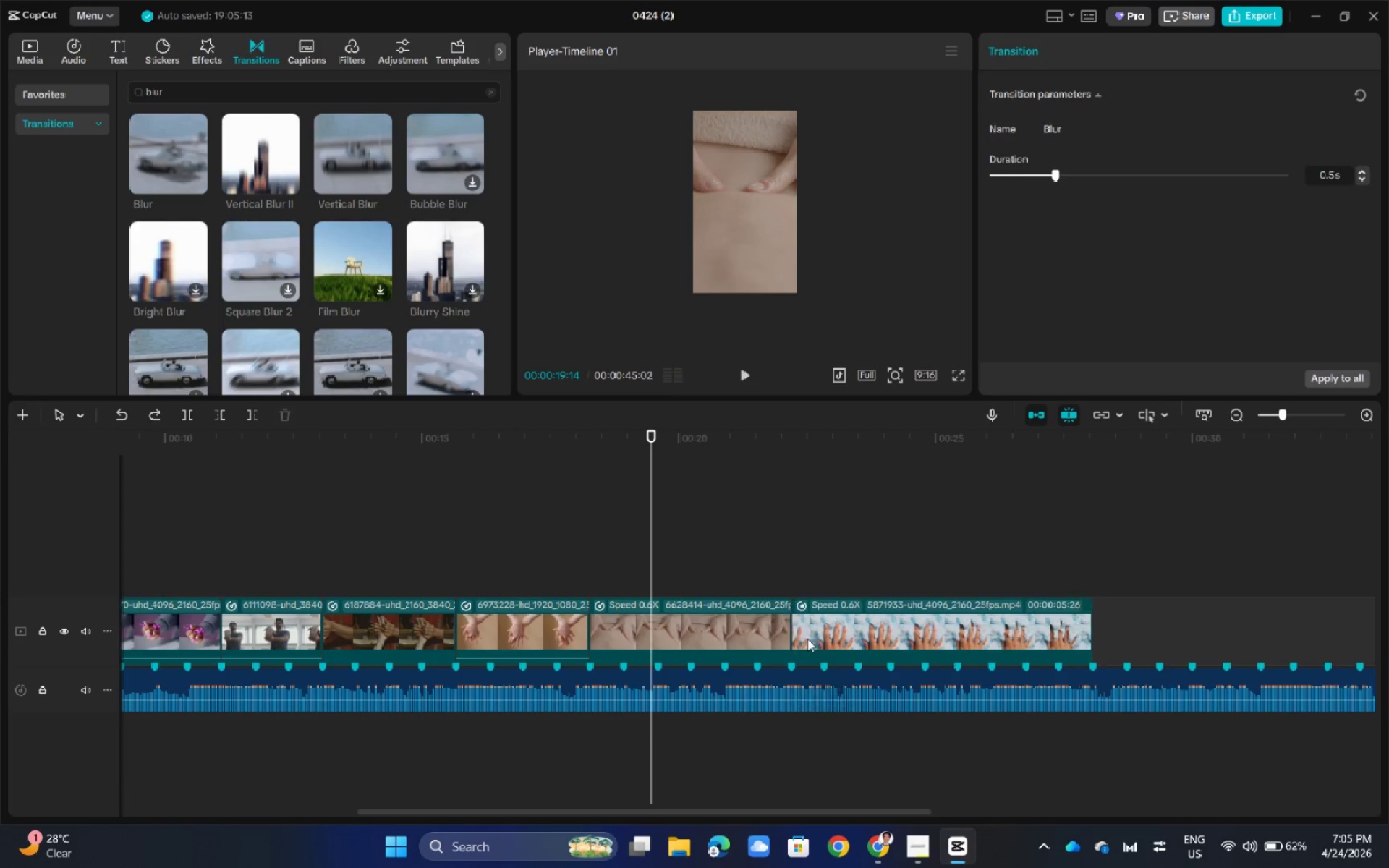 
key(Control+Z)
 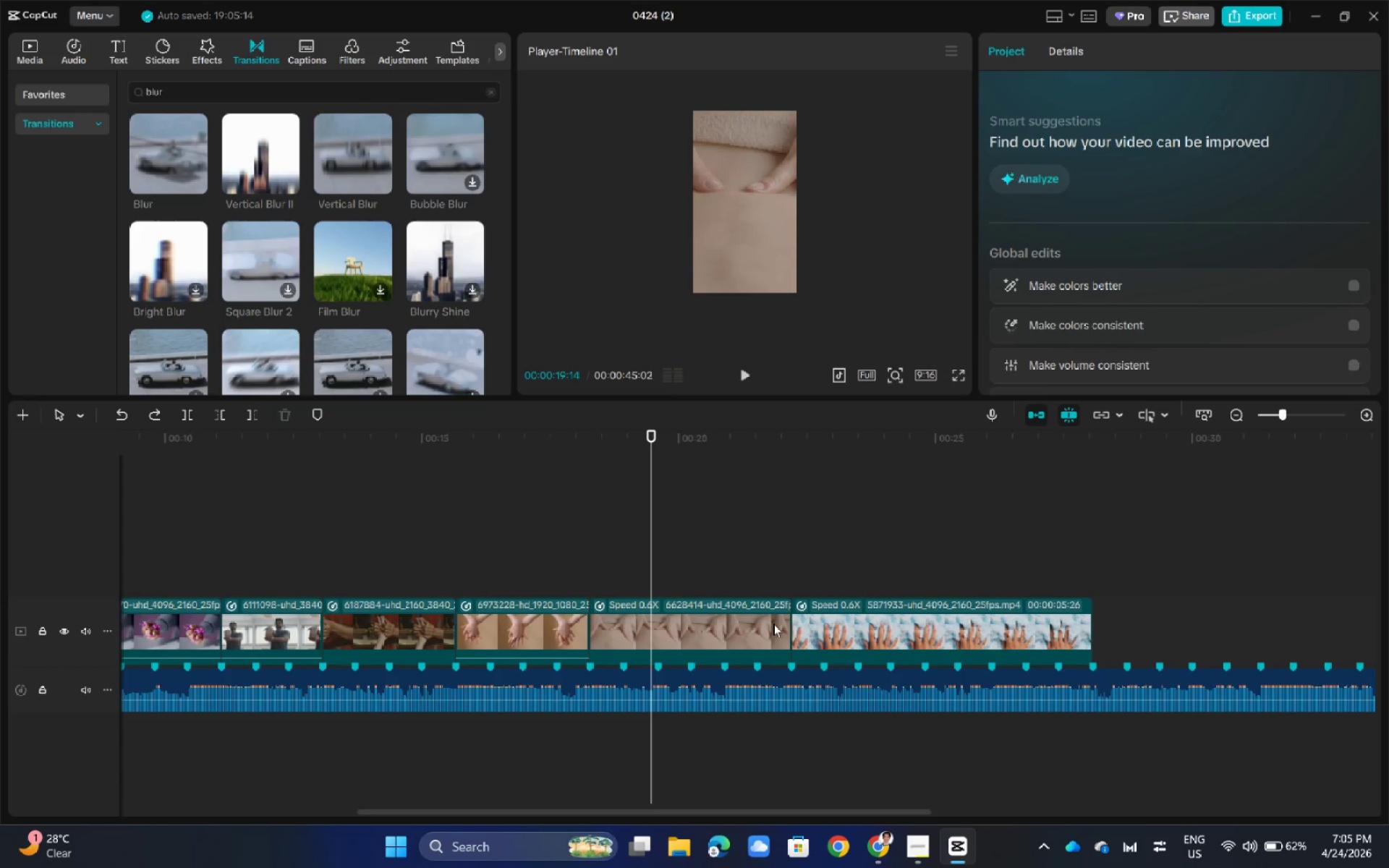 
left_click([773, 623])
 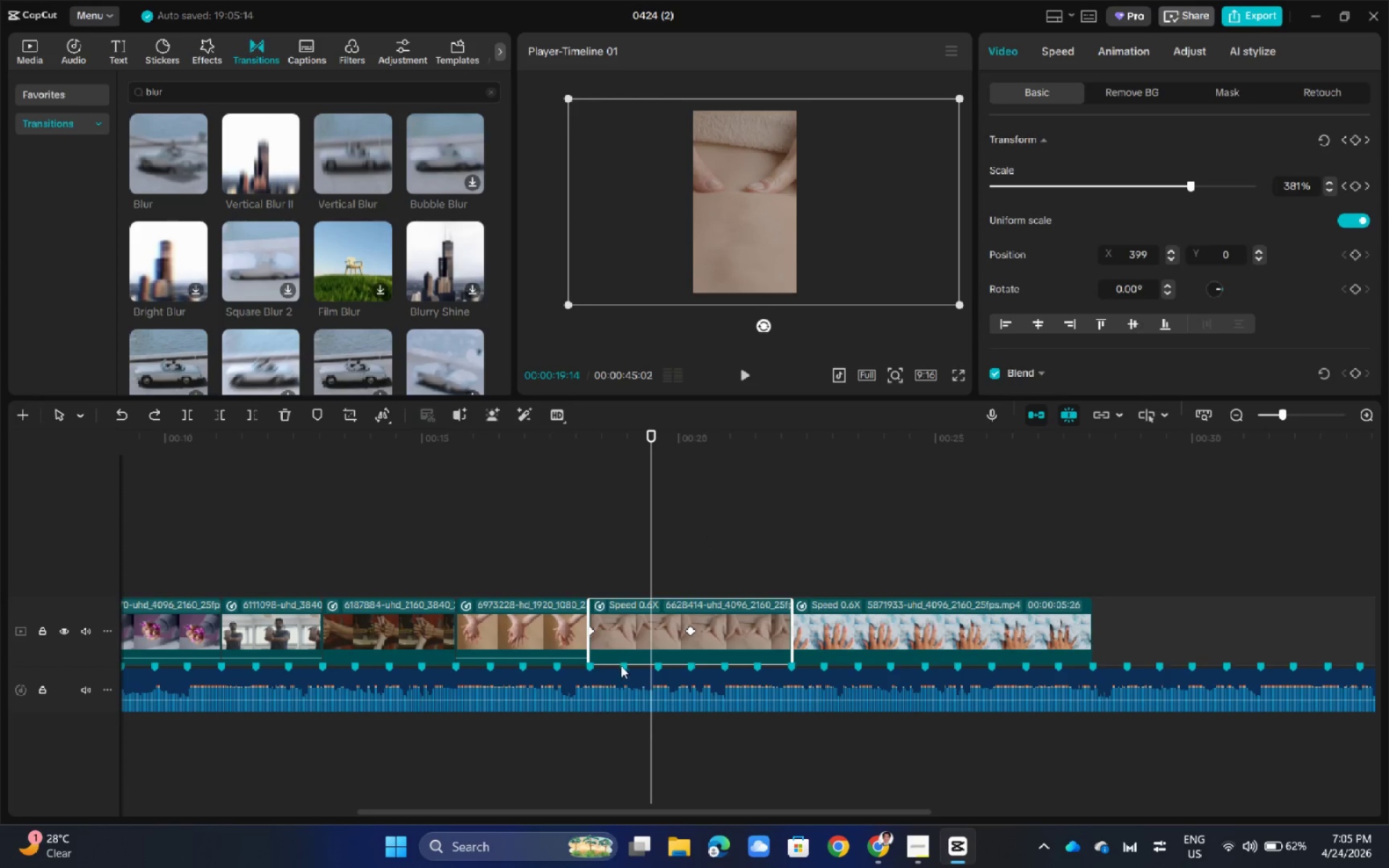 
mouse_move([704, 668])
 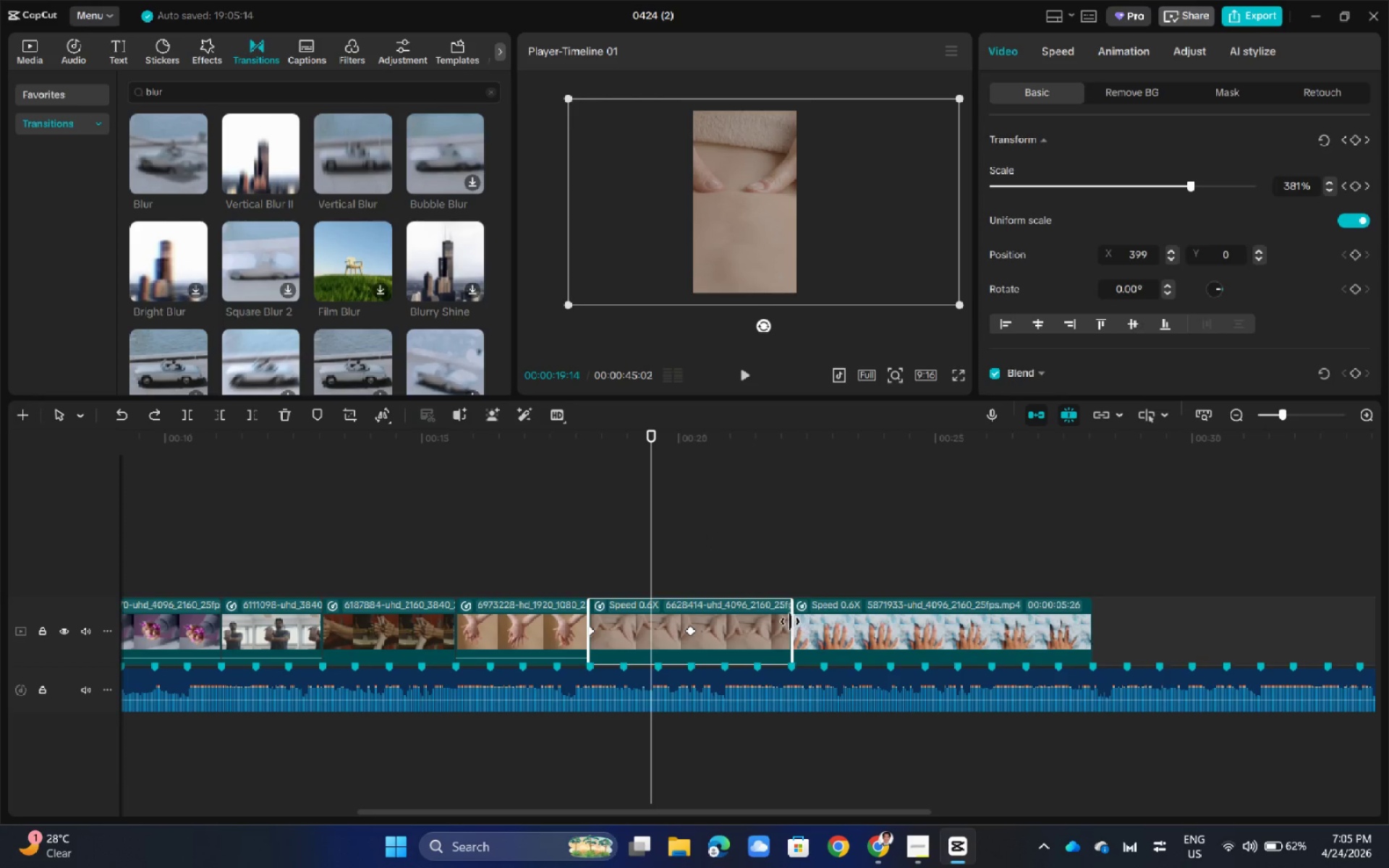 
left_click_drag(start_coordinate=[789, 621], to_coordinate=[817, 624])
 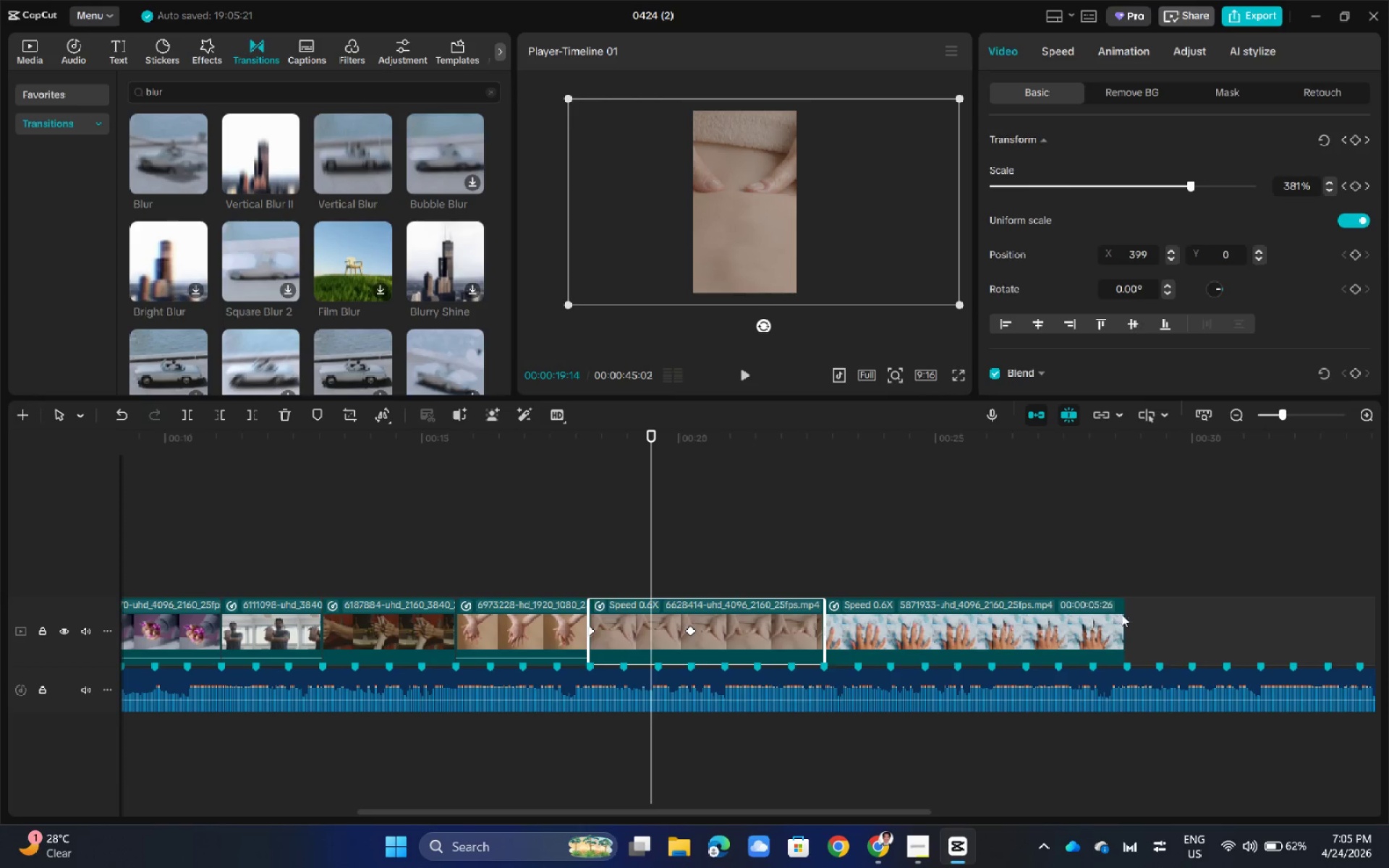 
left_click_drag(start_coordinate=[1125, 614], to_coordinate=[1090, 621])
 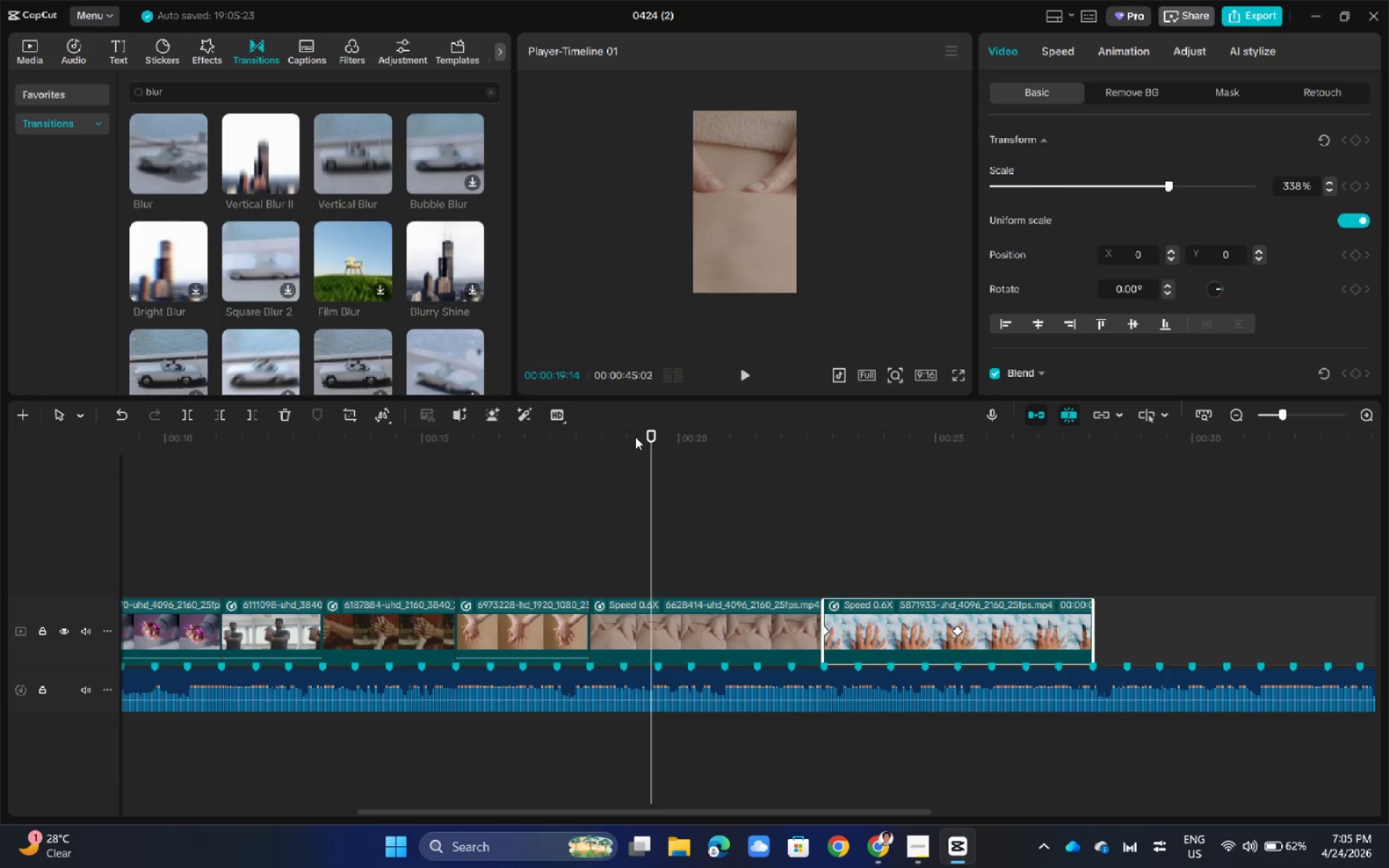 
left_click_drag(start_coordinate=[642, 438], to_coordinate=[1088, 450])
 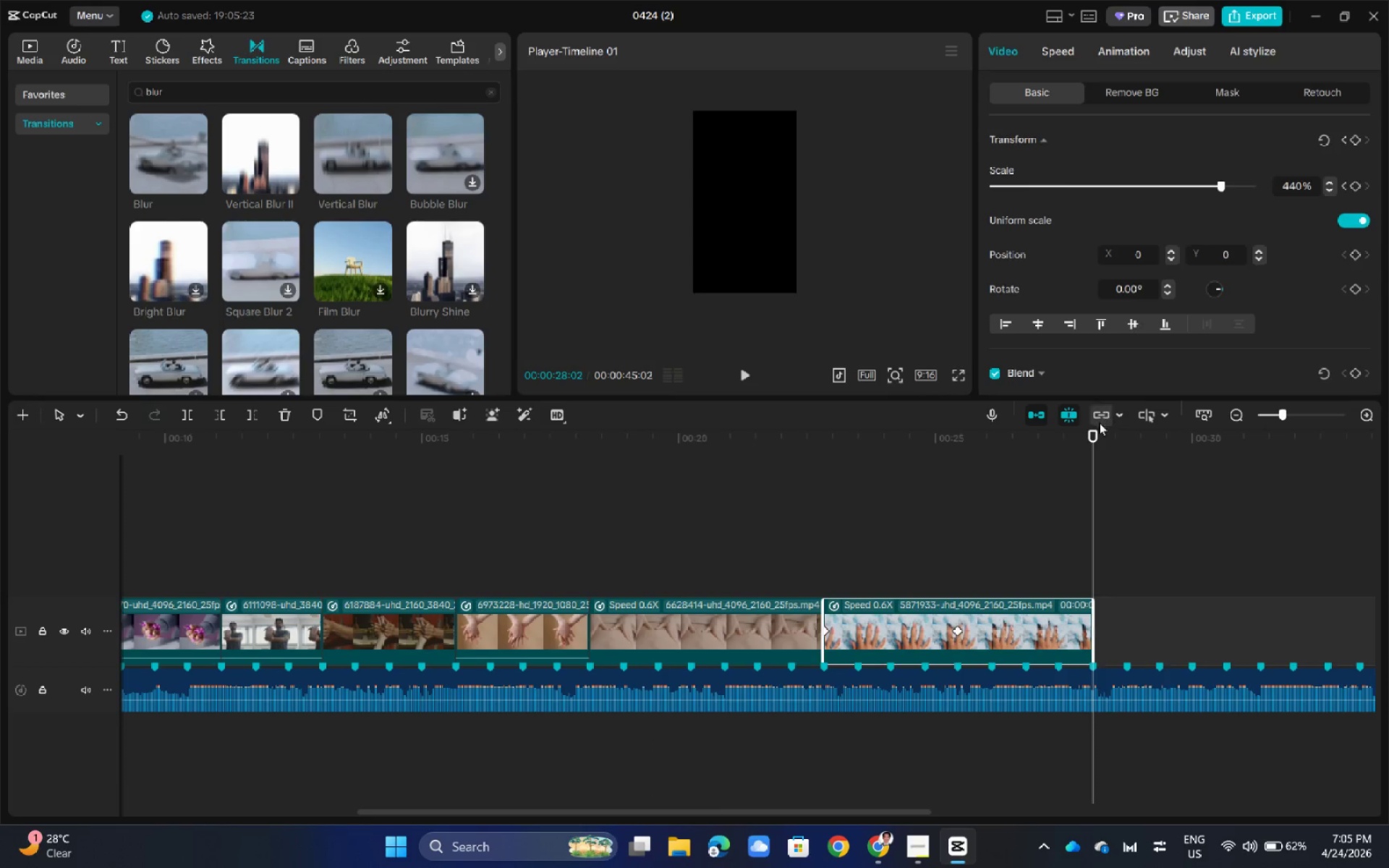 
left_click_drag(start_coordinate=[1097, 434], to_coordinate=[595, 511])
 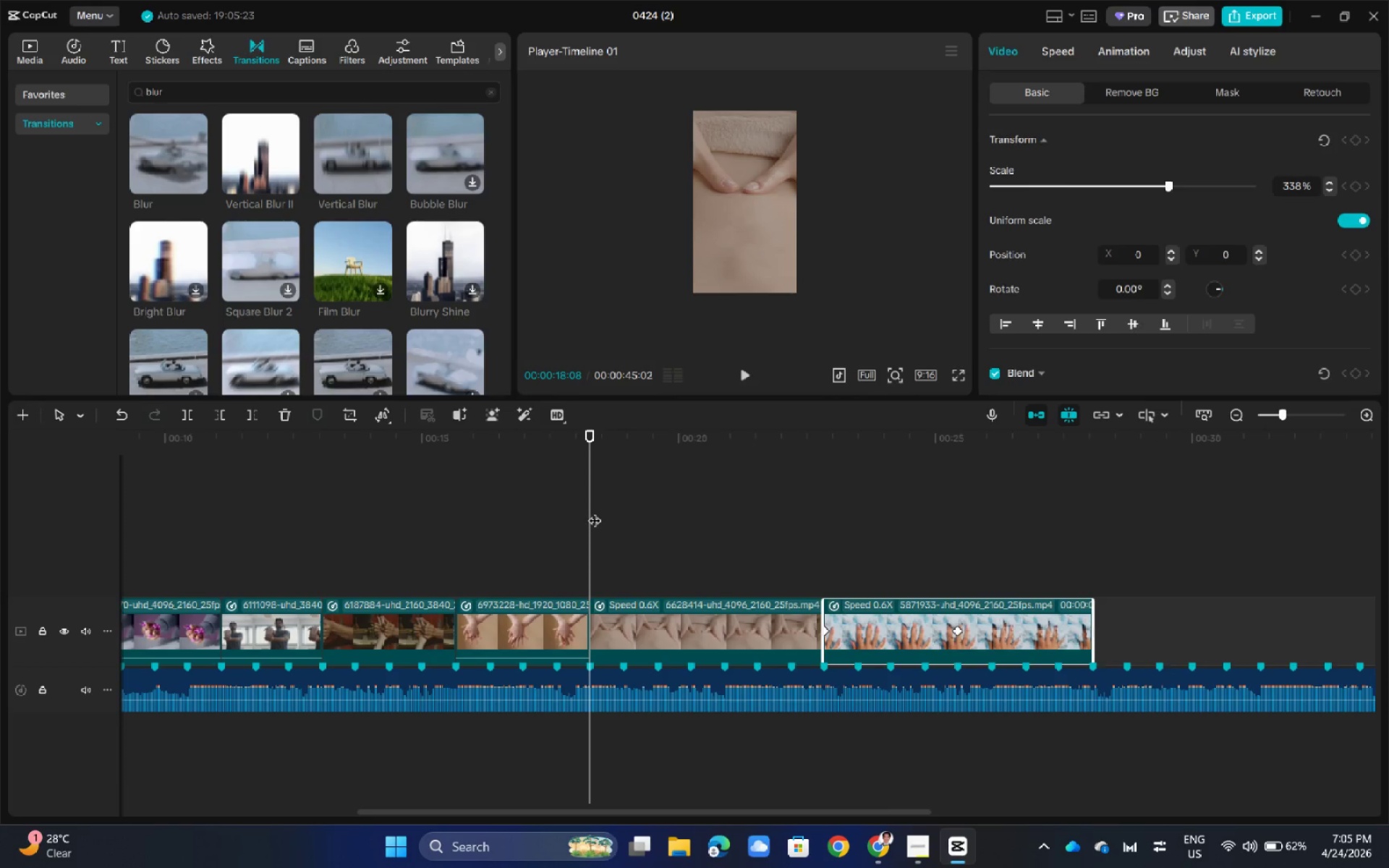 
key(Space)
 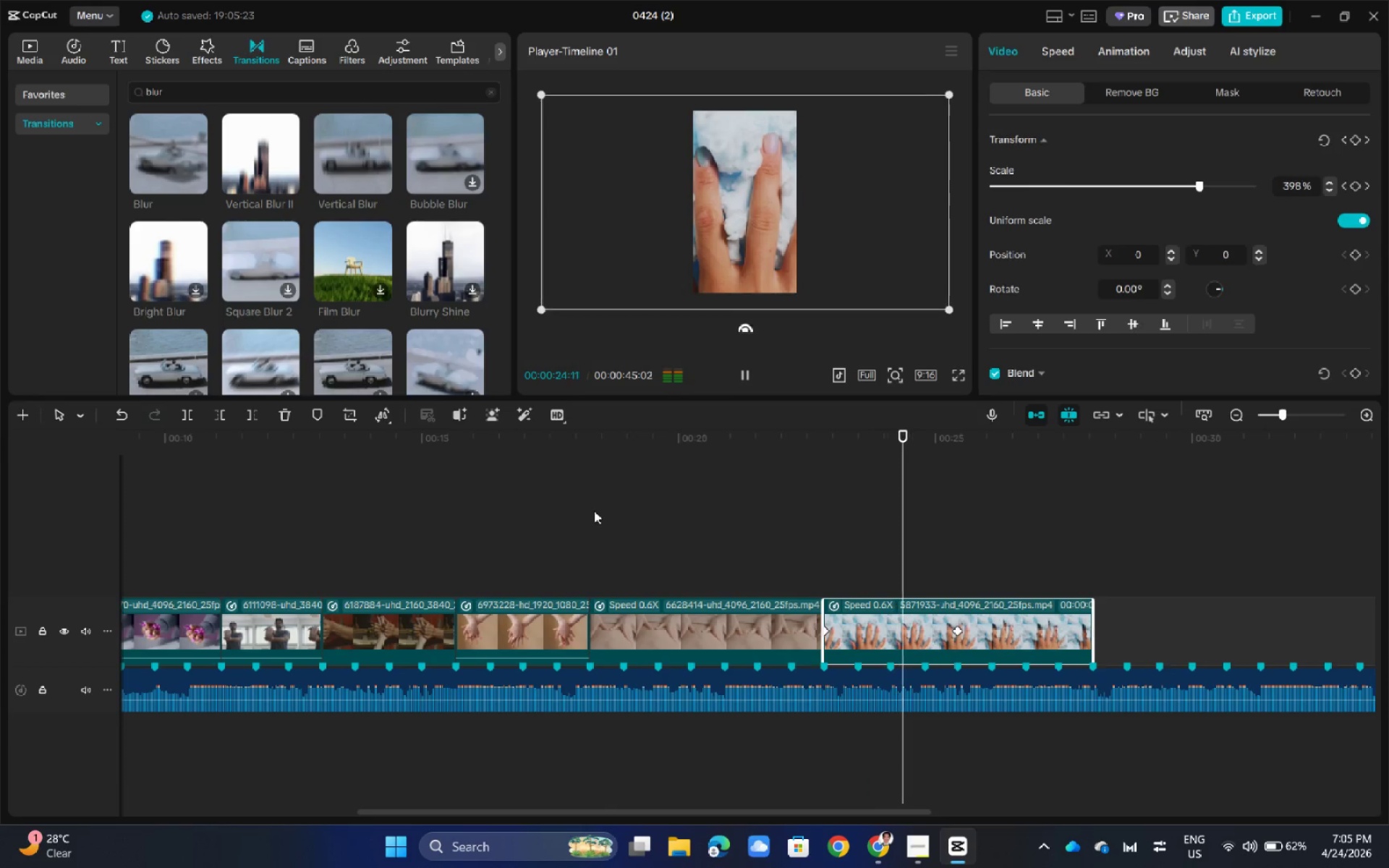 
wait(11.09)
 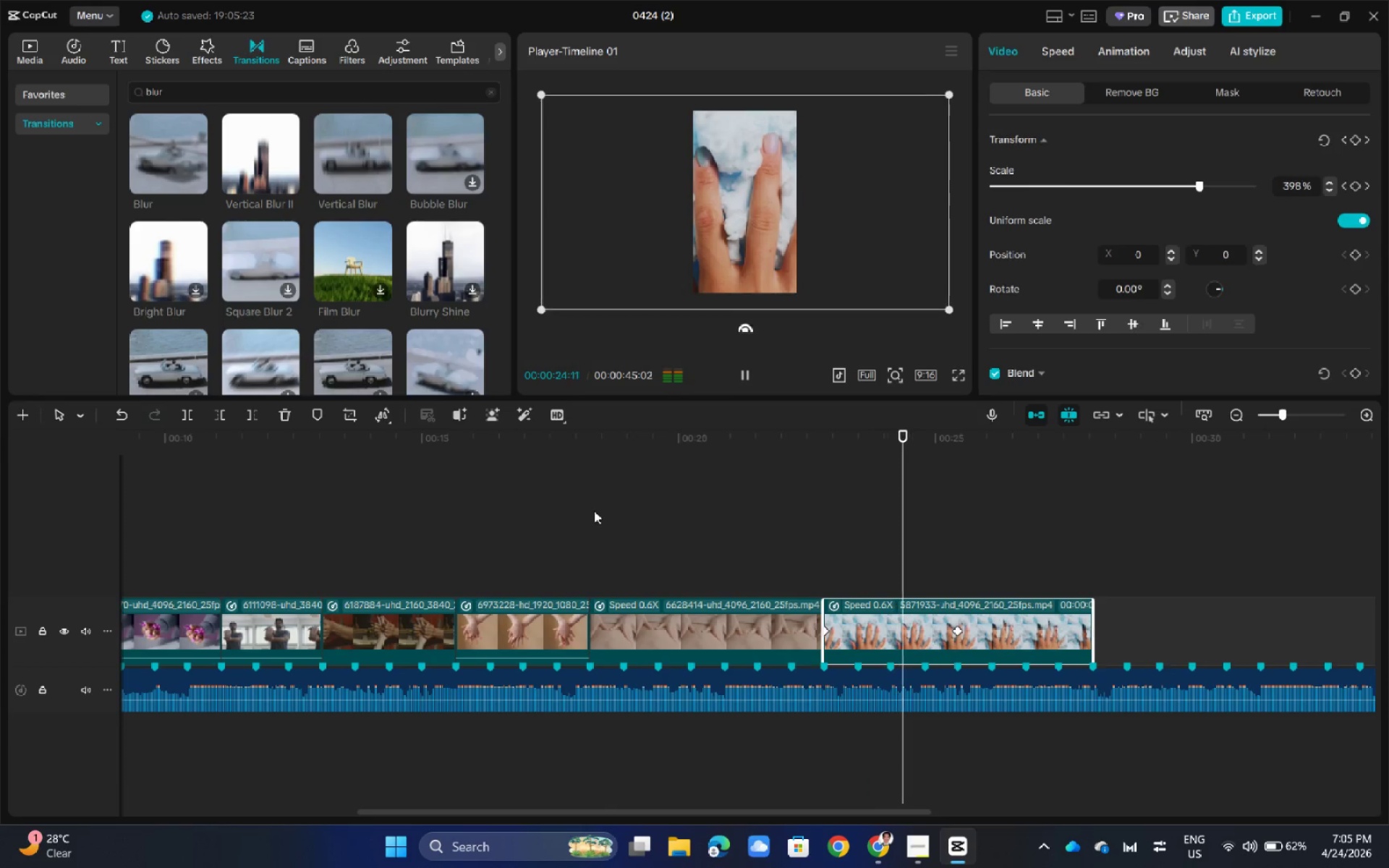 
left_click_drag(start_coordinate=[1158, 435], to_coordinate=[822, 495])
 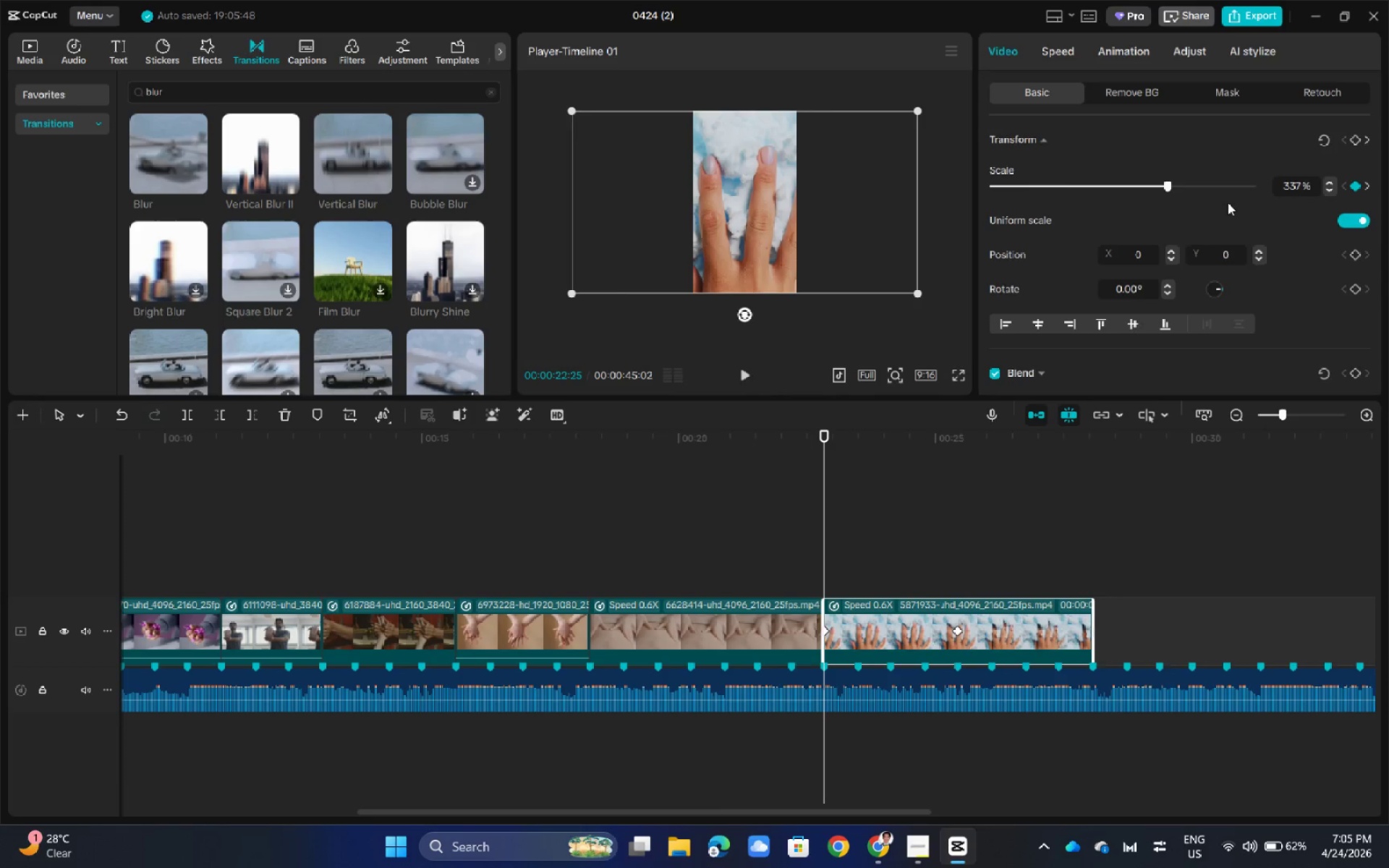 
wait(5.56)
 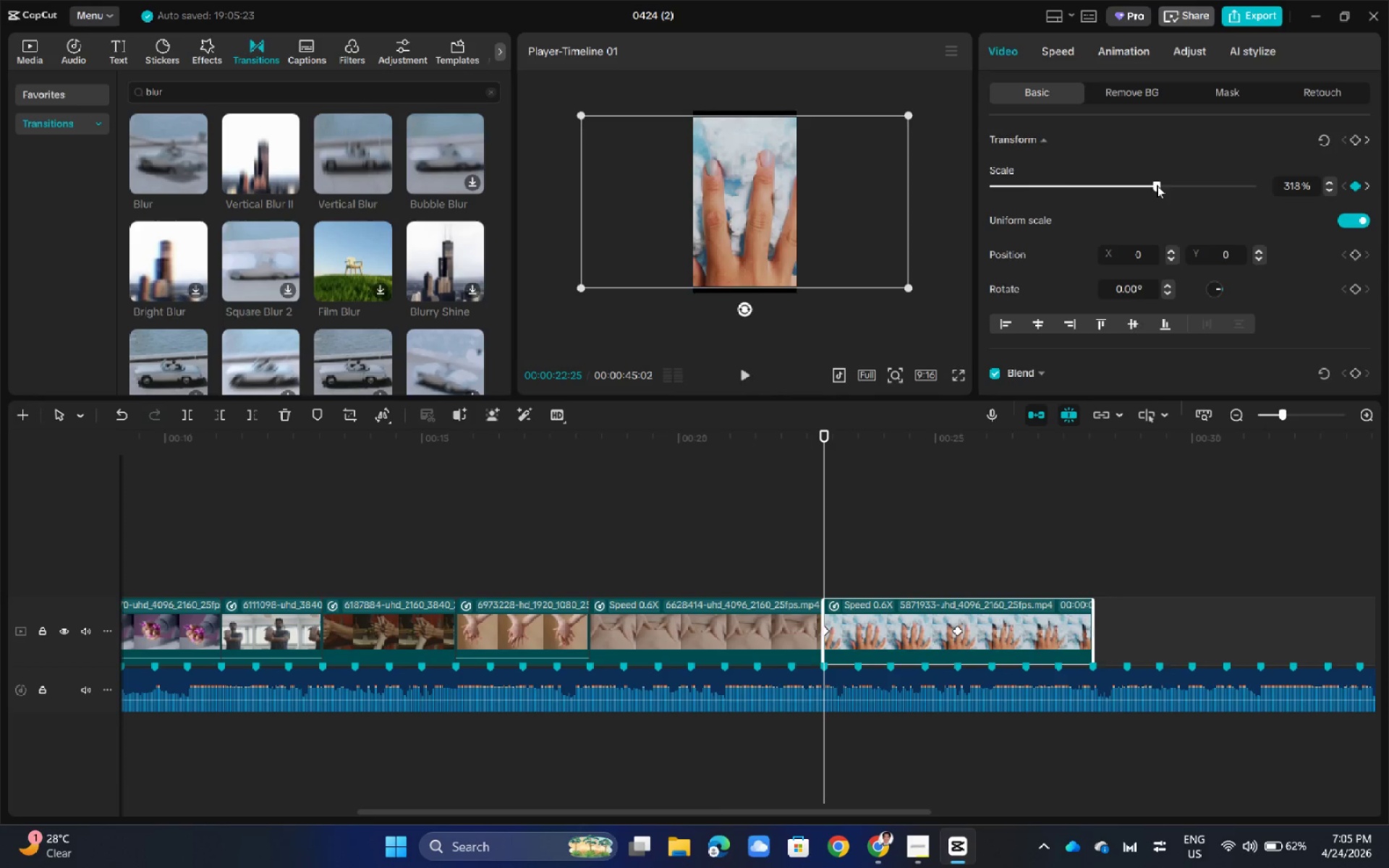 
left_click_drag(start_coordinate=[825, 434], to_coordinate=[961, 443])
 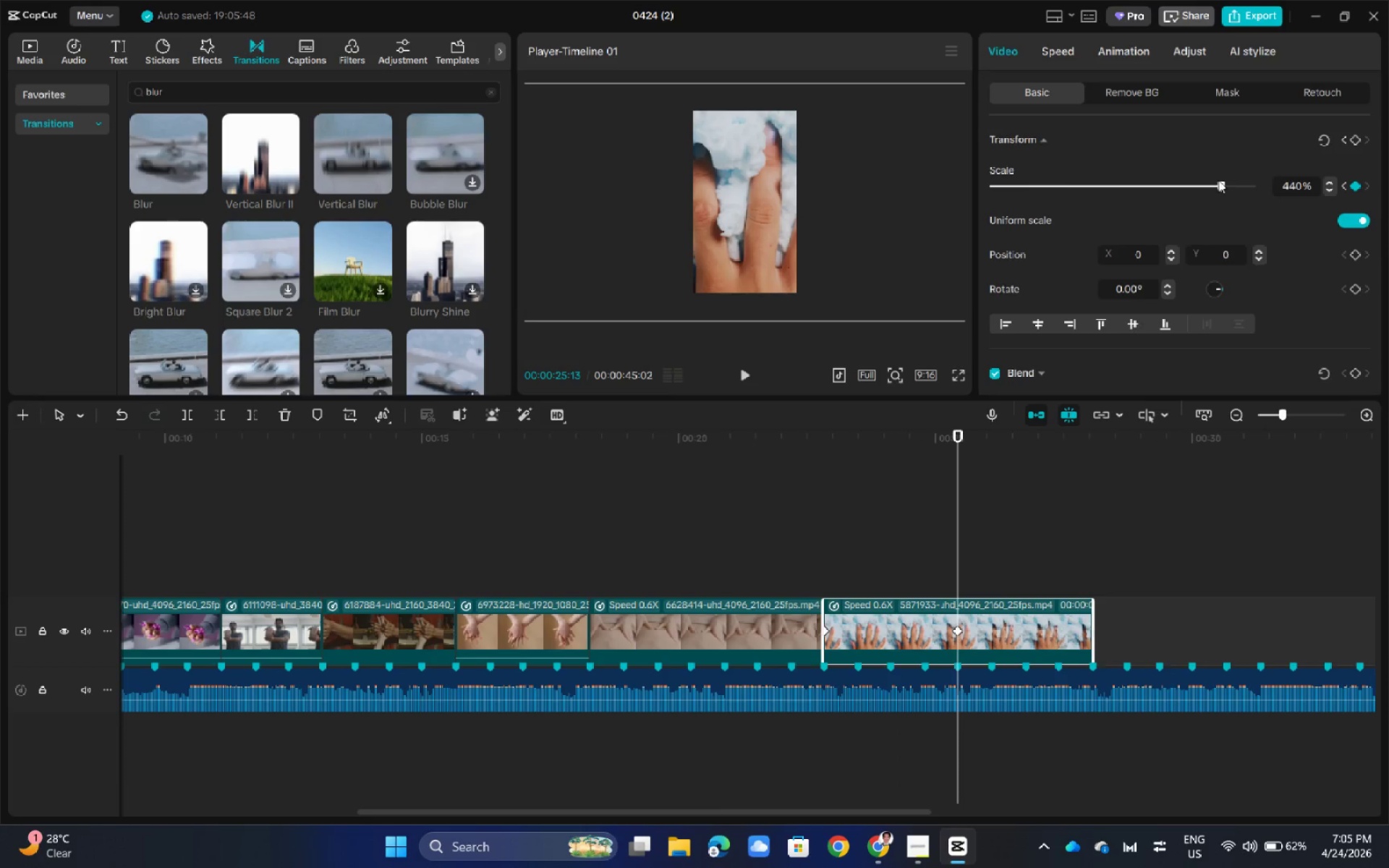 
left_click_drag(start_coordinate=[1222, 182], to_coordinate=[1183, 186])
 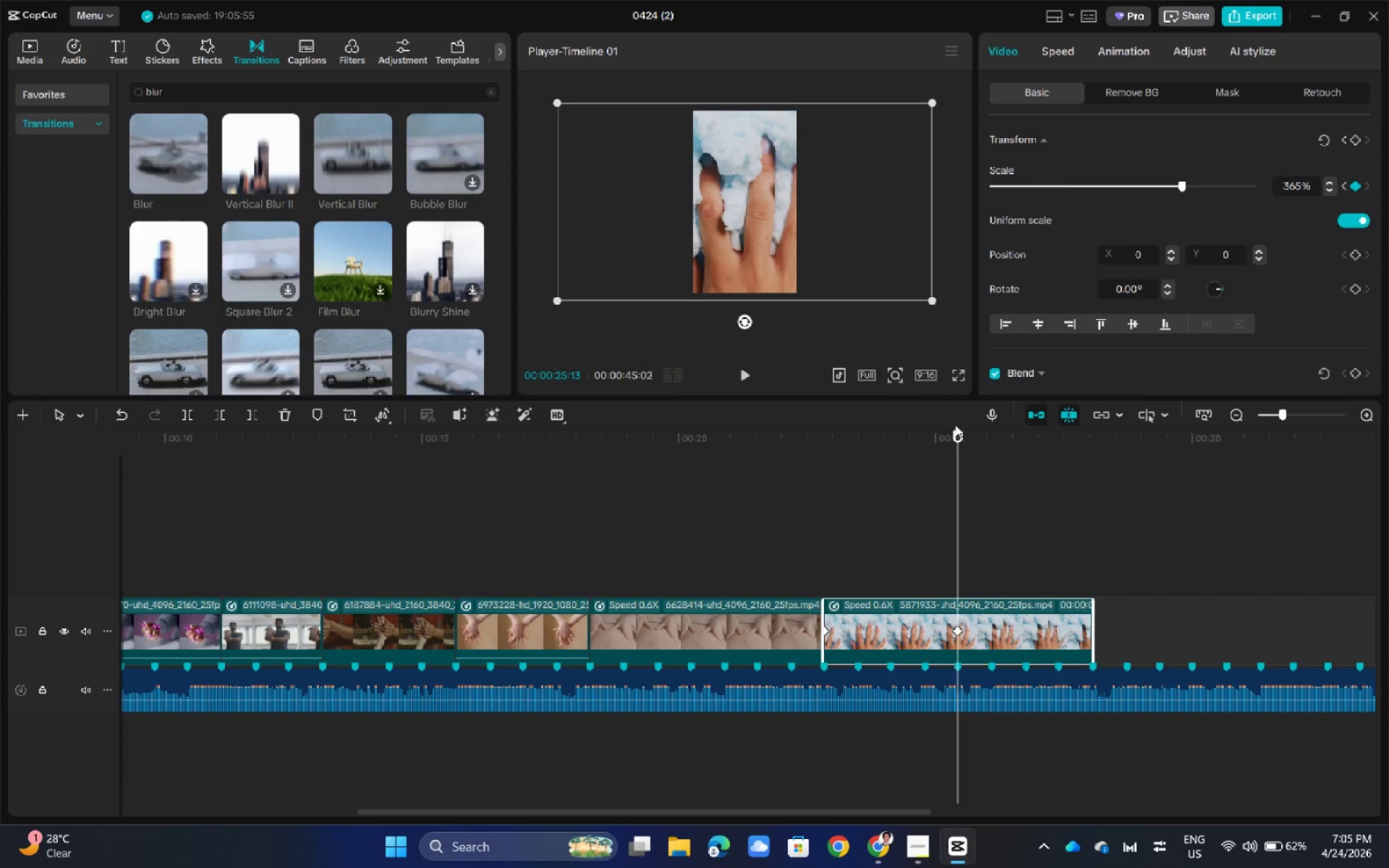 
left_click_drag(start_coordinate=[955, 434], to_coordinate=[824, 466])
 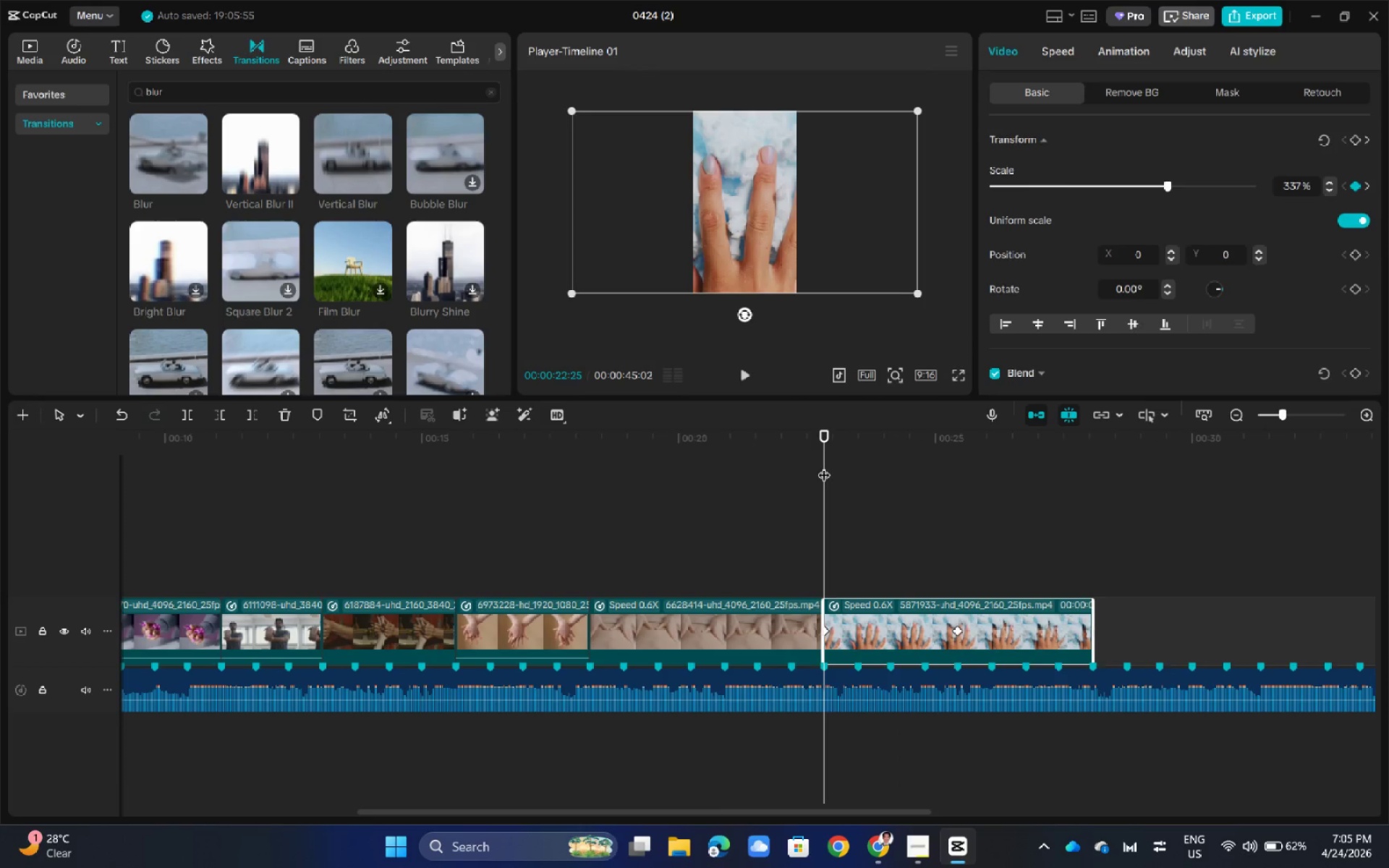 
key(Space)
 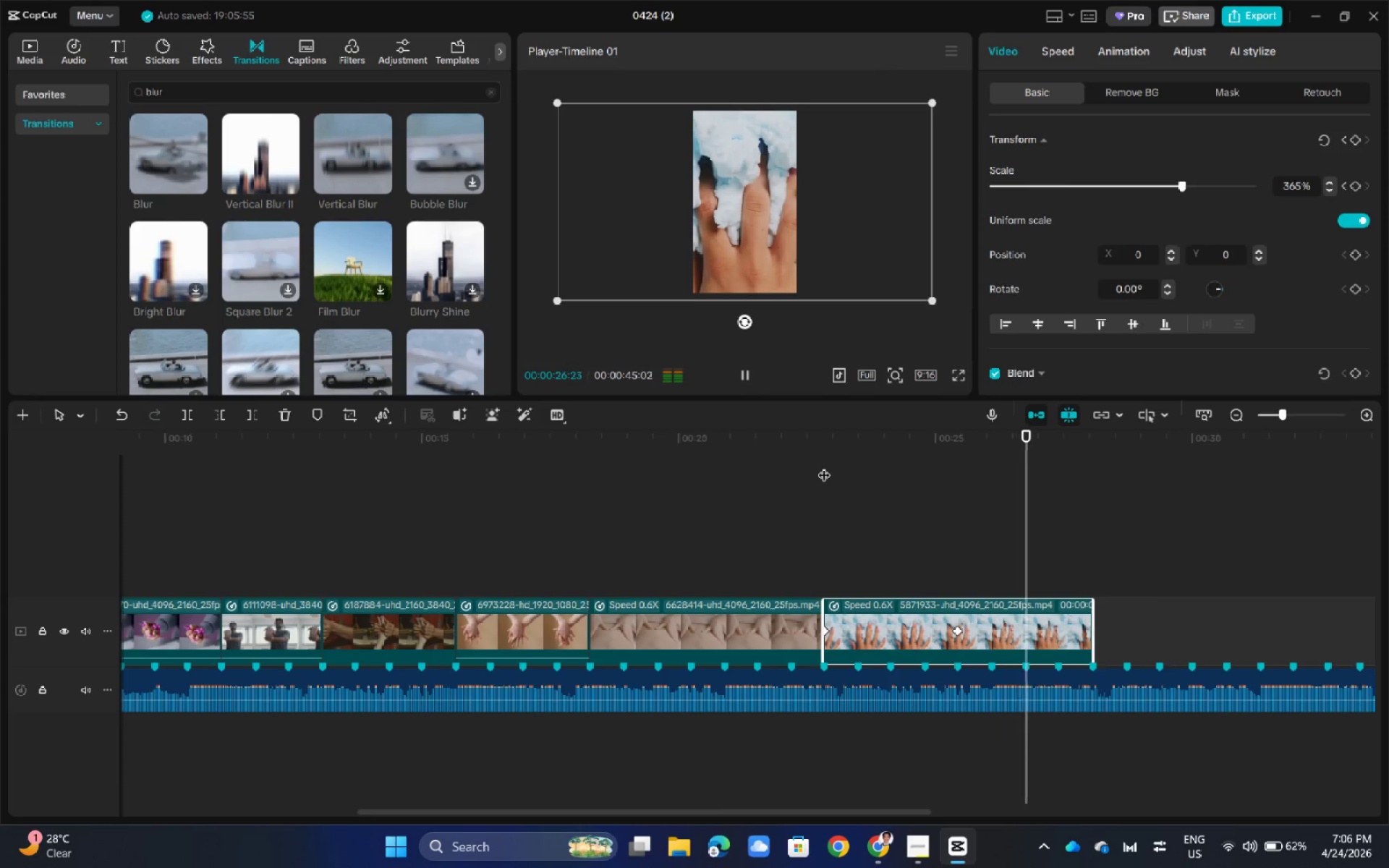 
wait(5.3)
 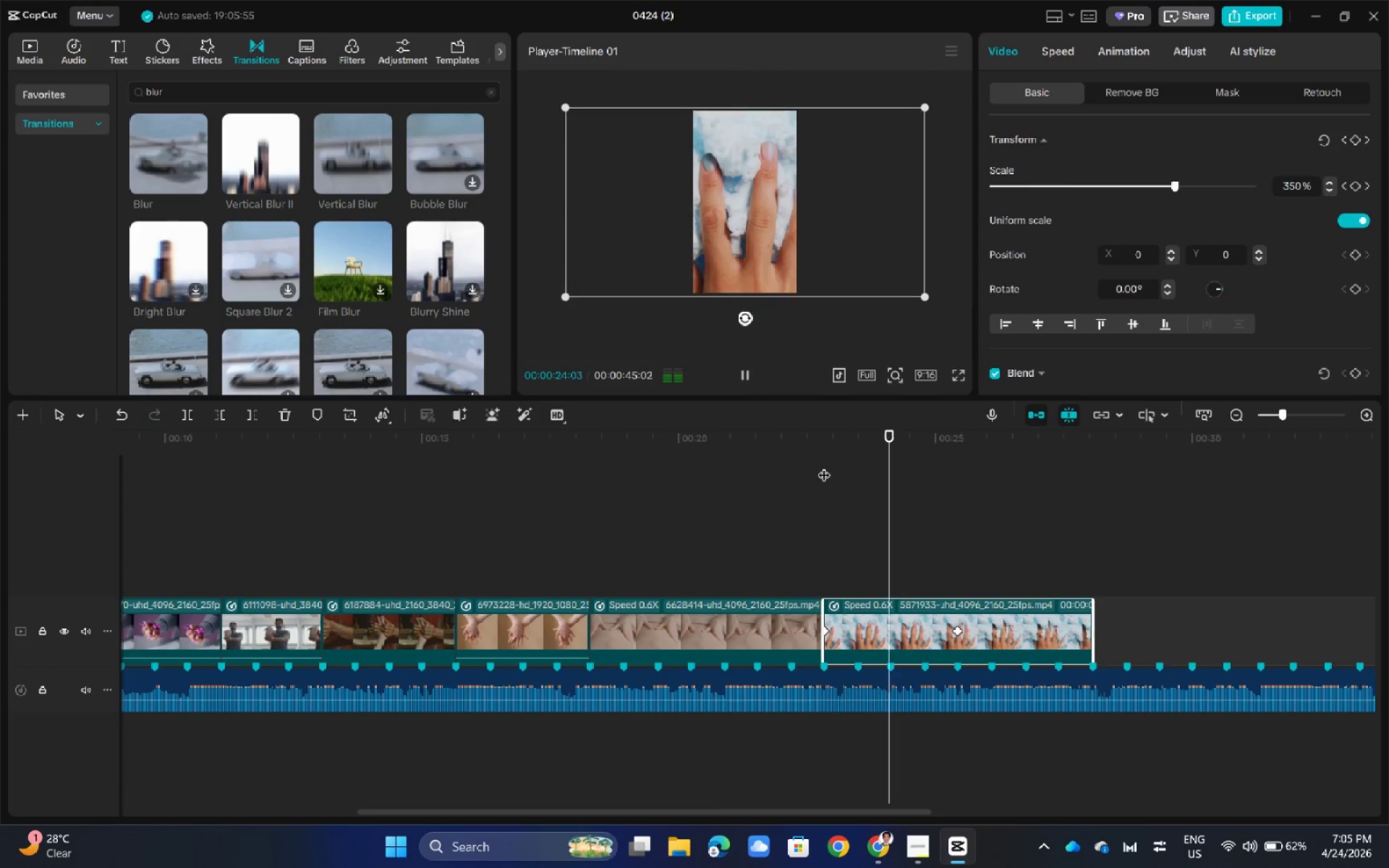 
left_click_drag(start_coordinate=[1088, 435], to_coordinate=[786, 503])
 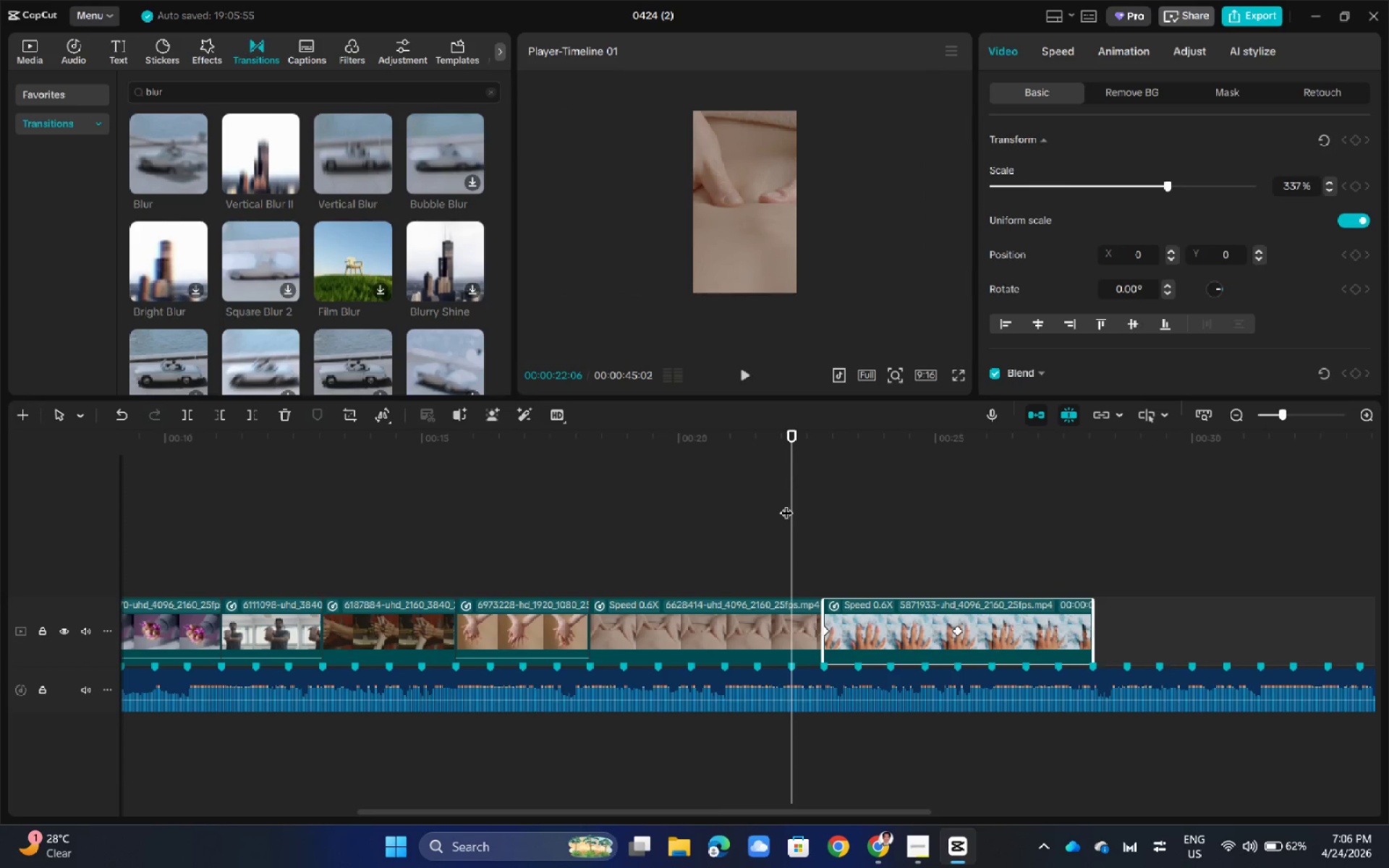 
wait(9.3)
 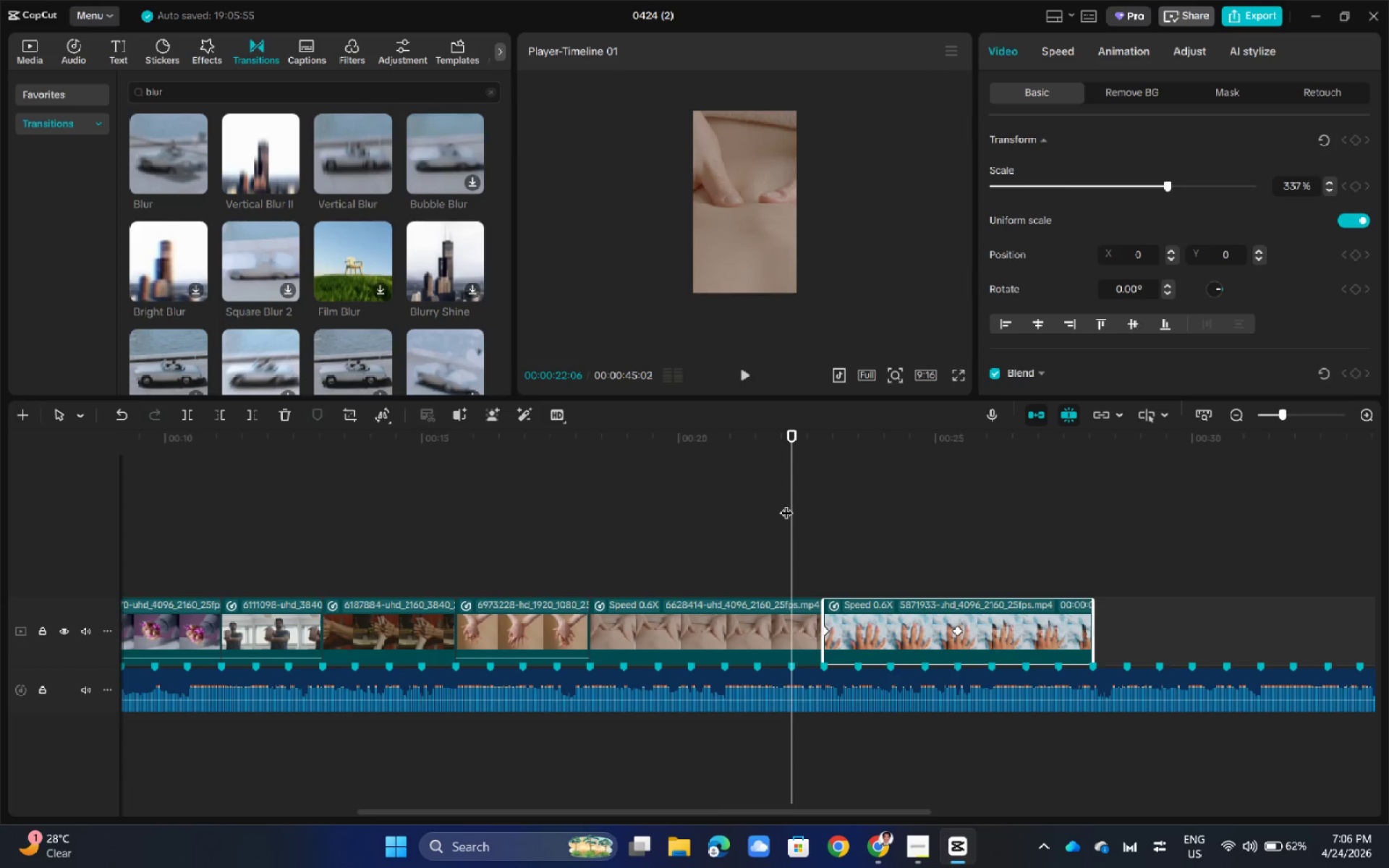 
left_click_drag(start_coordinate=[789, 431], to_coordinate=[867, 548])
 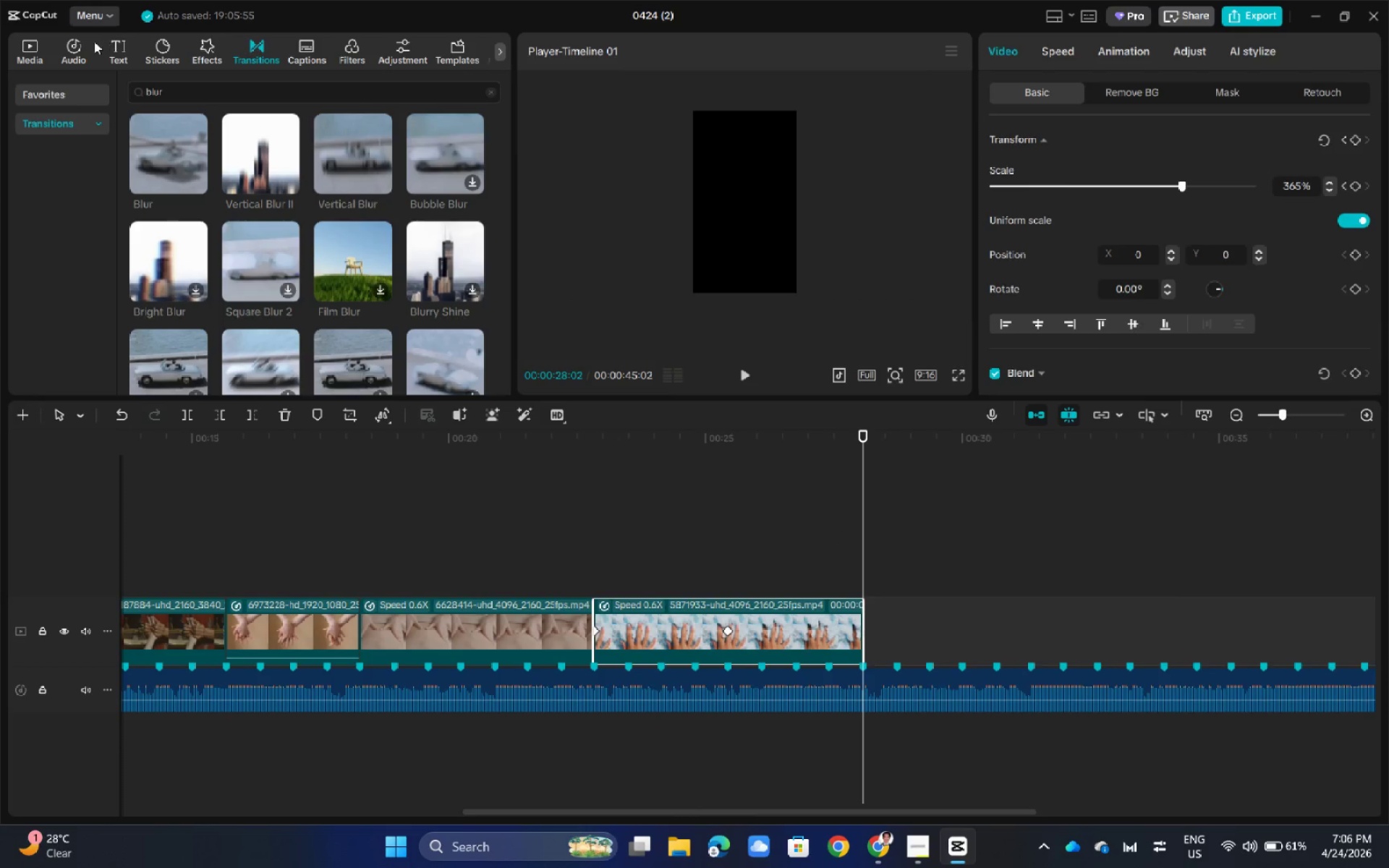 
left_click([29, 51])
 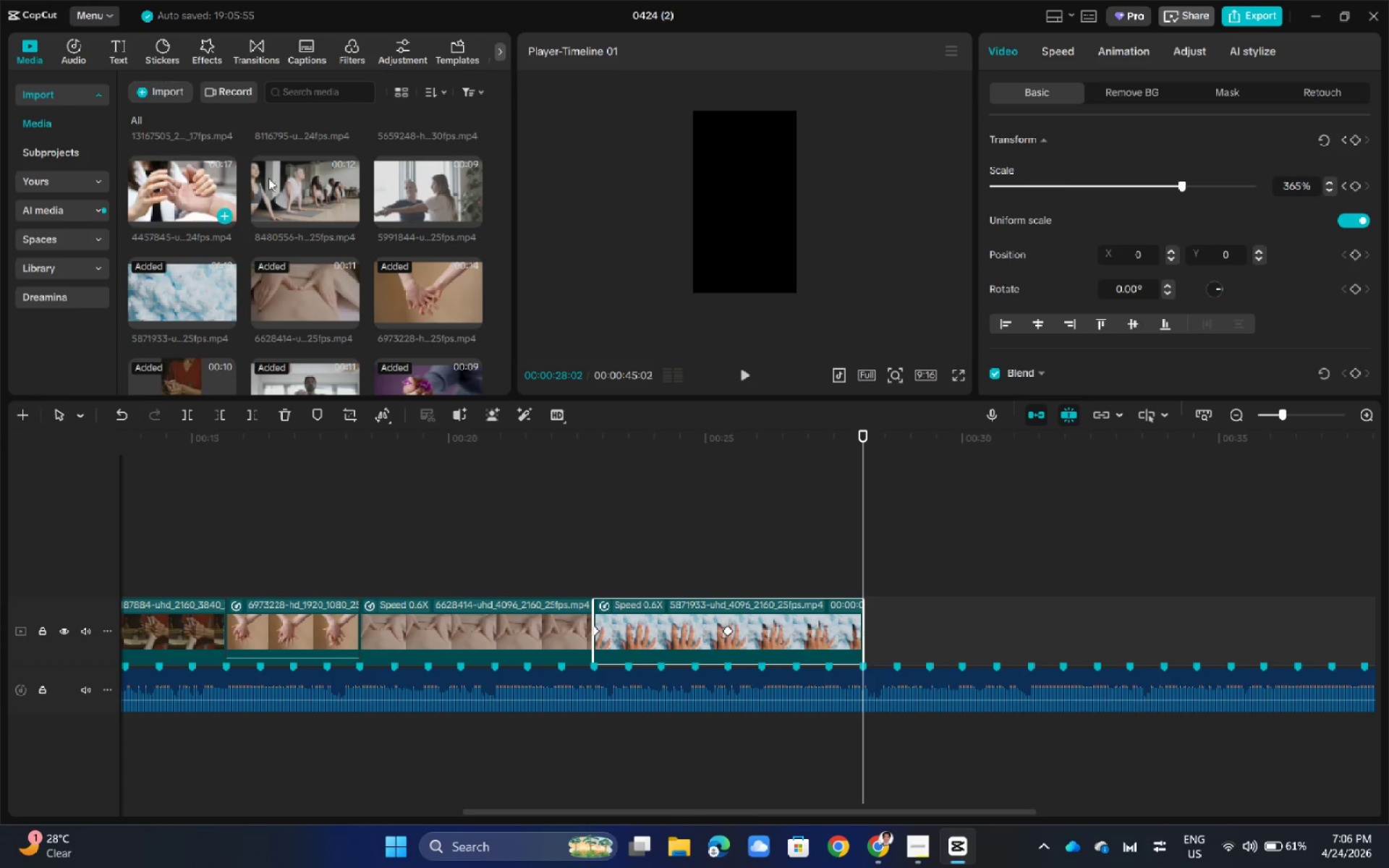 
scroll: coordinate [343, 242], scroll_direction: up, amount: 13.0
 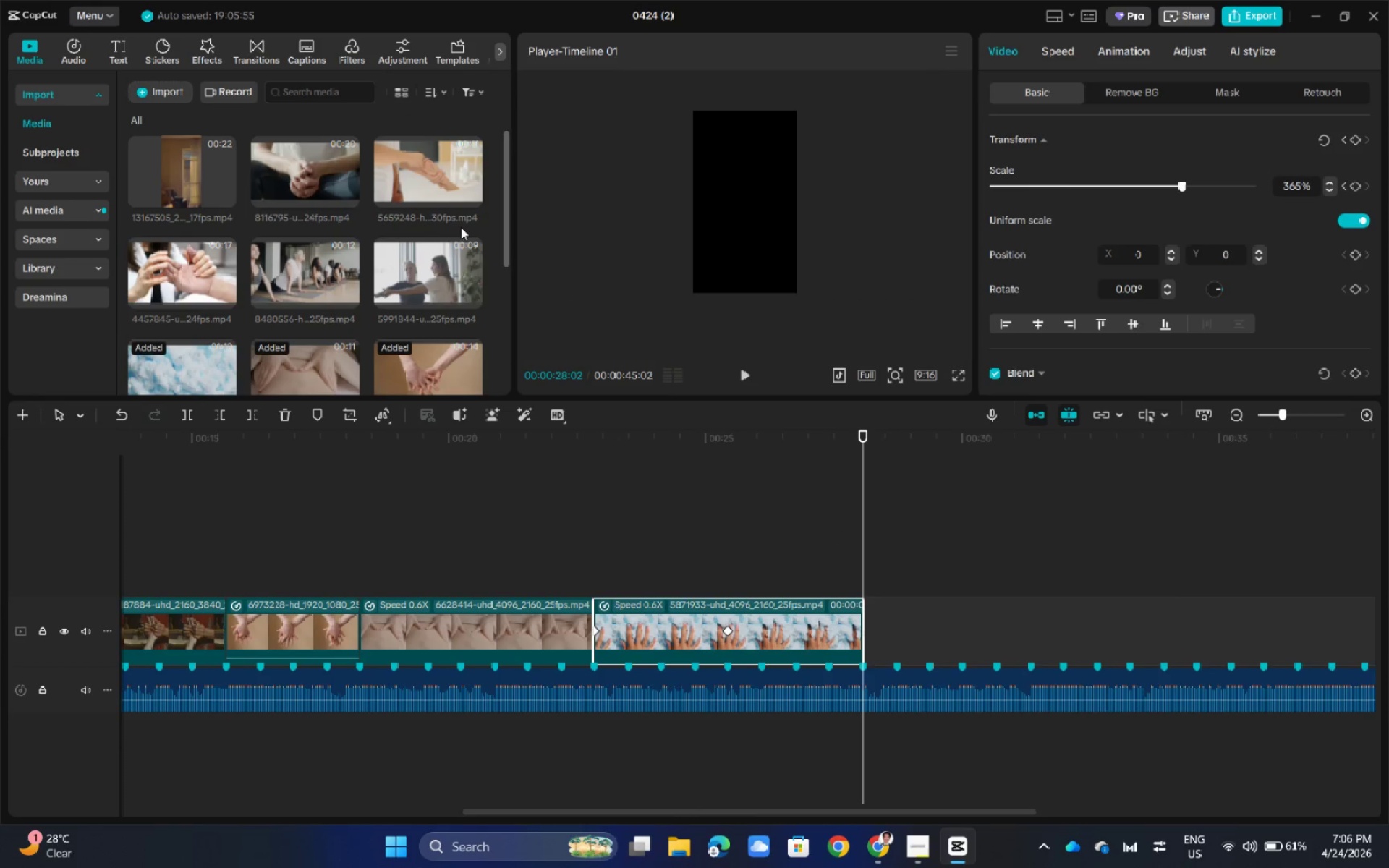 
left_click_drag(start_coordinate=[440, 265], to_coordinate=[877, 631])
 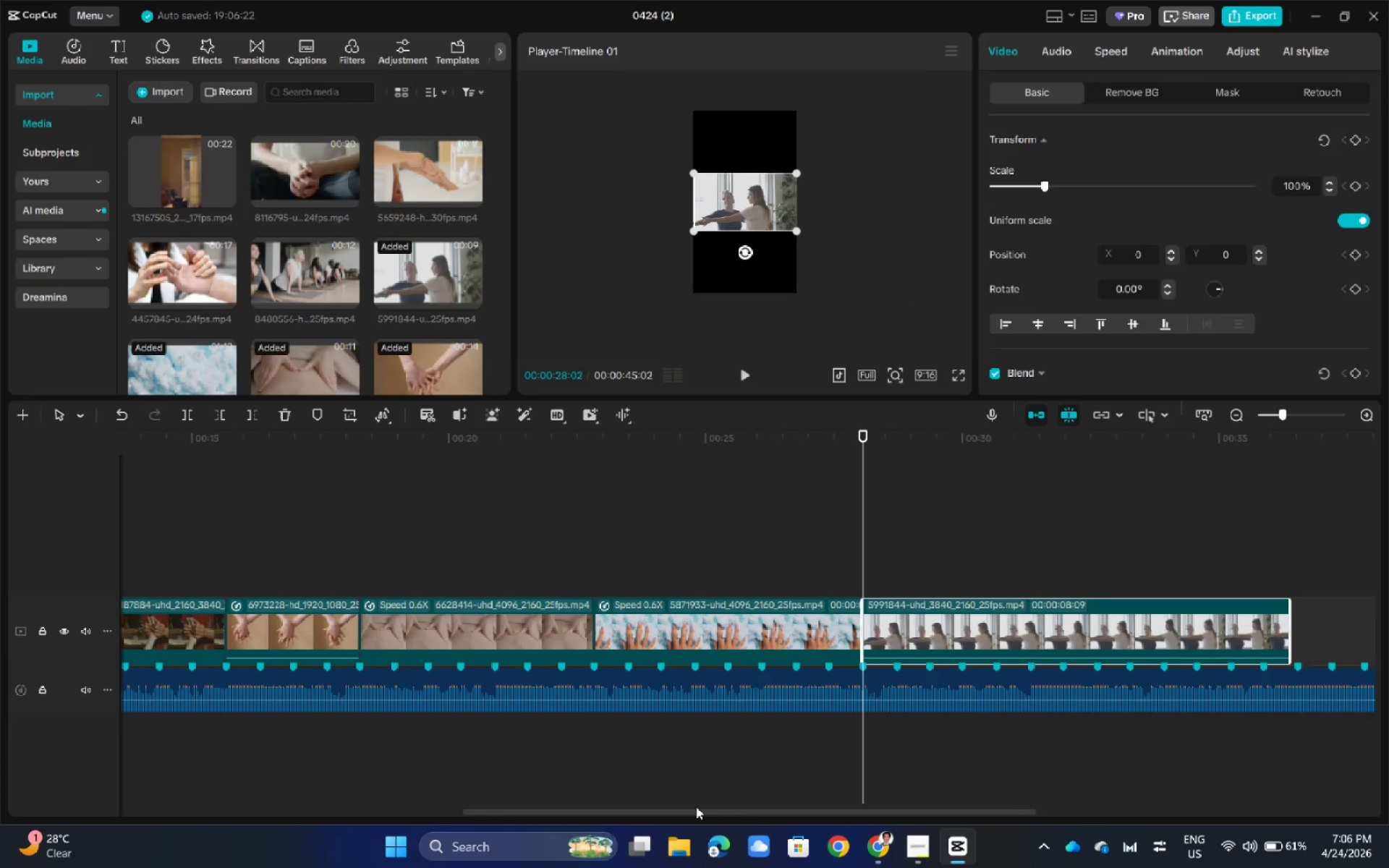 
left_click_drag(start_coordinate=[696, 808], to_coordinate=[835, 813])
 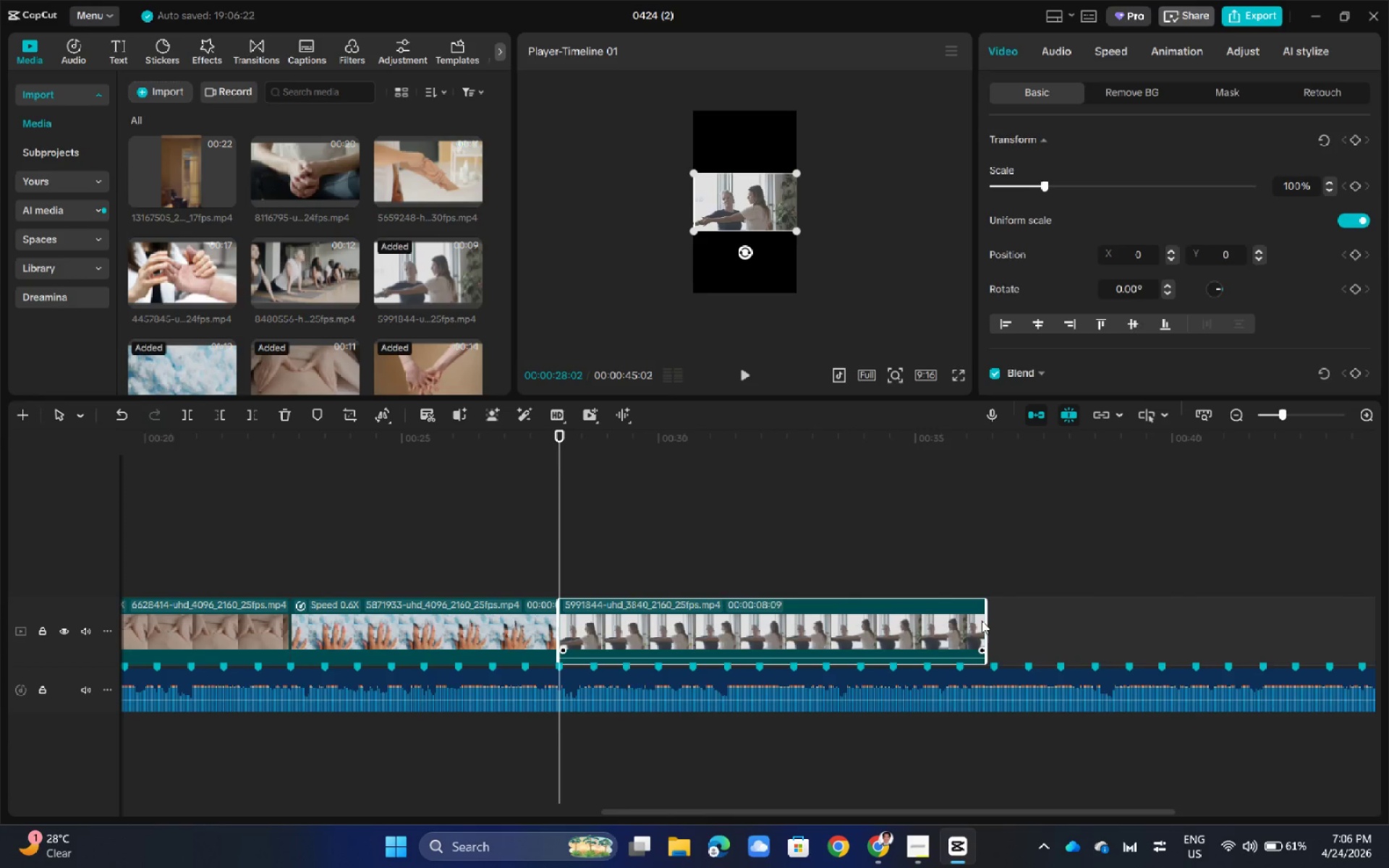 
left_click_drag(start_coordinate=[984, 621], to_coordinate=[630, 629])
 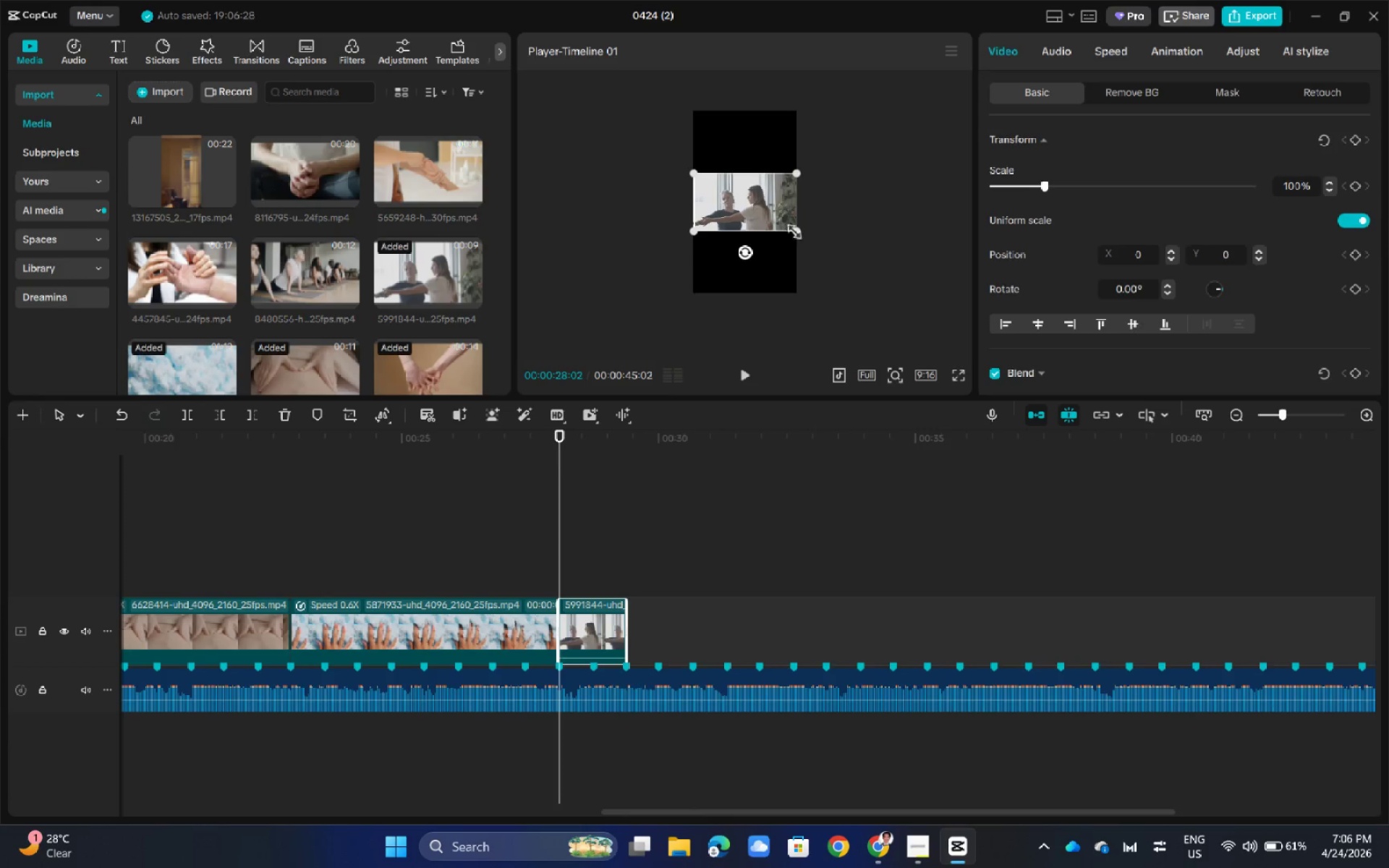 
left_click_drag(start_coordinate=[797, 224], to_coordinate=[901, 425])
 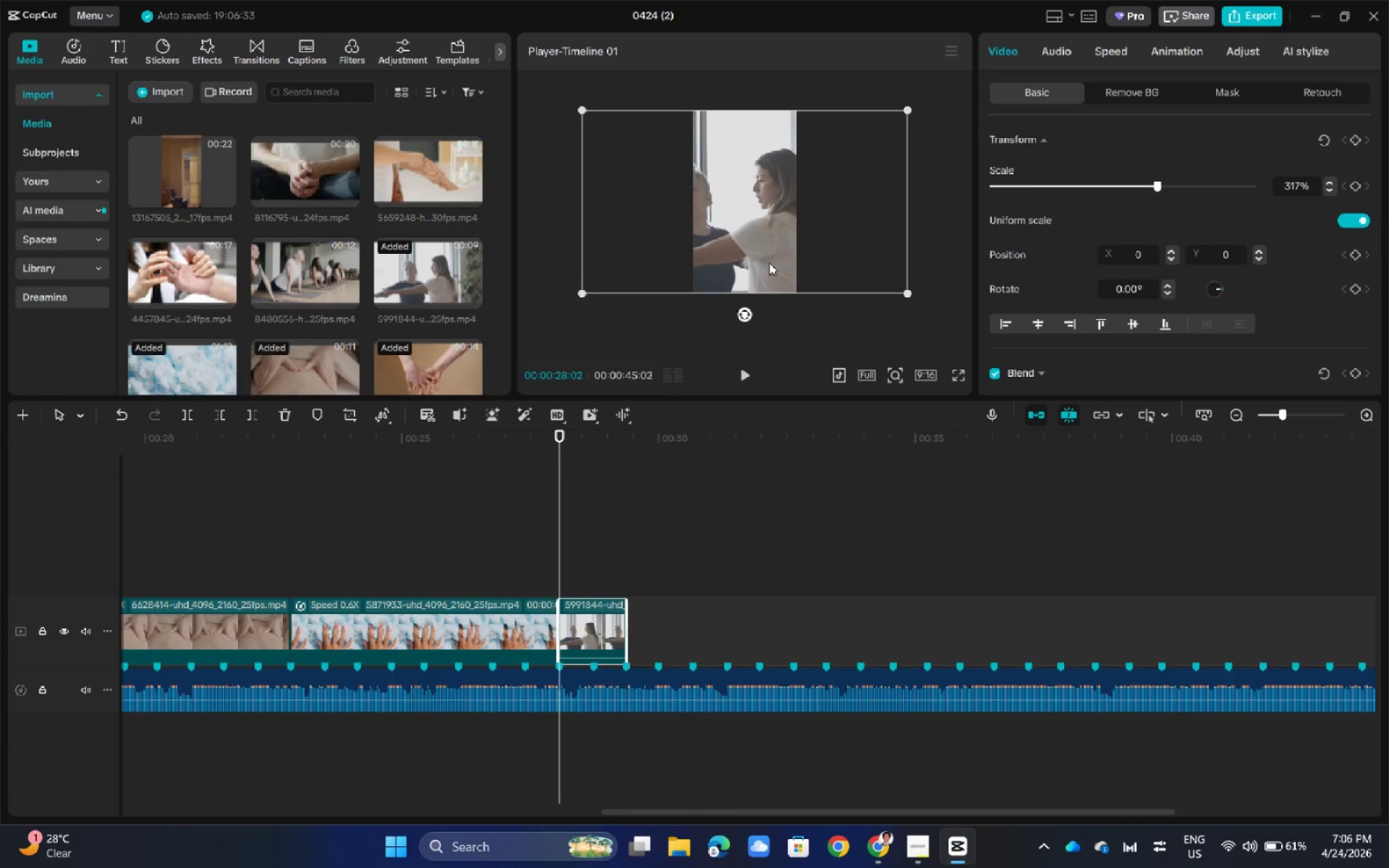 
key(Space)
 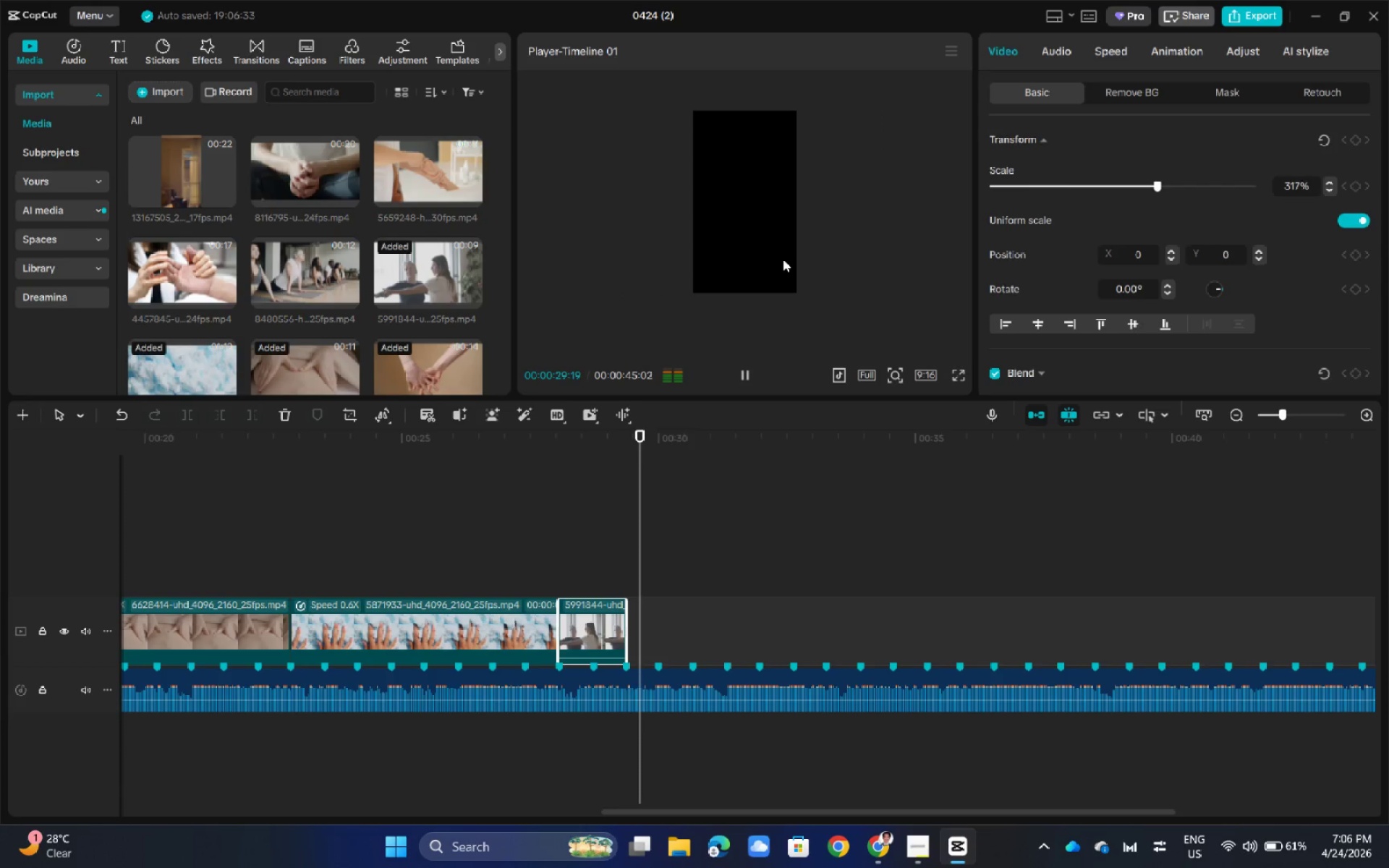 
key(Space)
 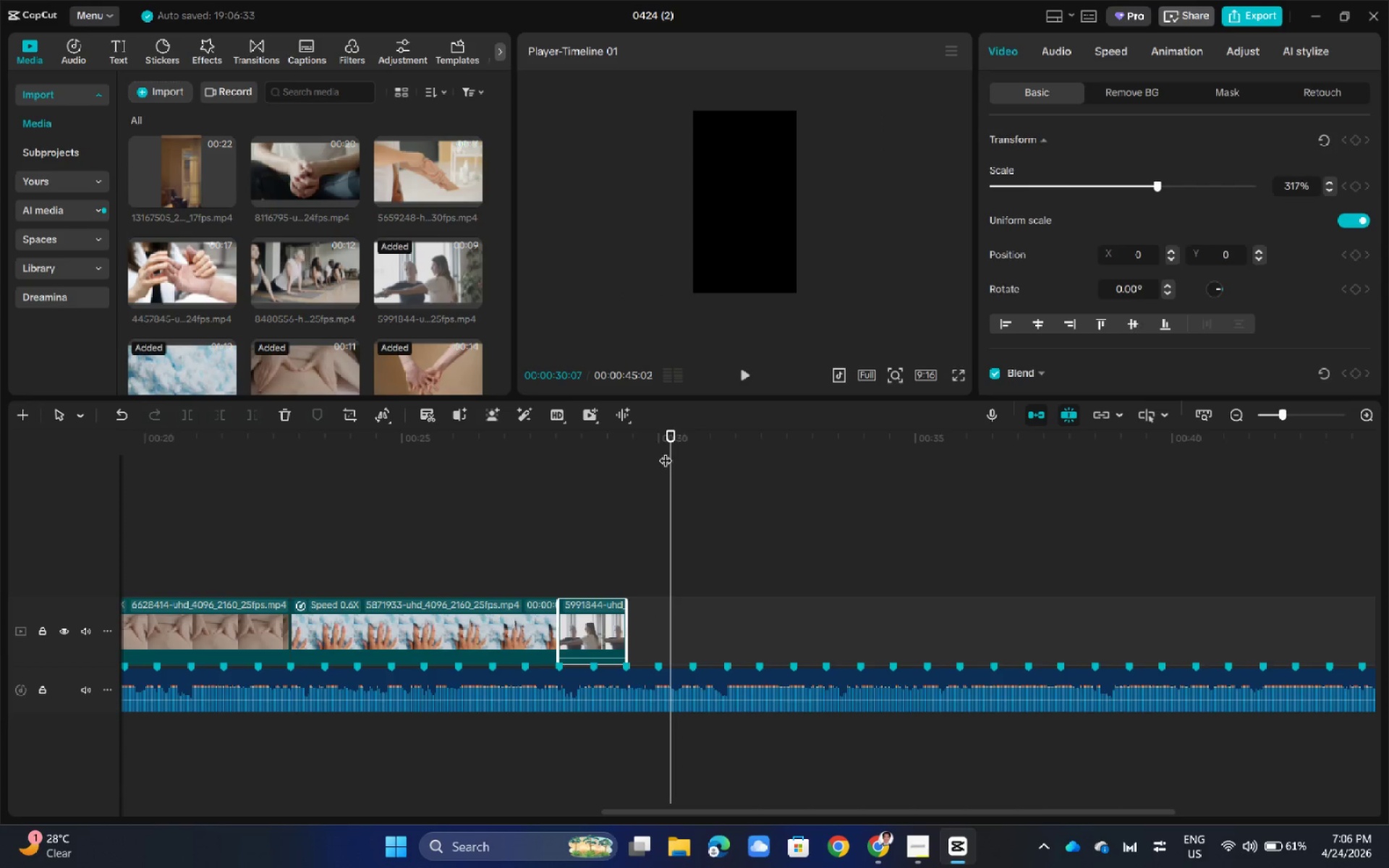 
left_click_drag(start_coordinate=[674, 428], to_coordinate=[558, 455])
 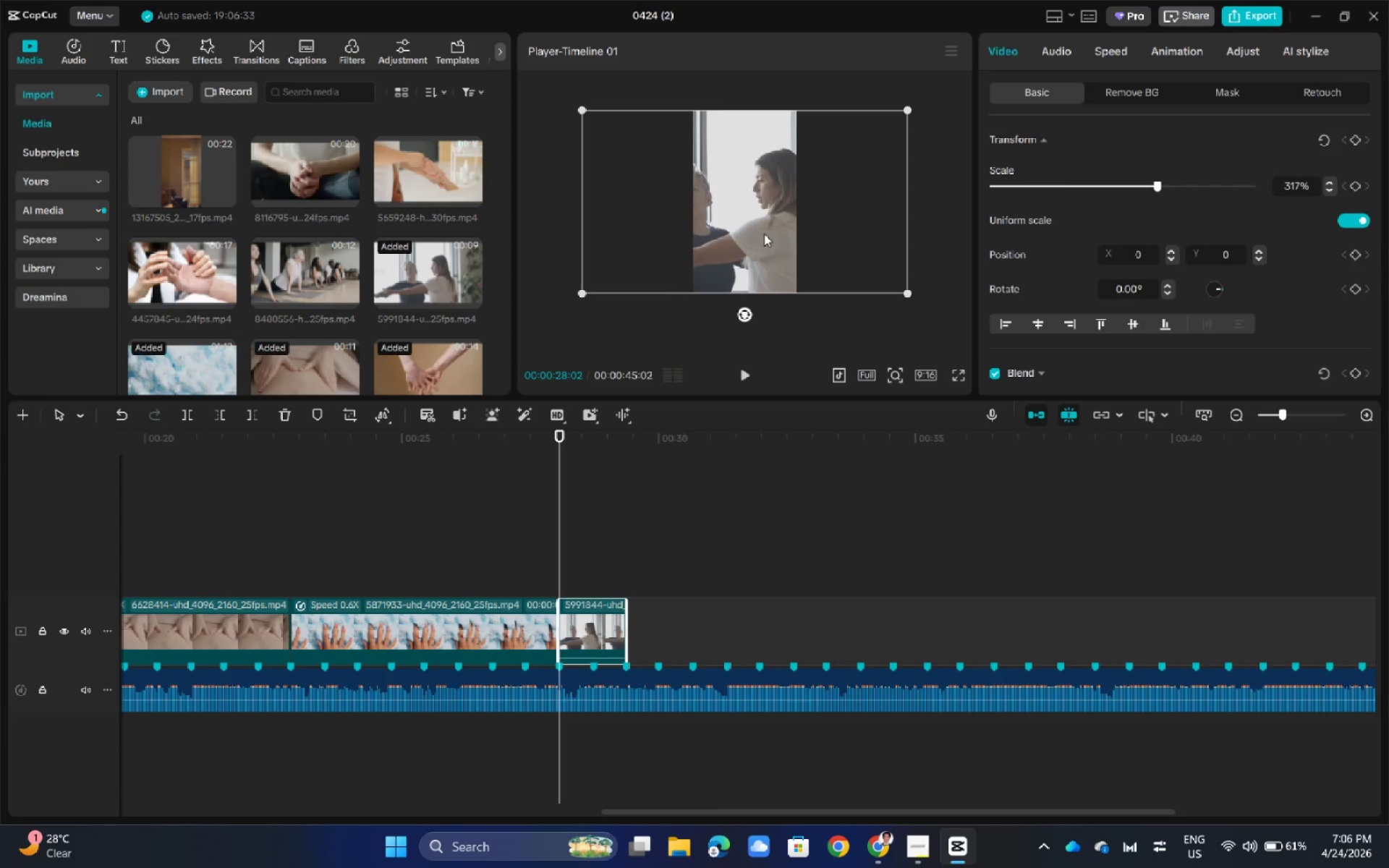 
left_click_drag(start_coordinate=[757, 233], to_coordinate=[775, 234])
 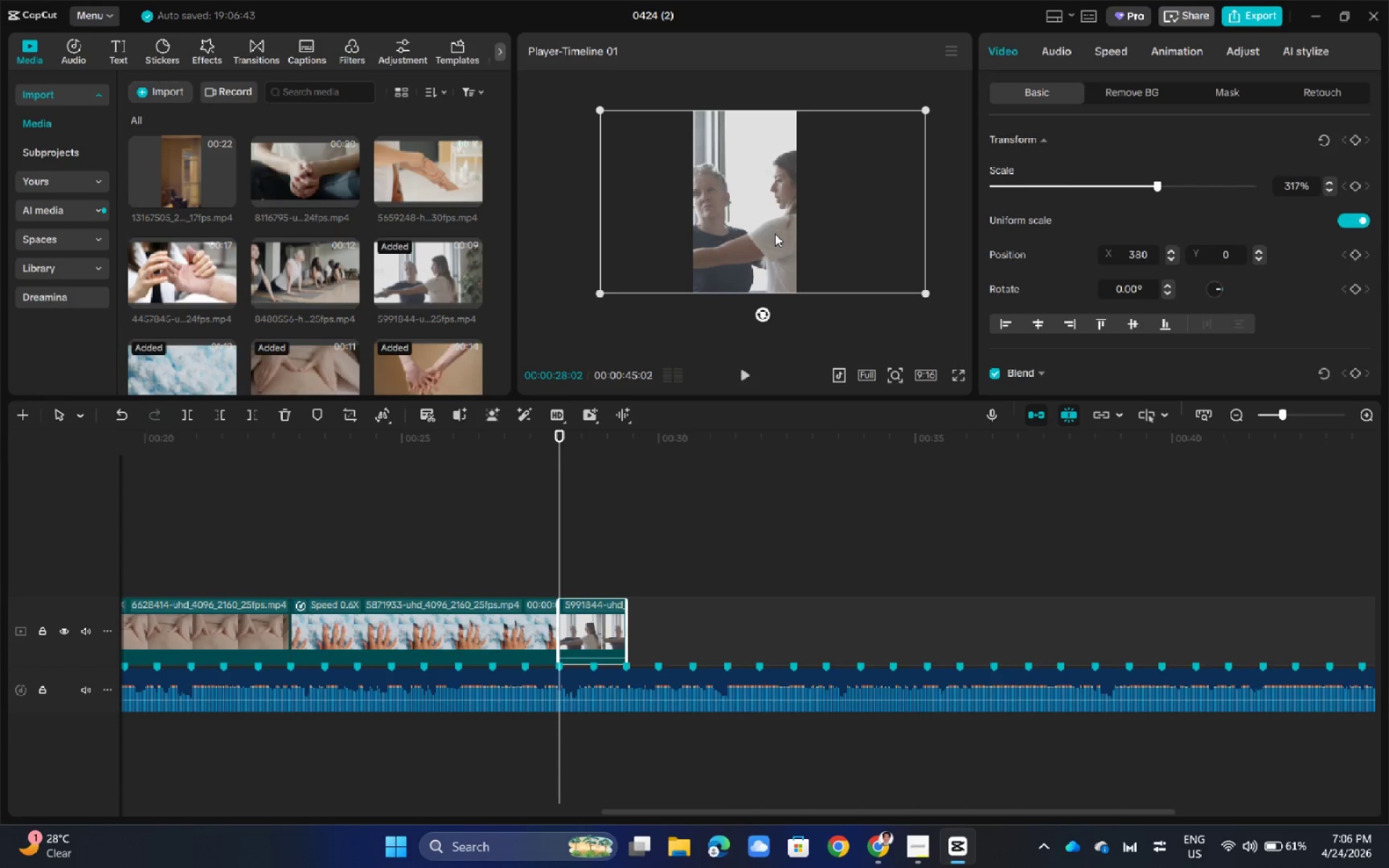 
key(Space)
 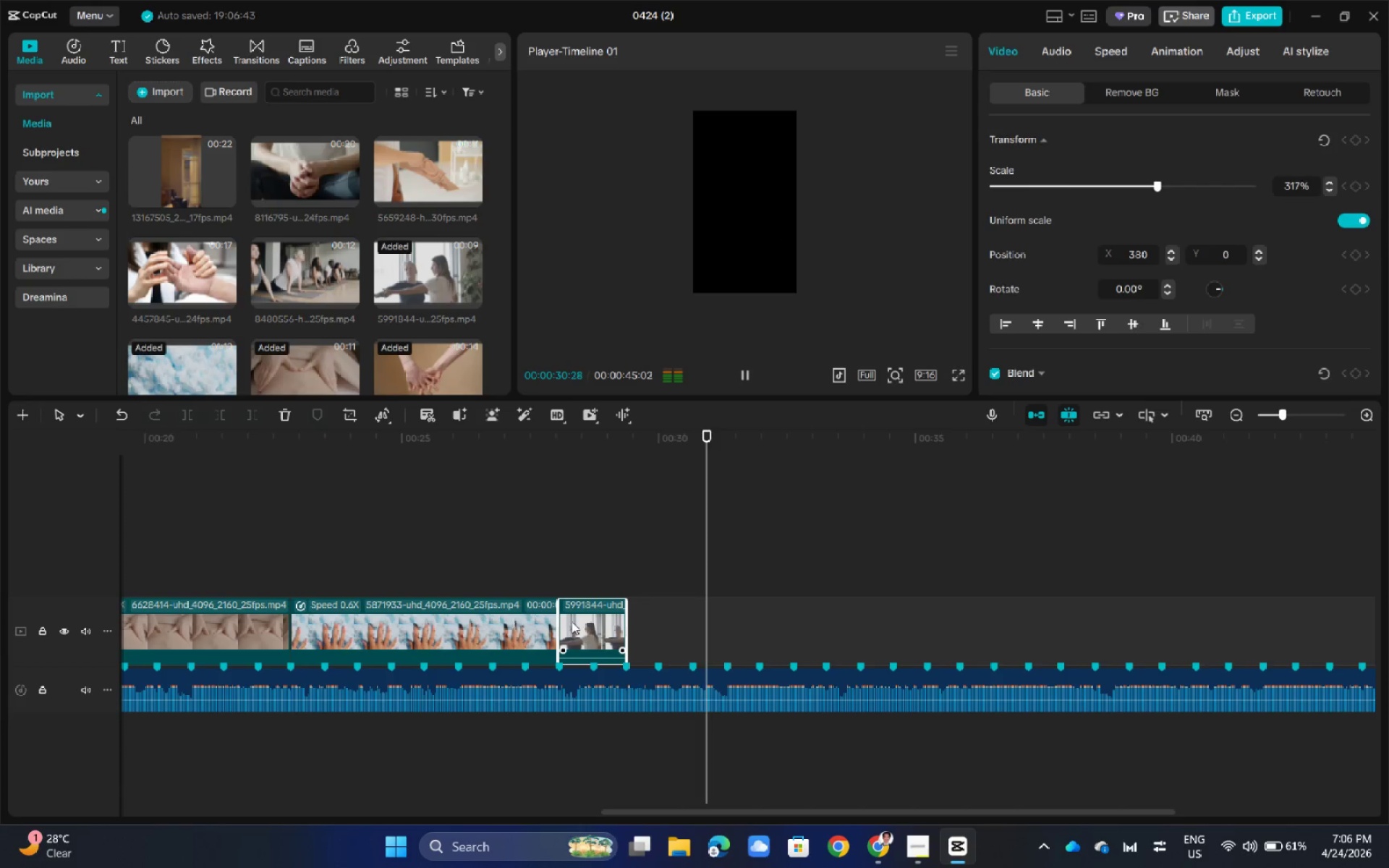 
left_click_drag(start_coordinate=[629, 627], to_coordinate=[820, 649])
 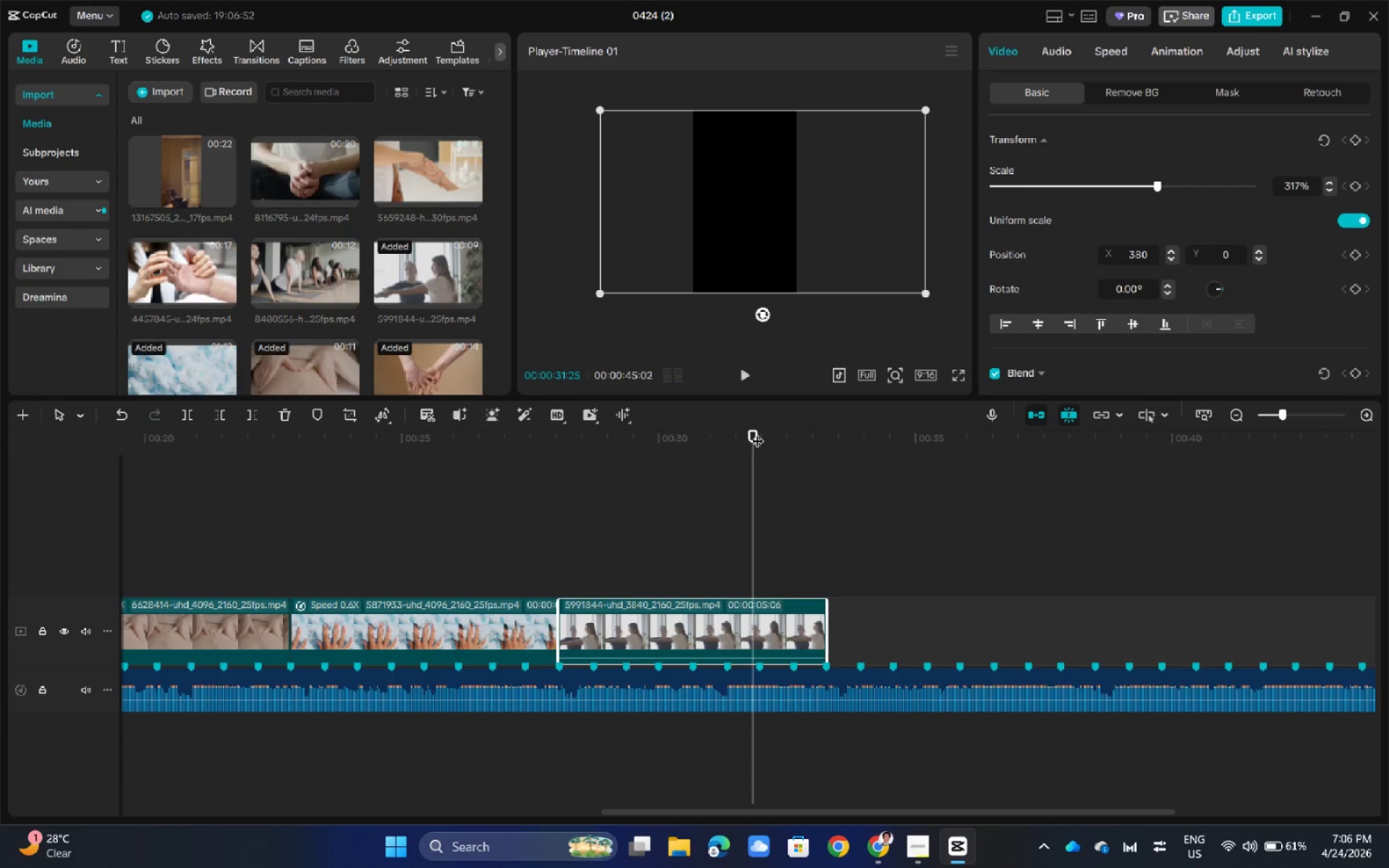 
left_click_drag(start_coordinate=[757, 432], to_coordinate=[557, 467])
 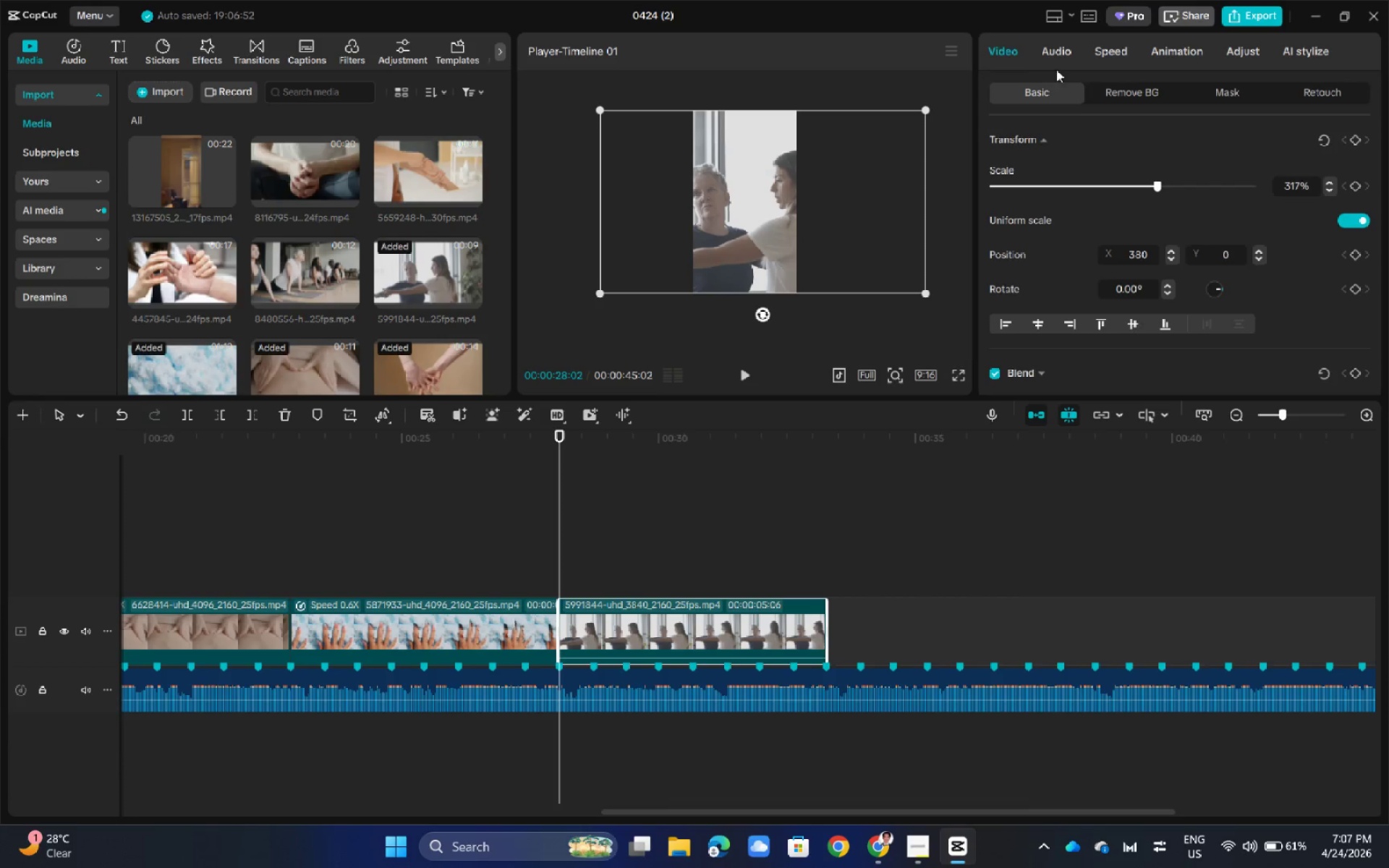 
wait(12.22)
 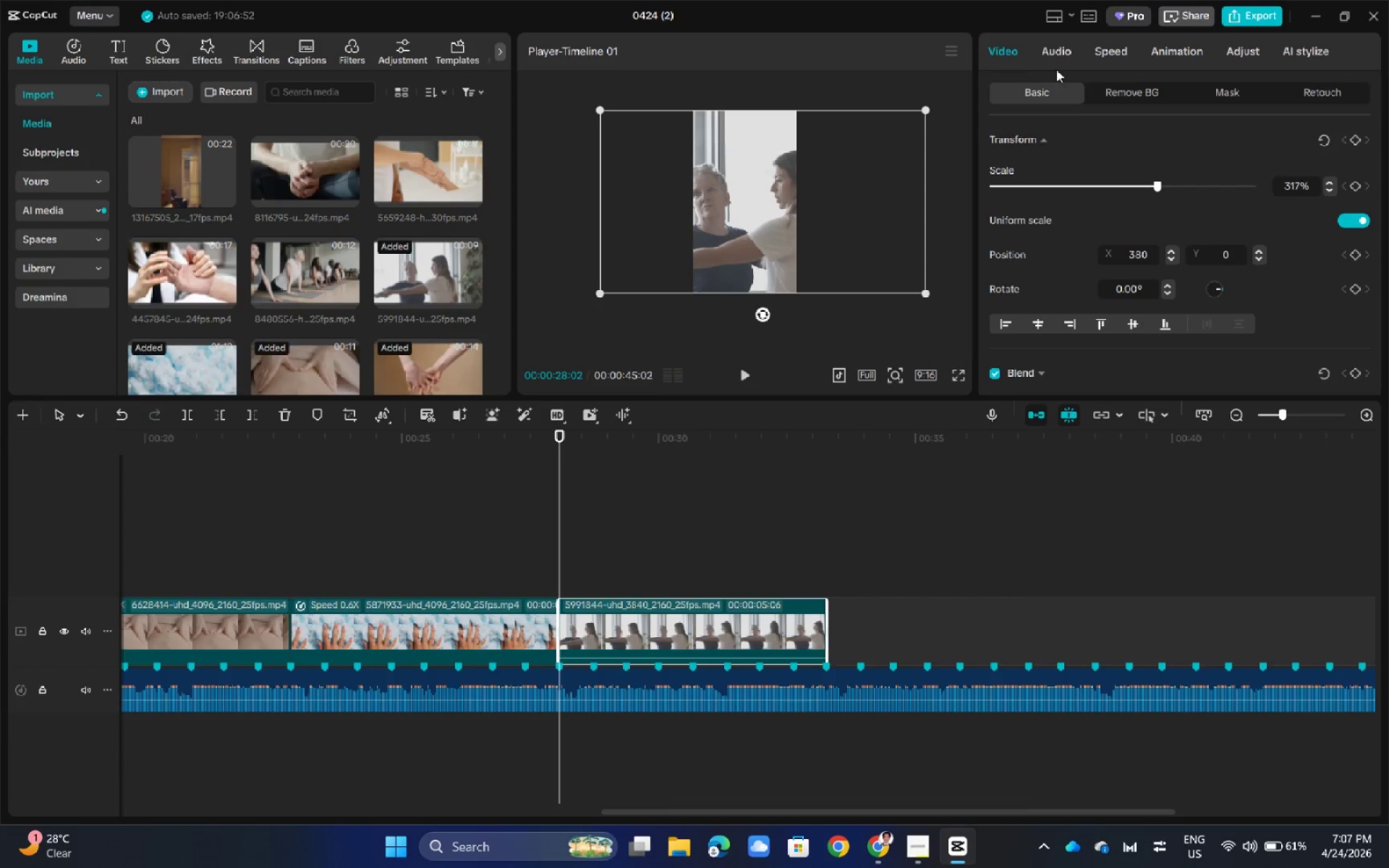 
left_click([1356, 189])
 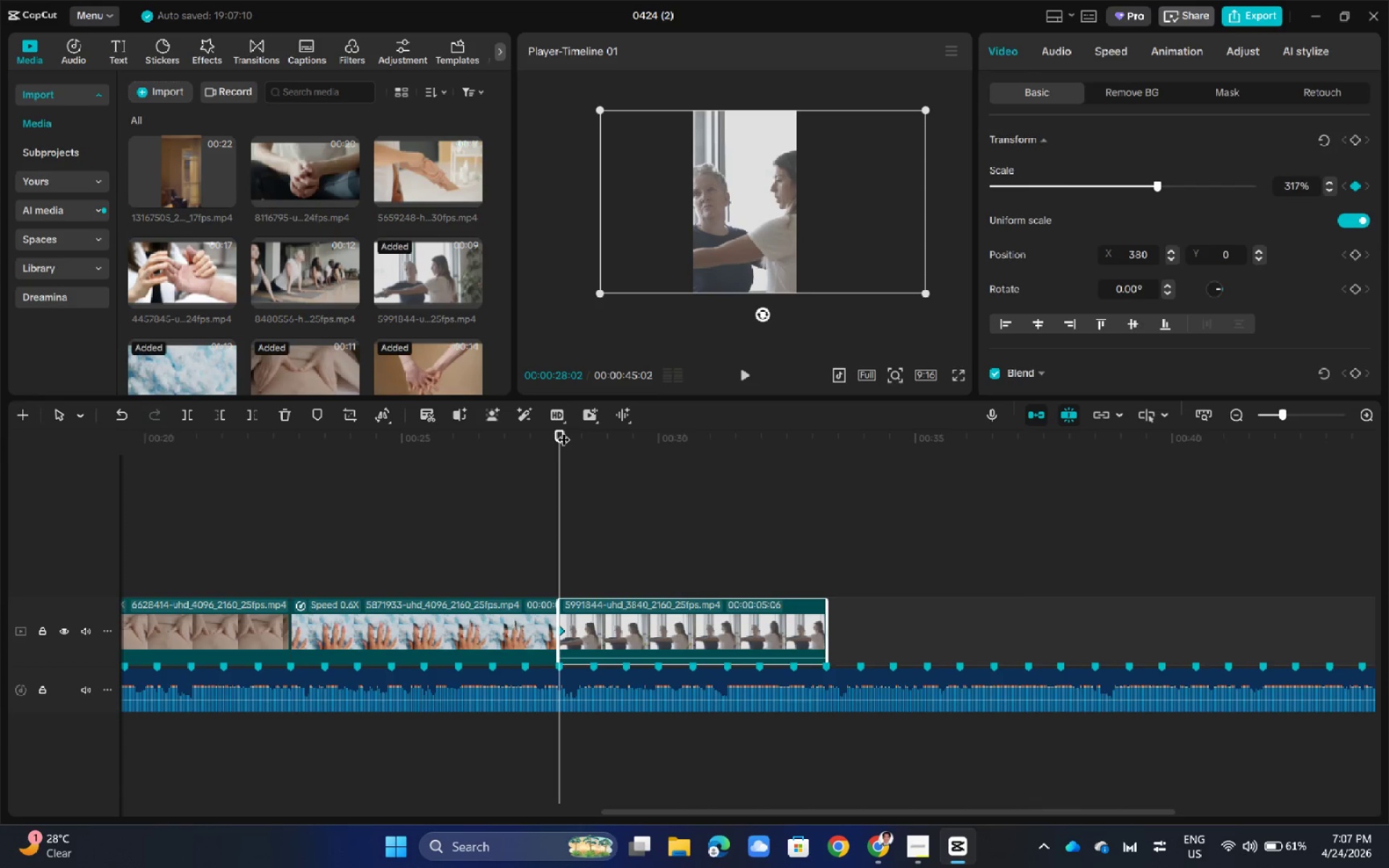 
left_click_drag(start_coordinate=[563, 430], to_coordinate=[631, 429])
 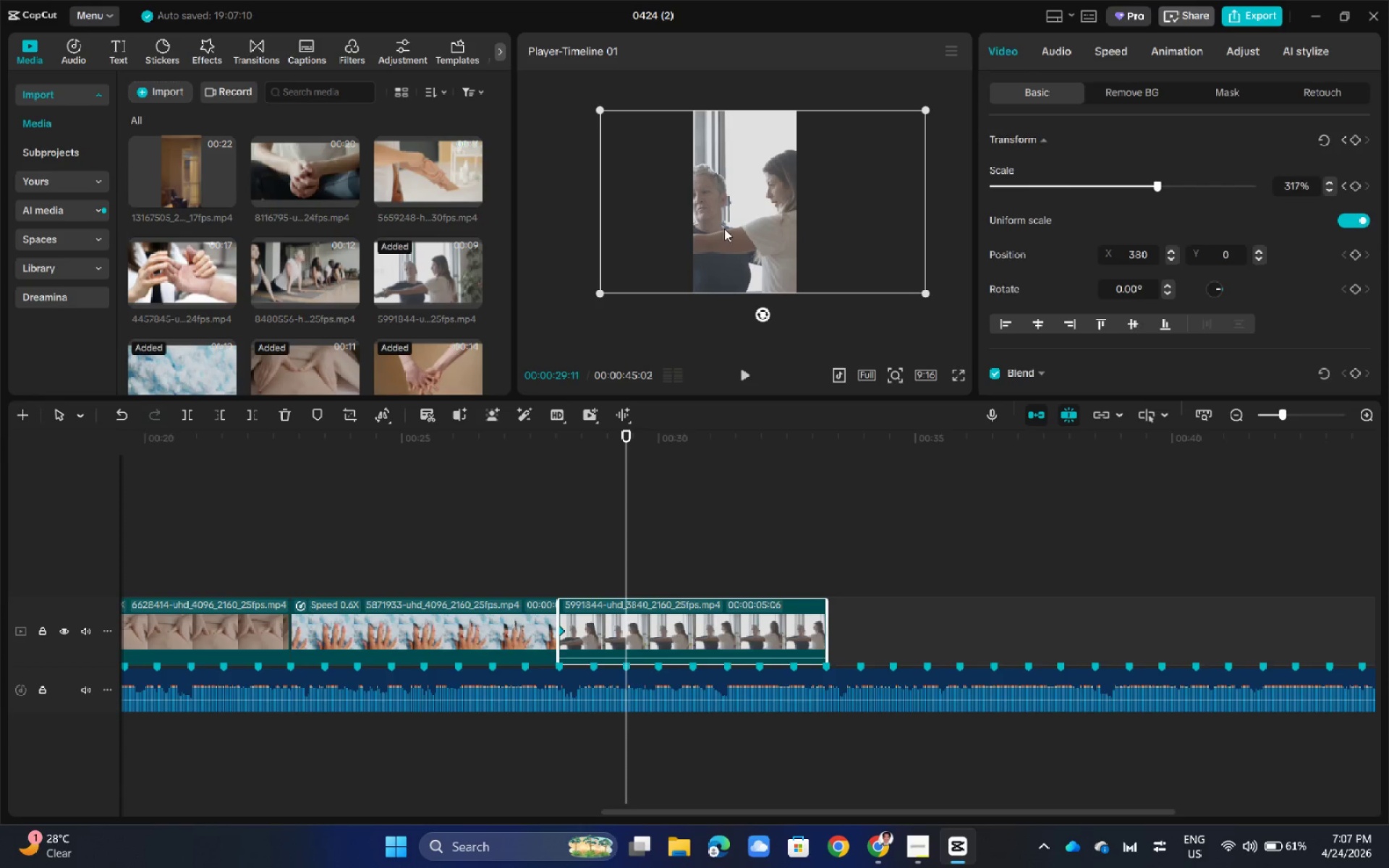 
left_click_drag(start_coordinate=[724, 229], to_coordinate=[813, 228])
 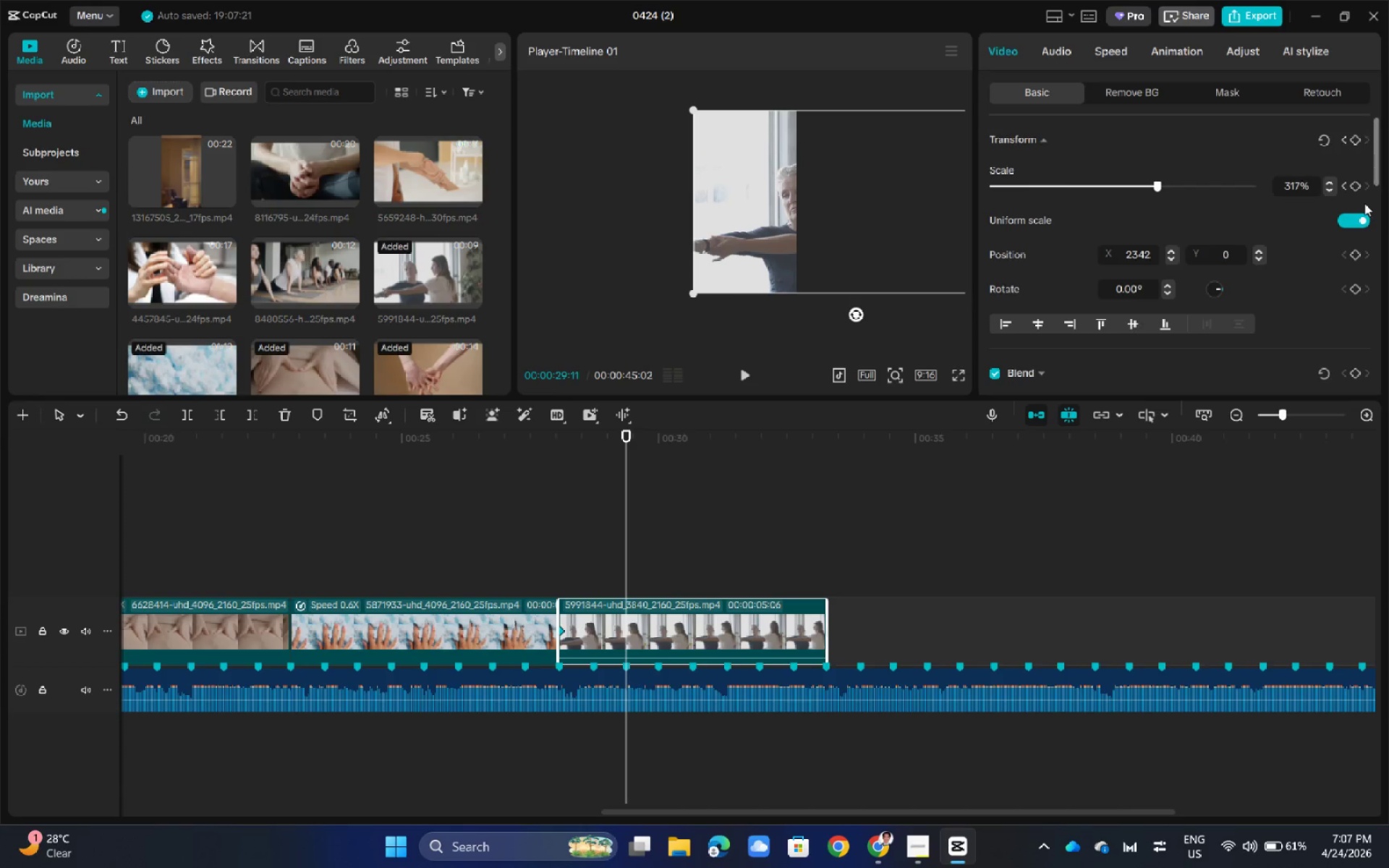 
left_click([1357, 188])
 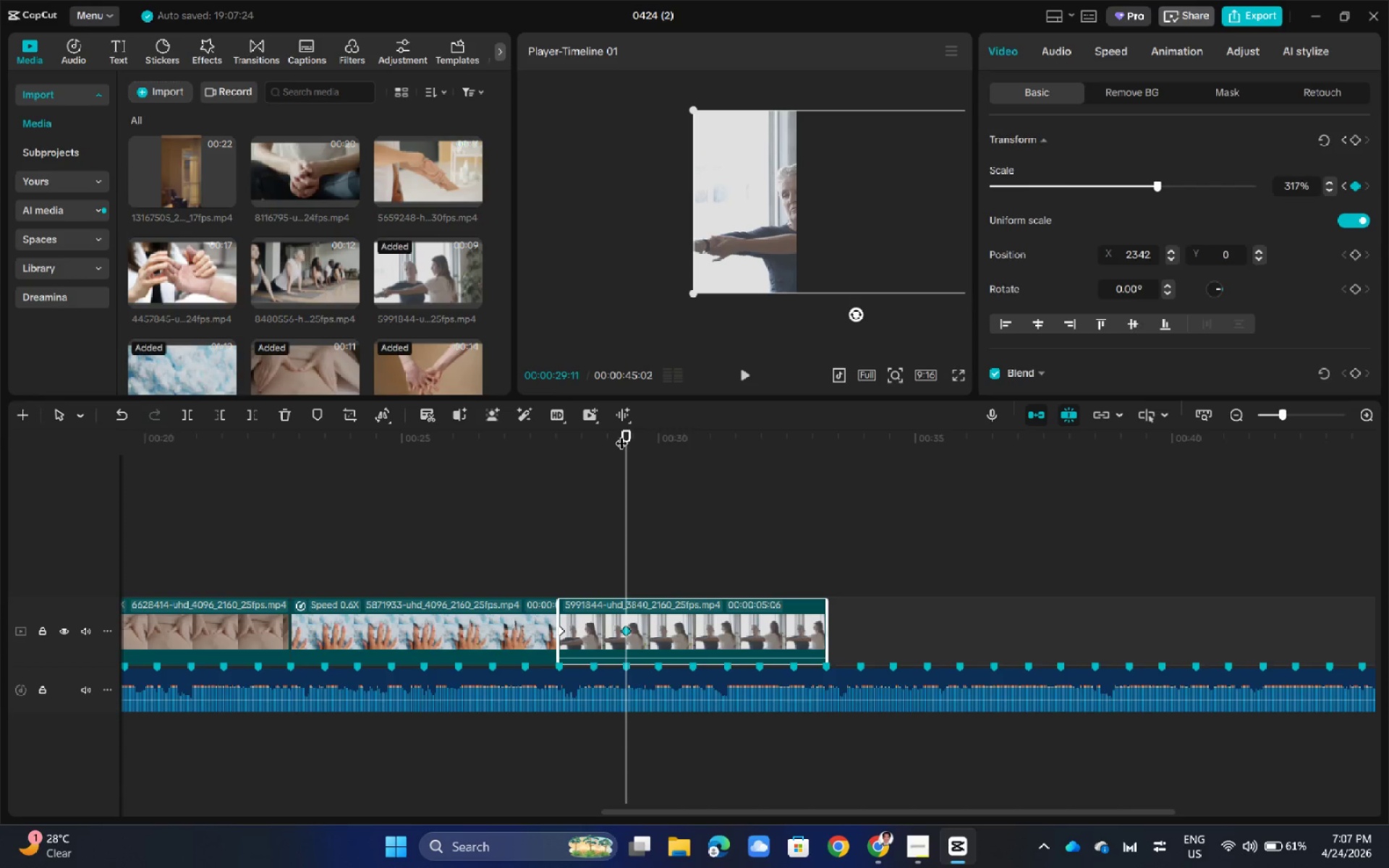 
left_click_drag(start_coordinate=[627, 432], to_coordinate=[554, 446])
 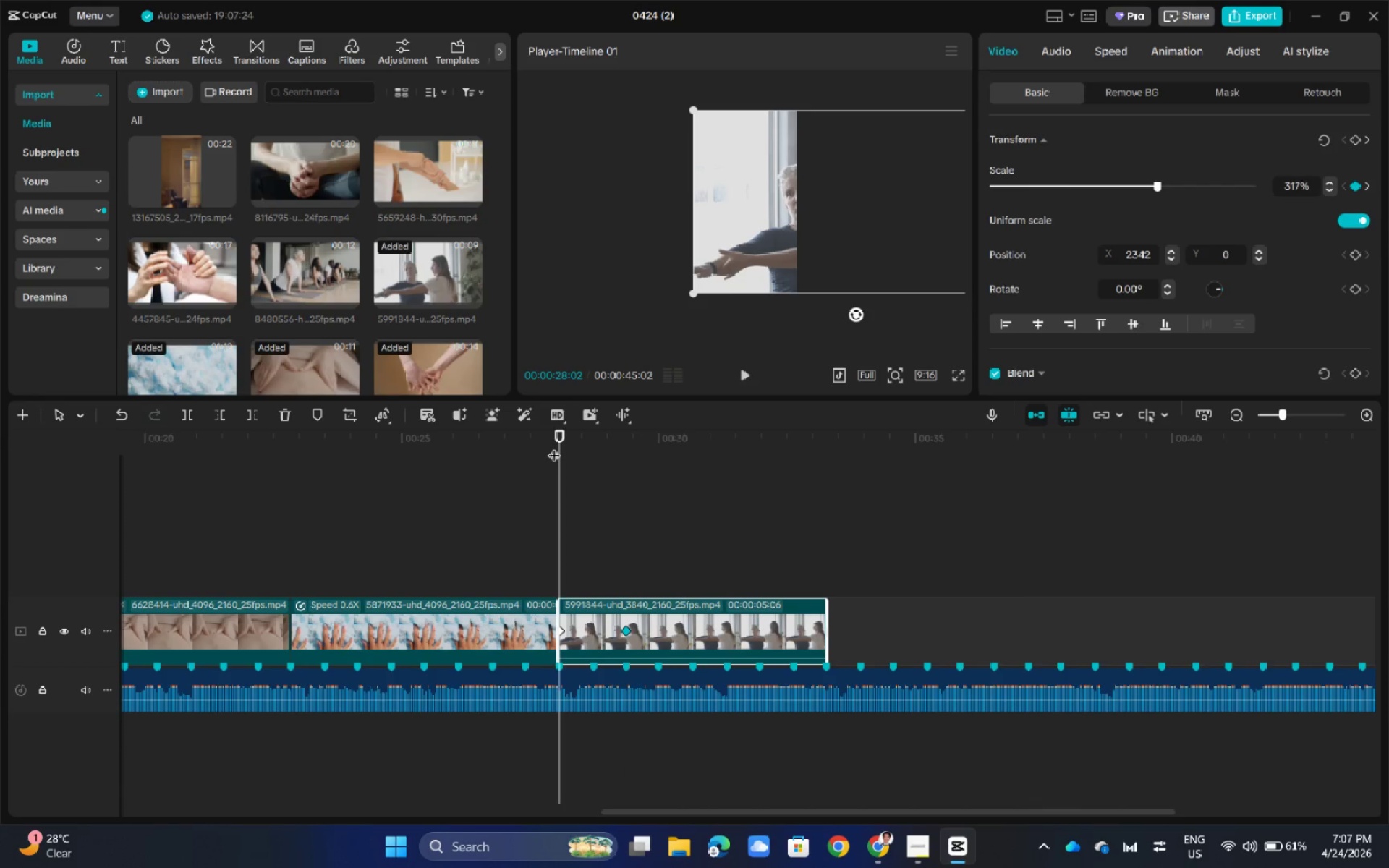 
key(Space)
 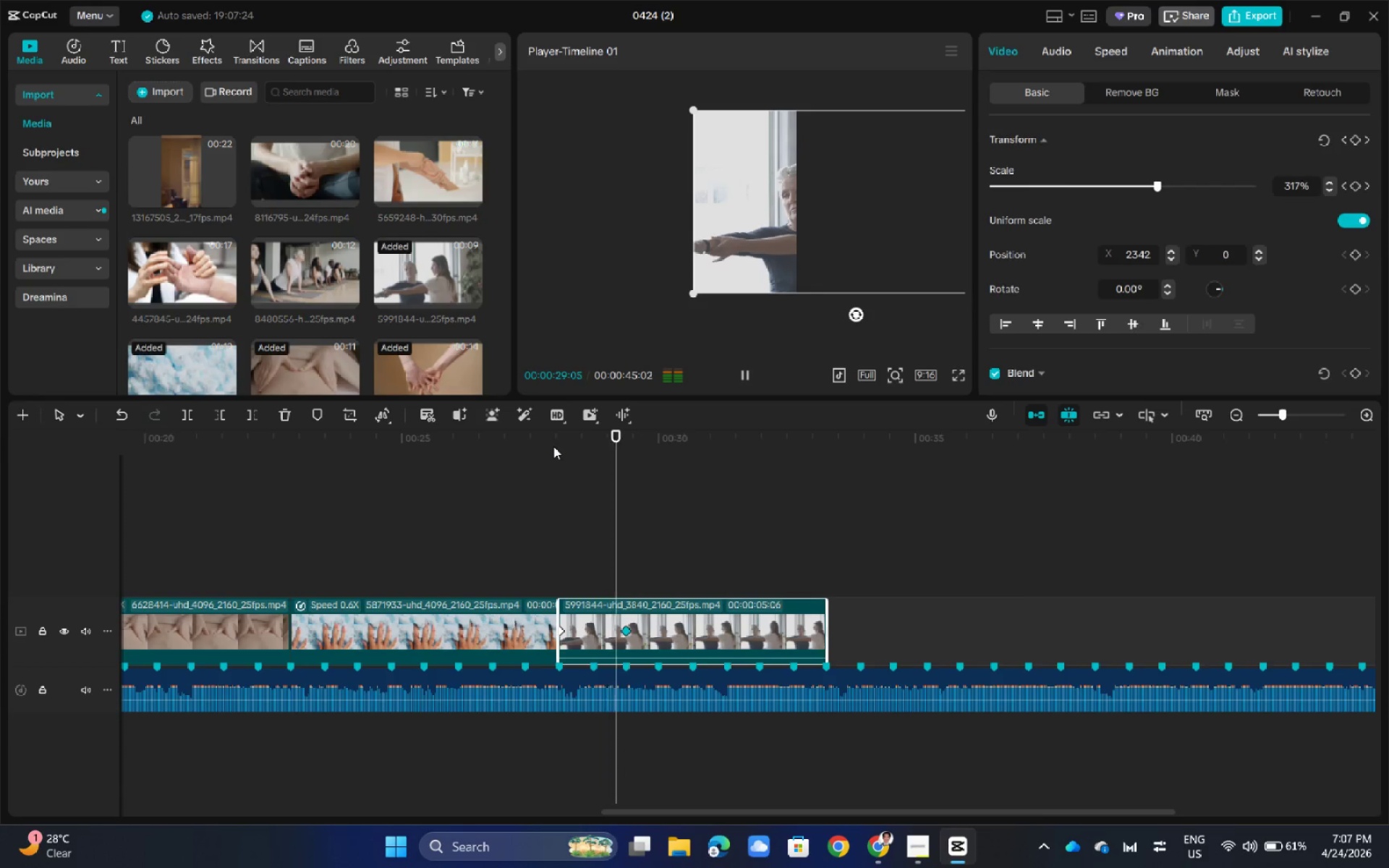 
key(Space)
 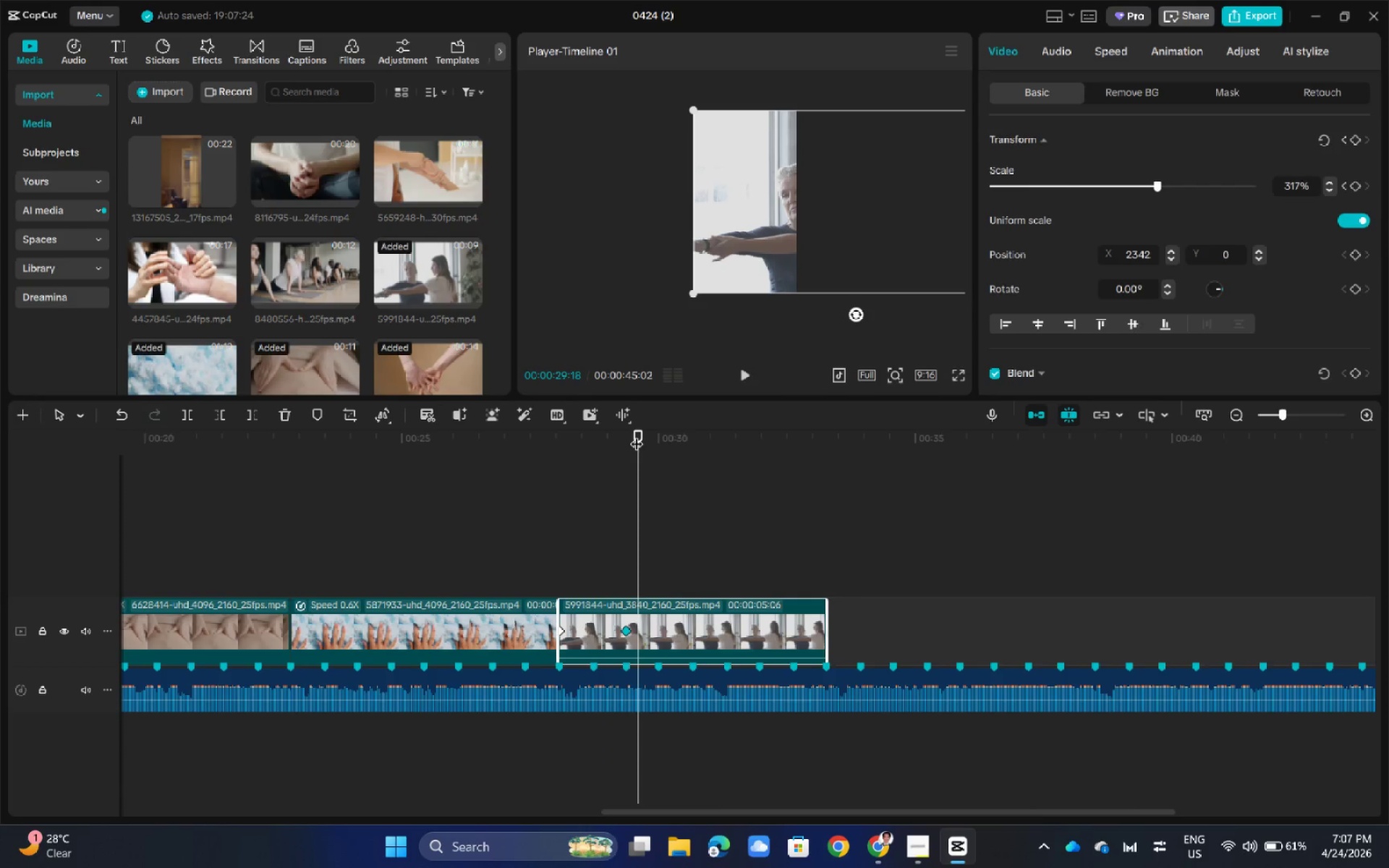 
left_click_drag(start_coordinate=[637, 433], to_coordinate=[612, 446])
 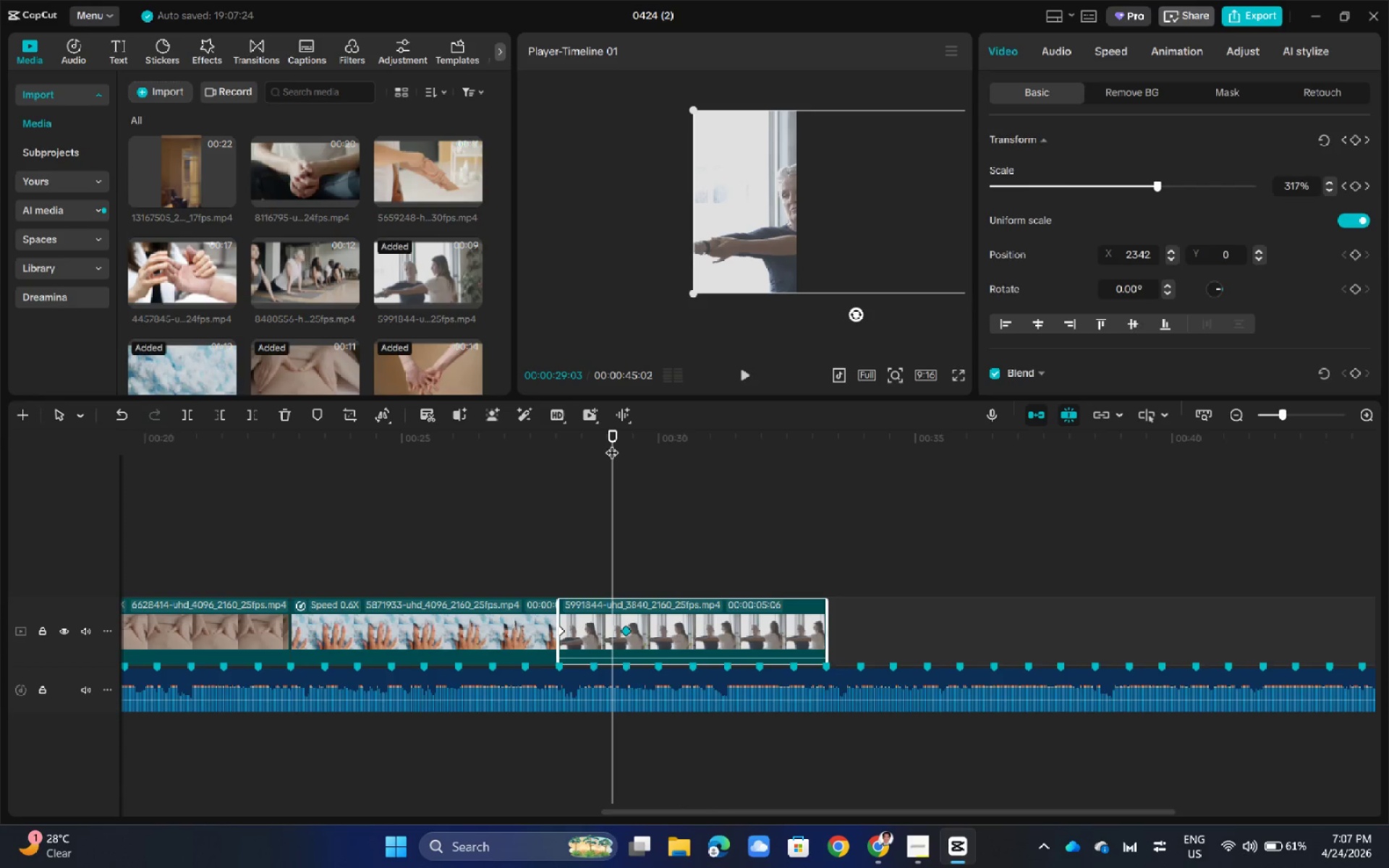 
key(Control+Z)
 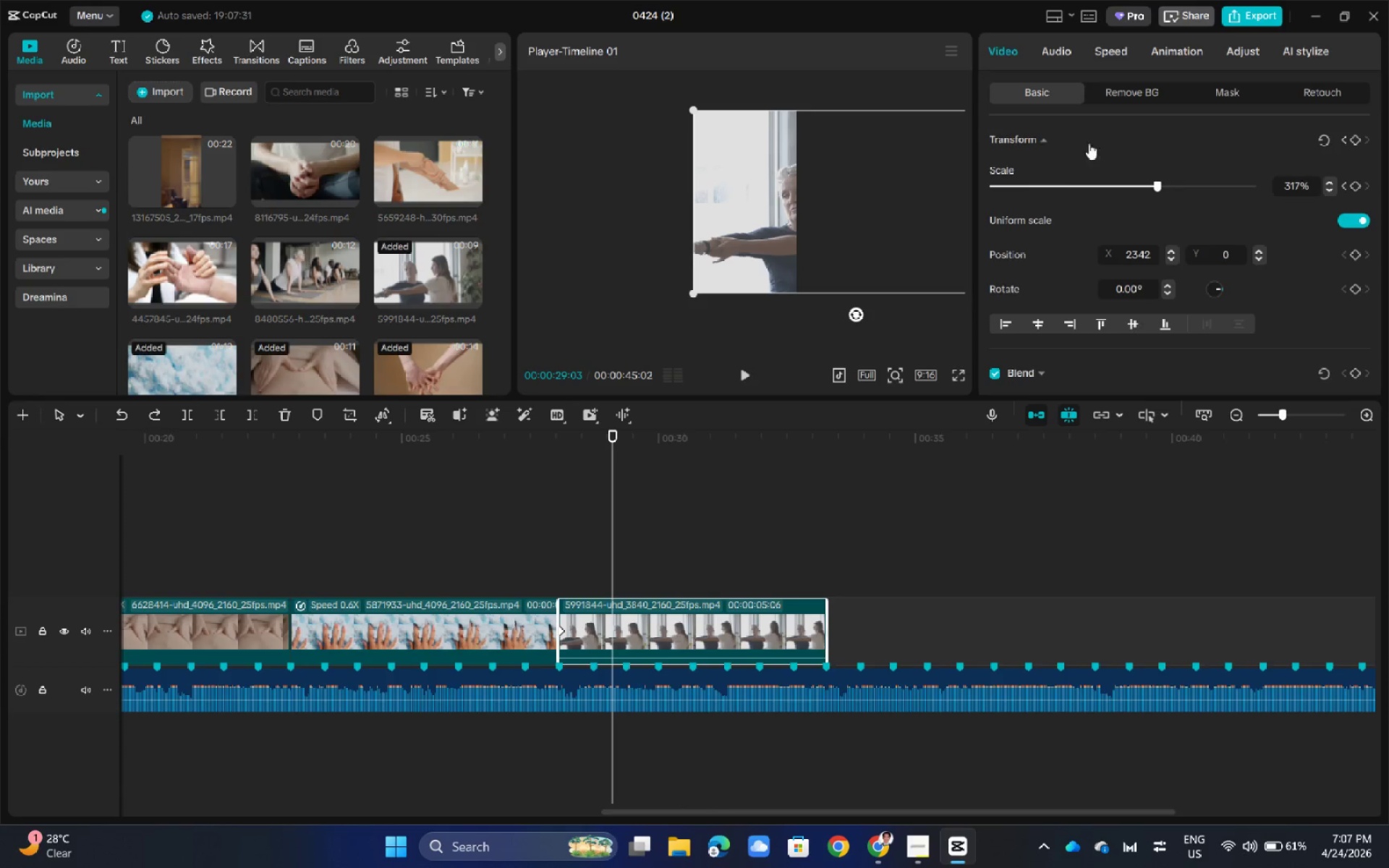 
left_click([1050, 143])
 